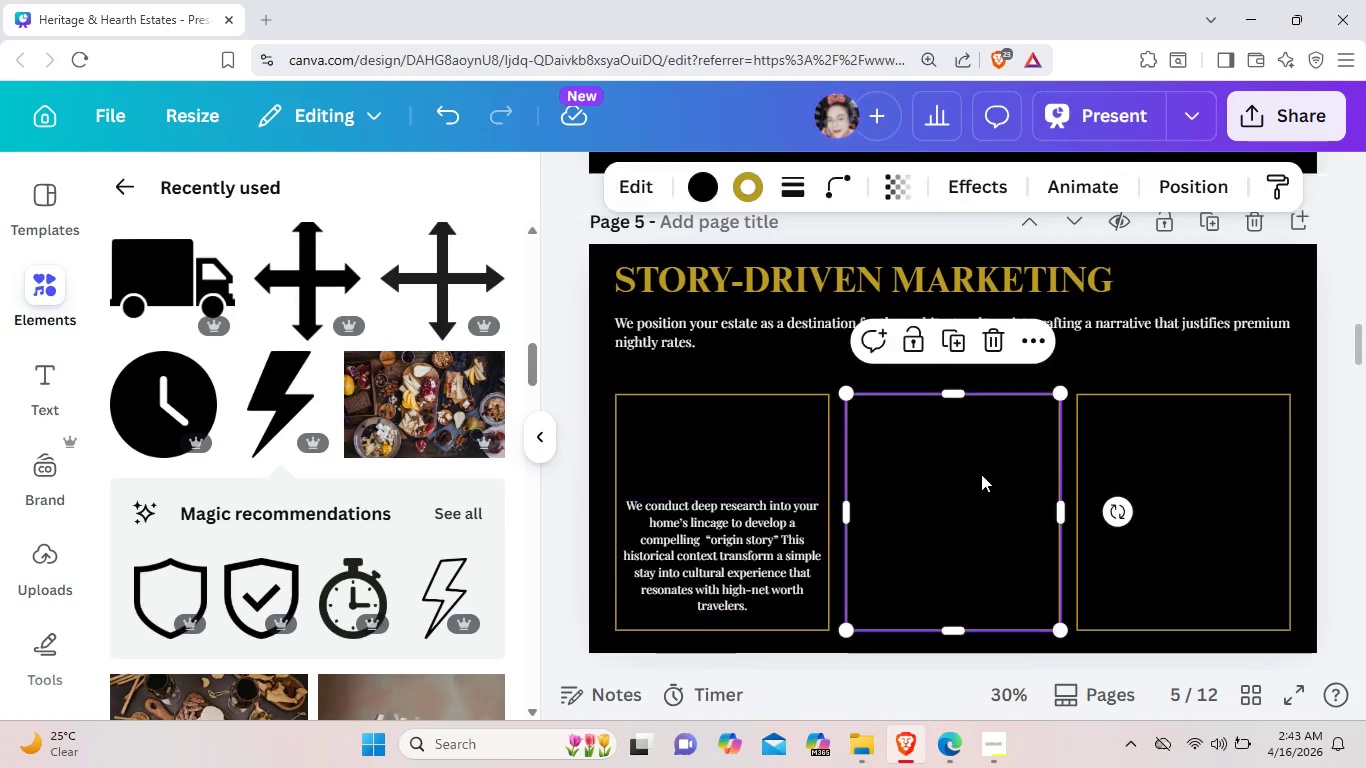 
left_click([981, 474])
 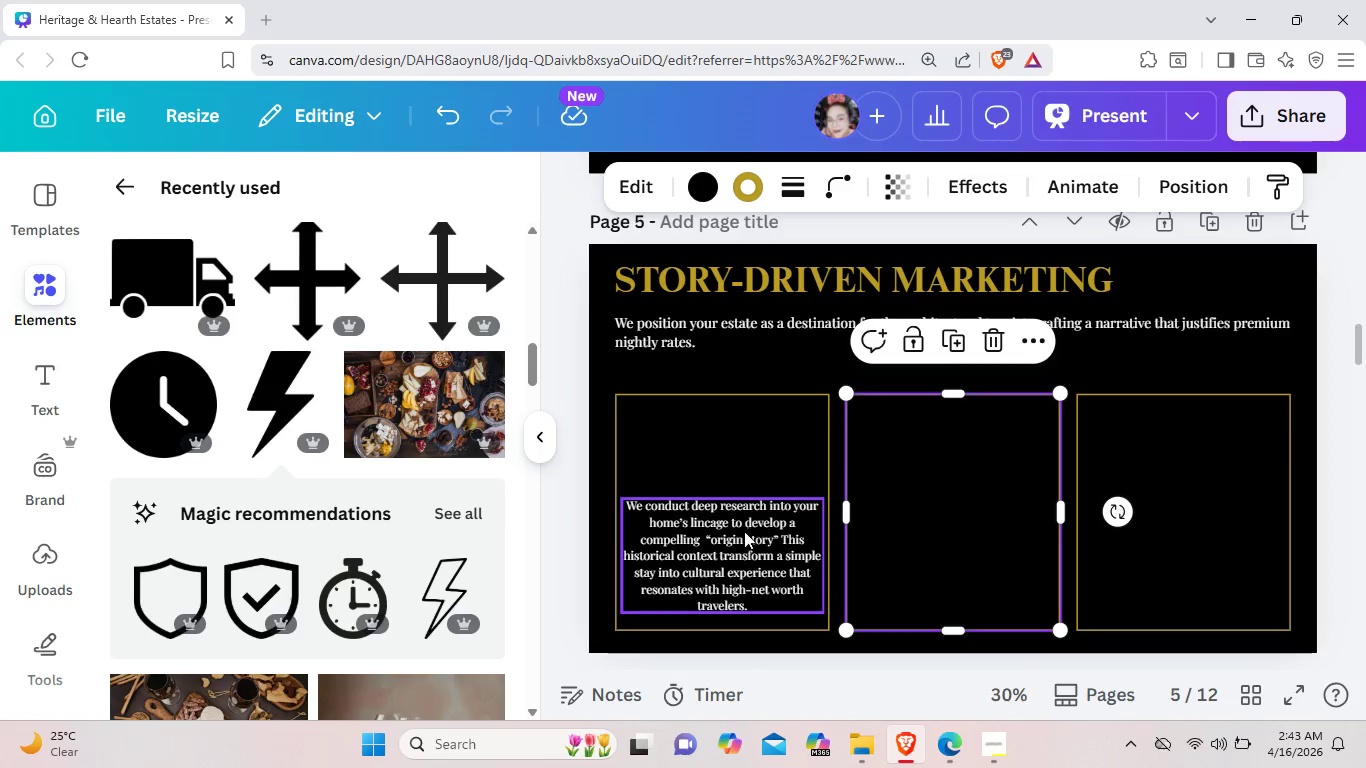 
left_click_drag(start_coordinate=[744, 530], to_coordinate=[745, 539])
 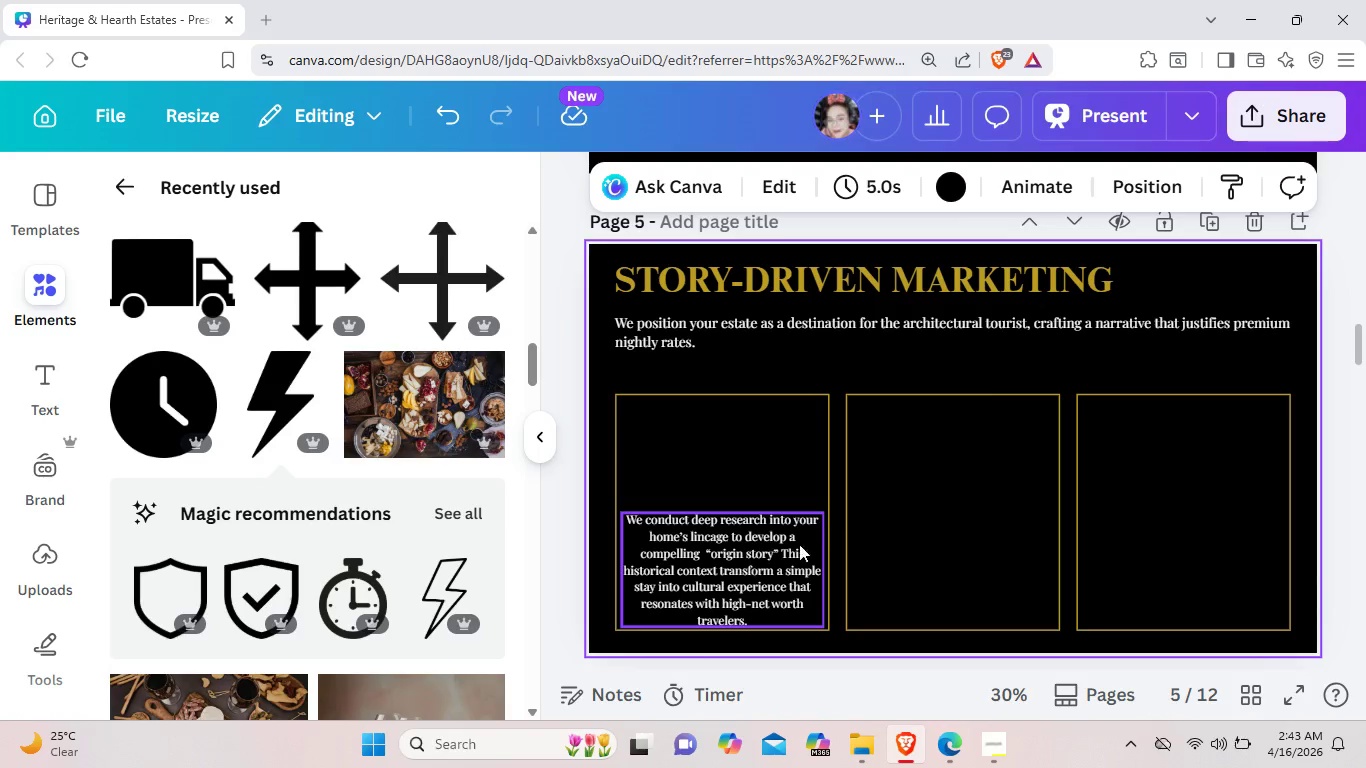 
wait(6.28)
 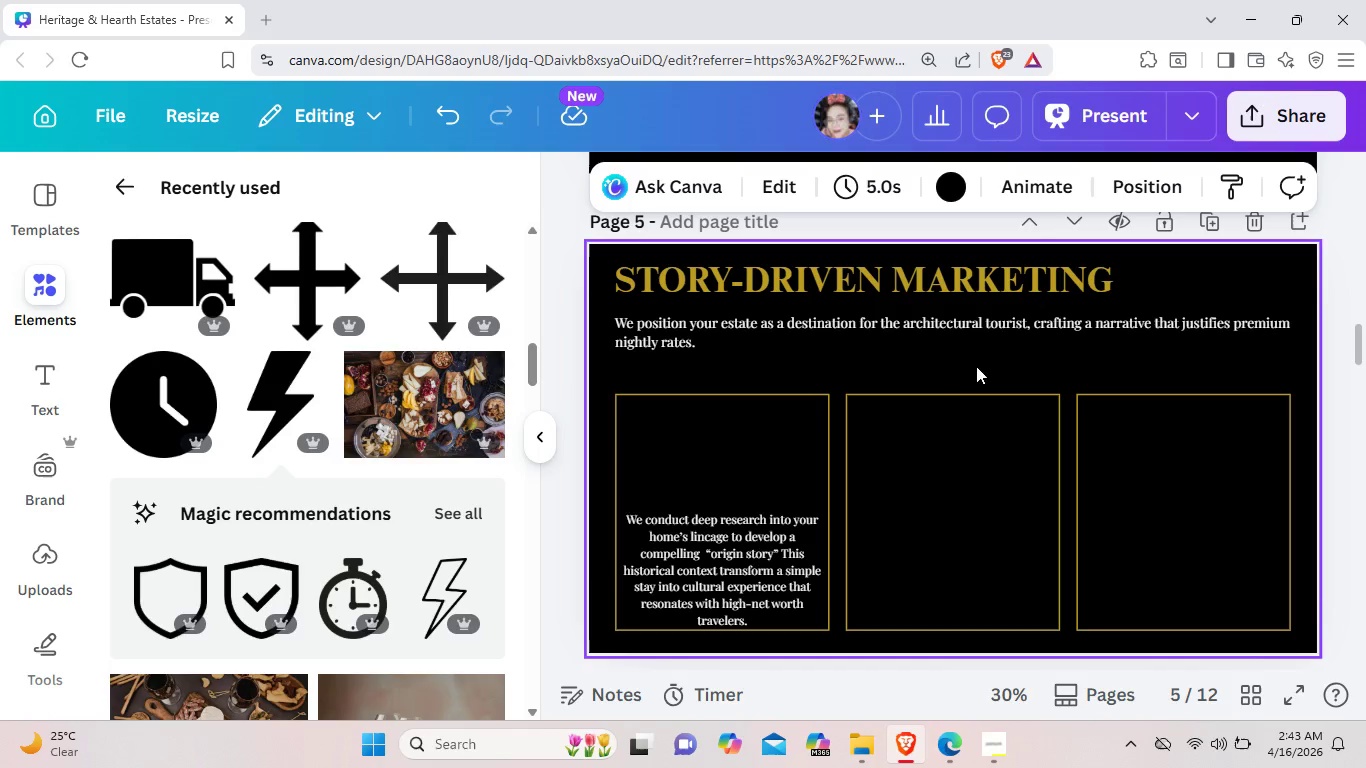 
left_click([757, 547])
 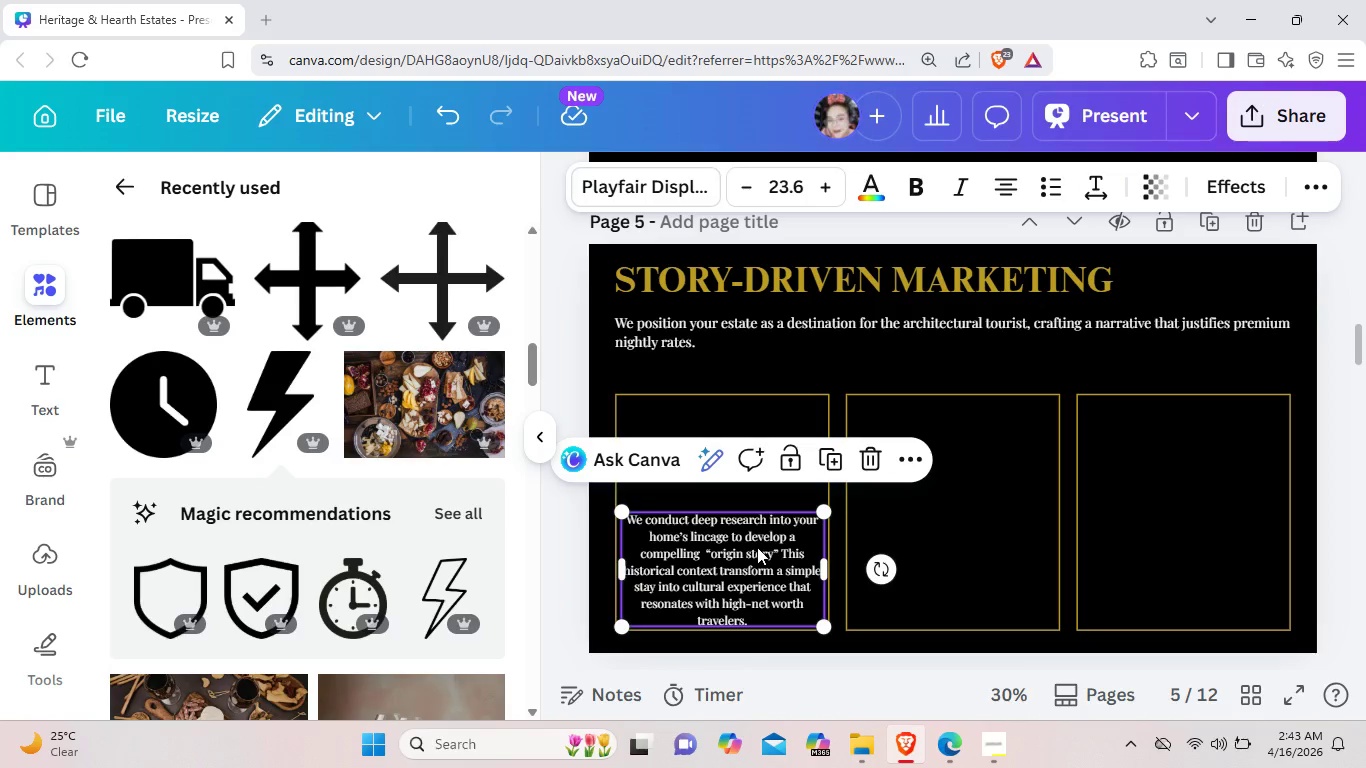 
key(Control+C)
 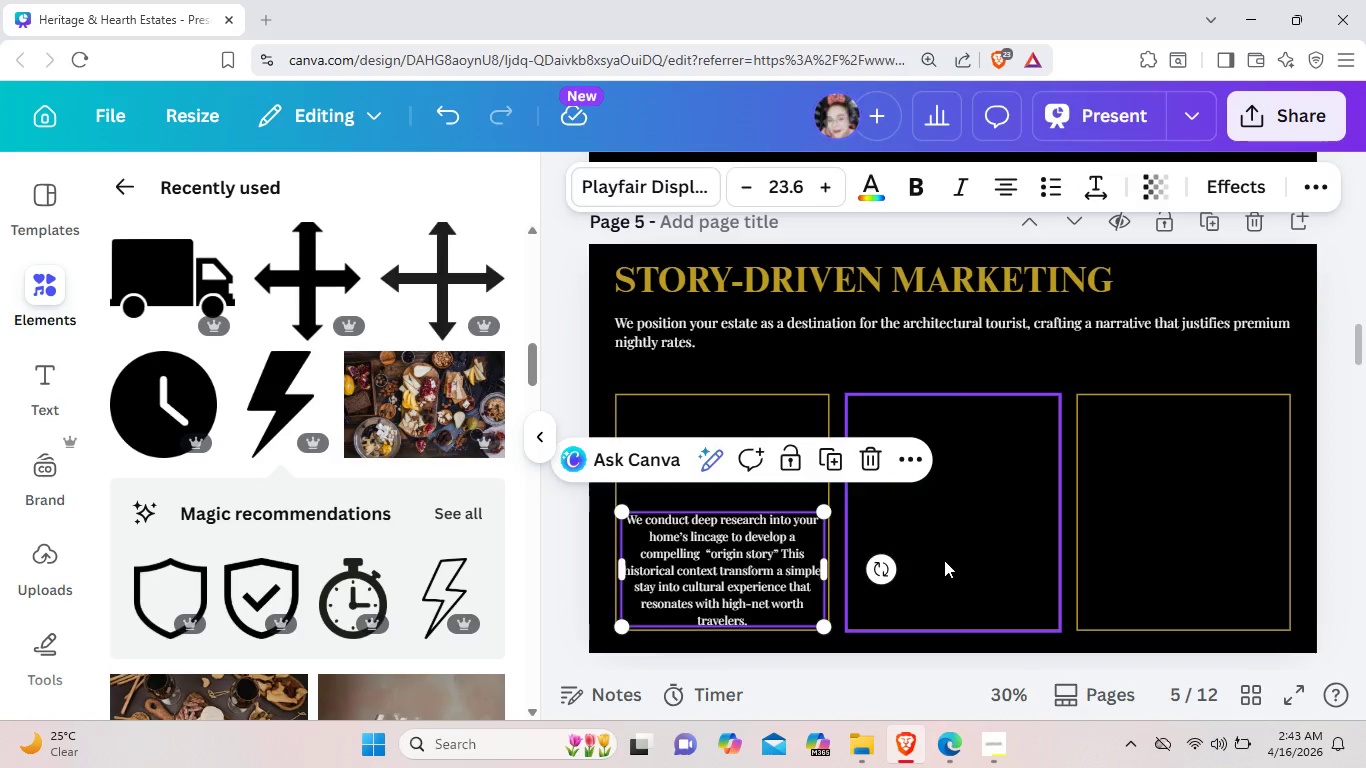 
left_click([944, 560])
 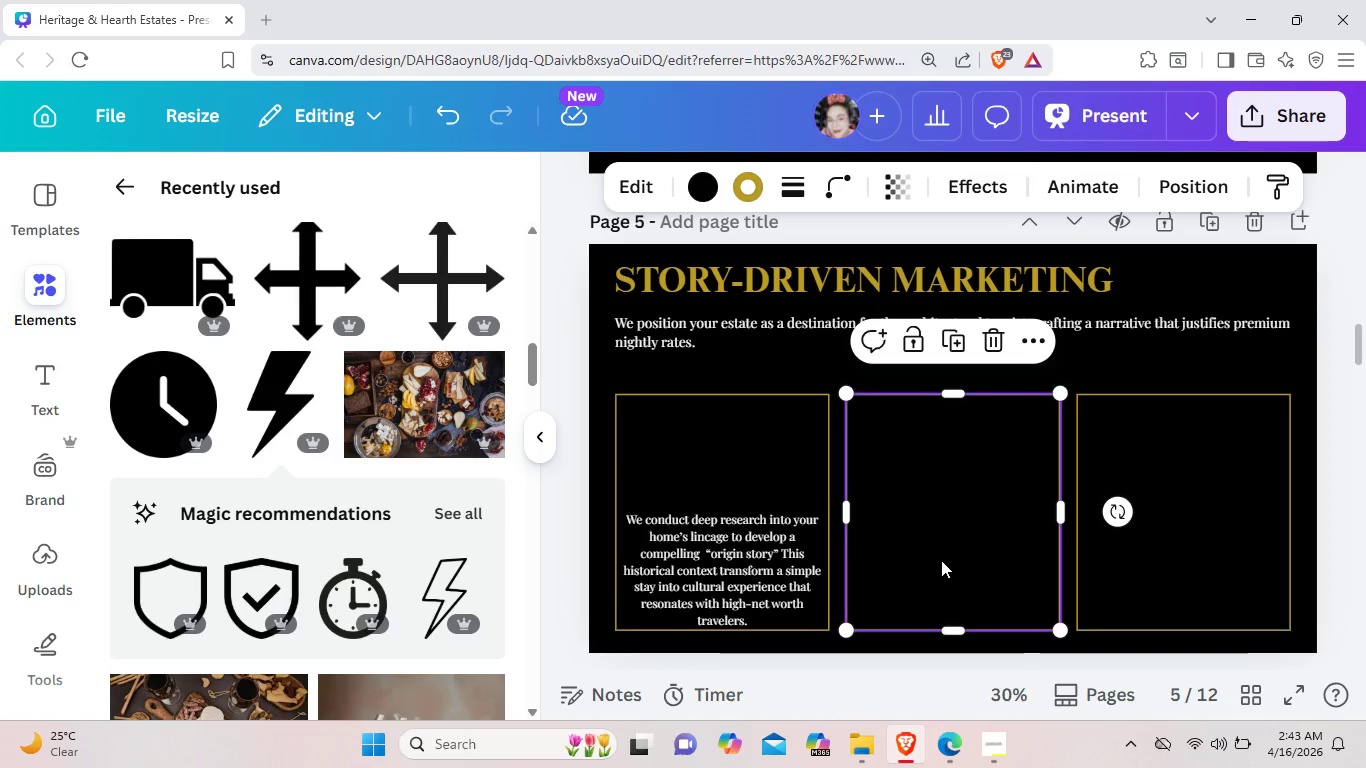 
key(Control+V)
 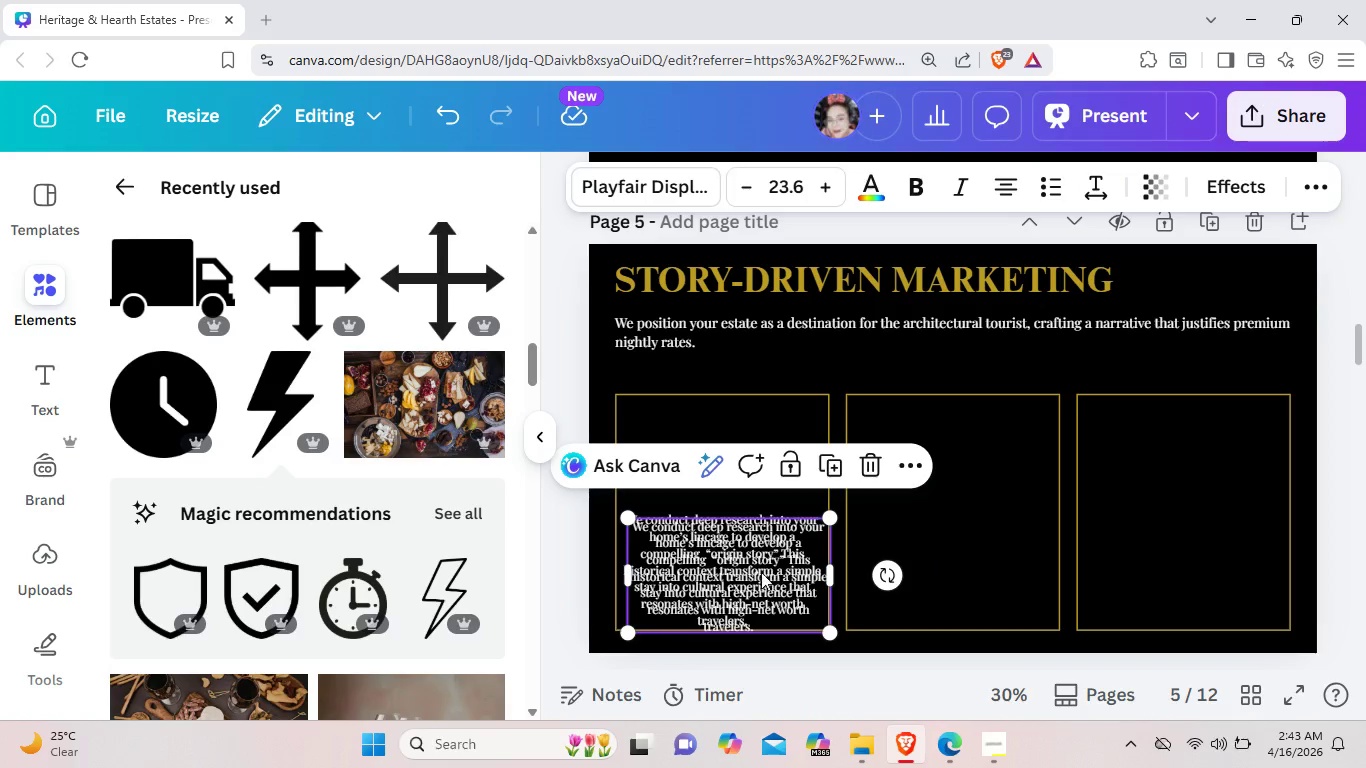 
left_click_drag(start_coordinate=[761, 572], to_coordinate=[977, 560])
 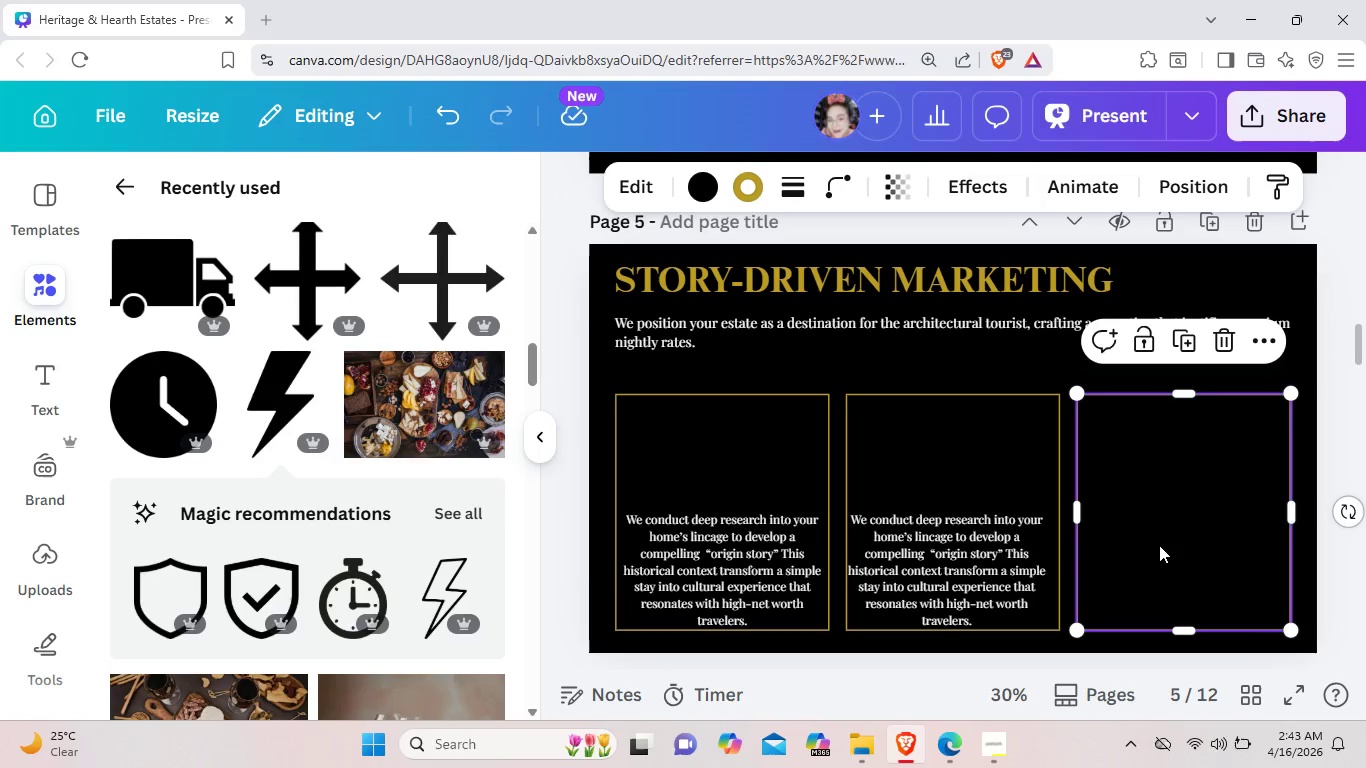 
left_click([1159, 545])
 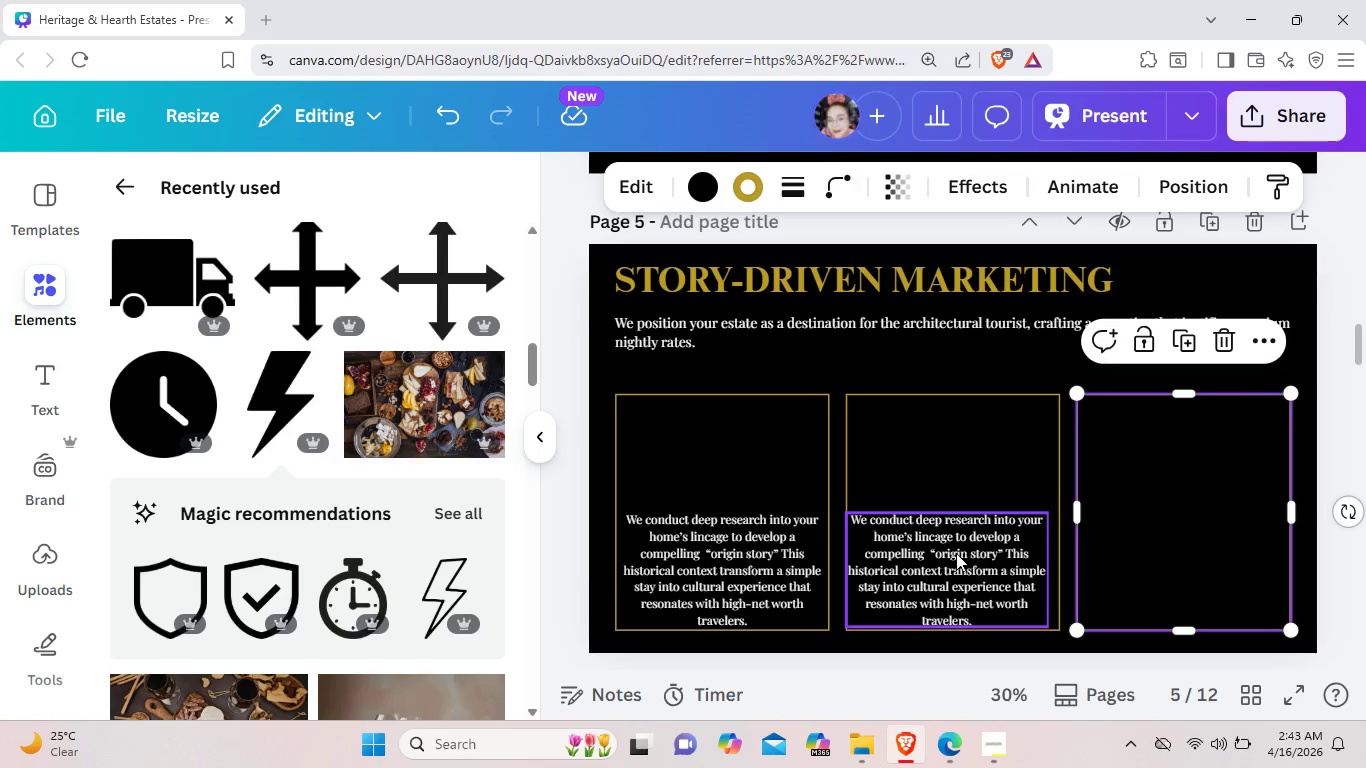 
left_click([956, 553])
 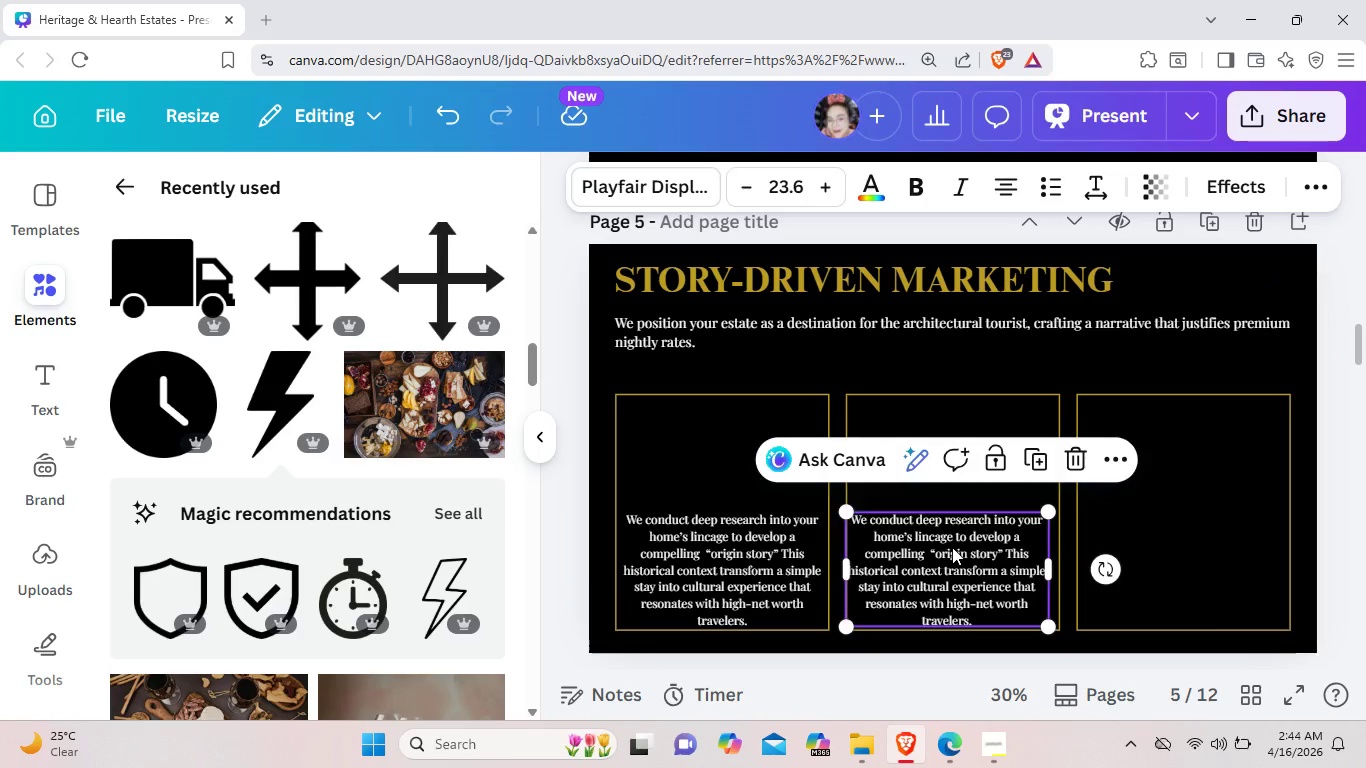 
key(ArrowRight)
 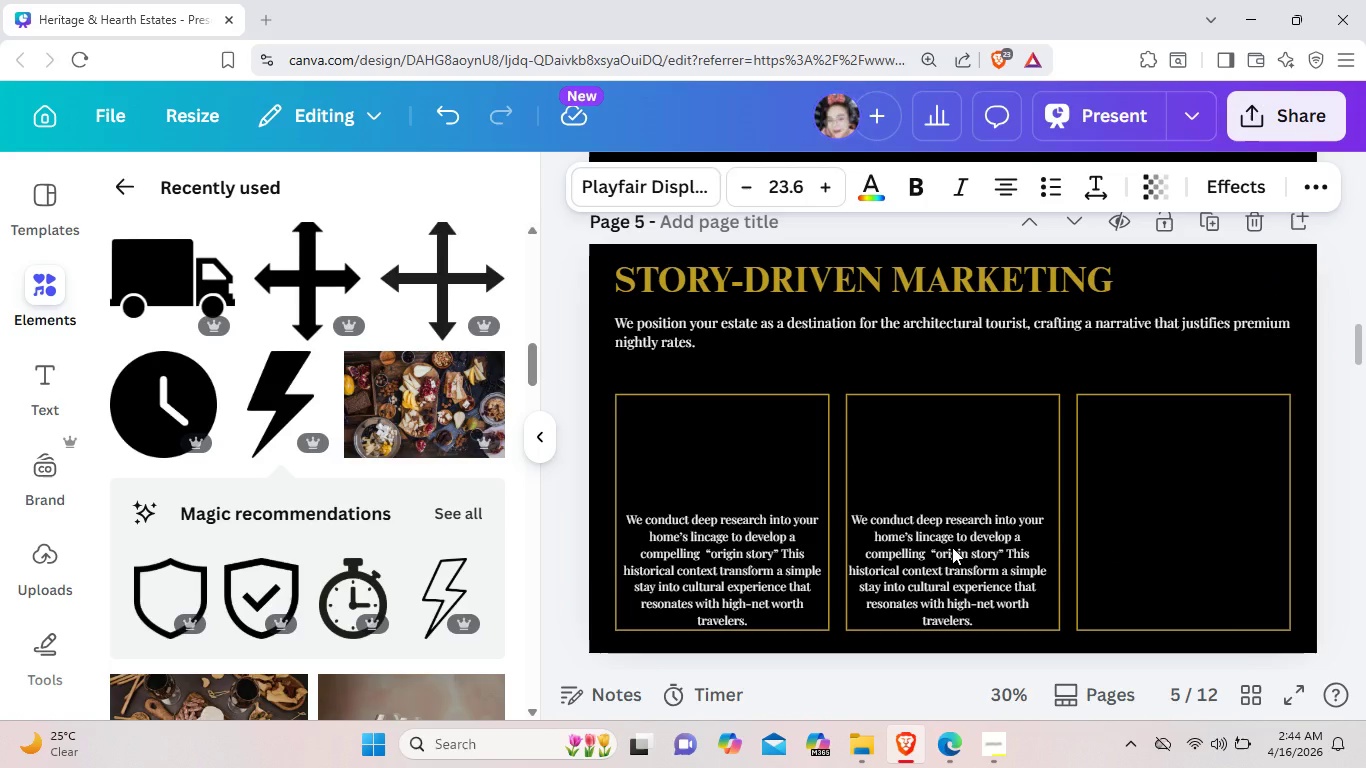 
key(ArrowRight)
 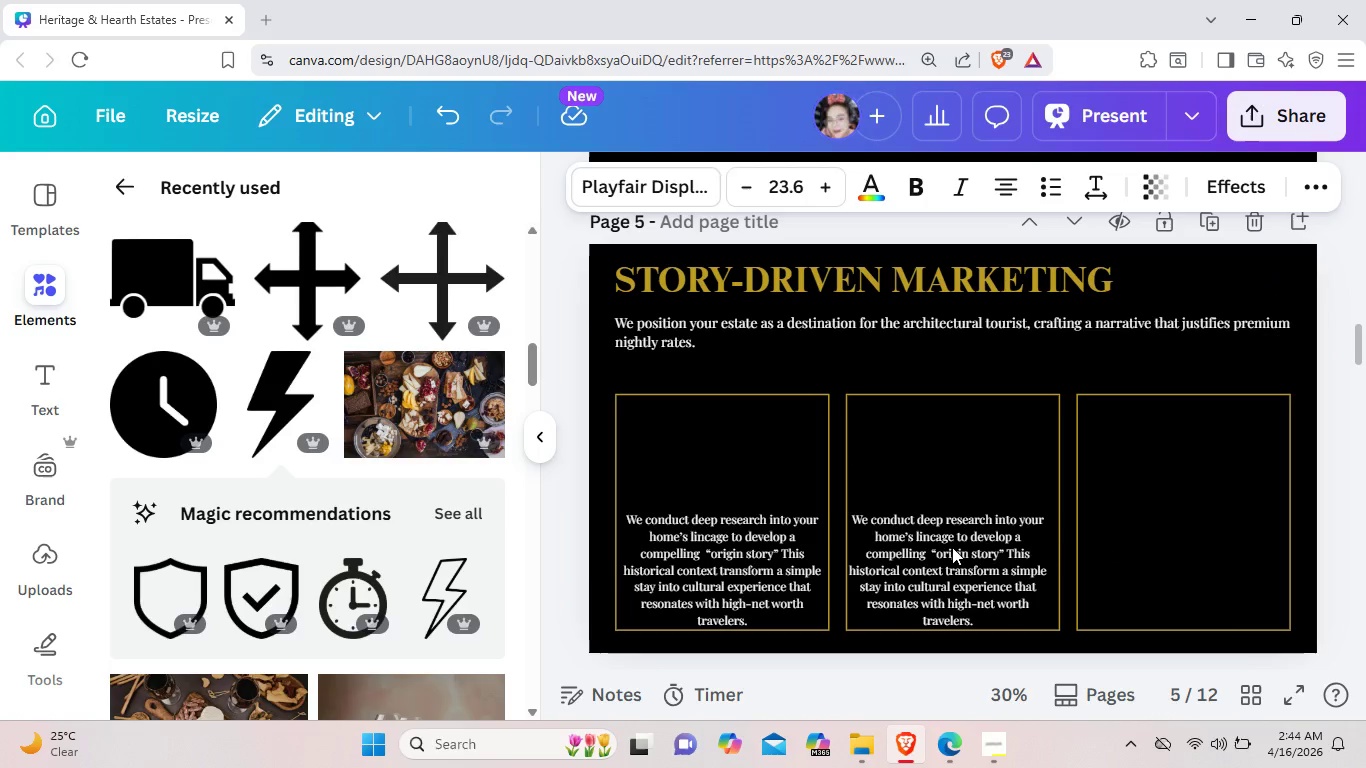 
key(ArrowRight)
 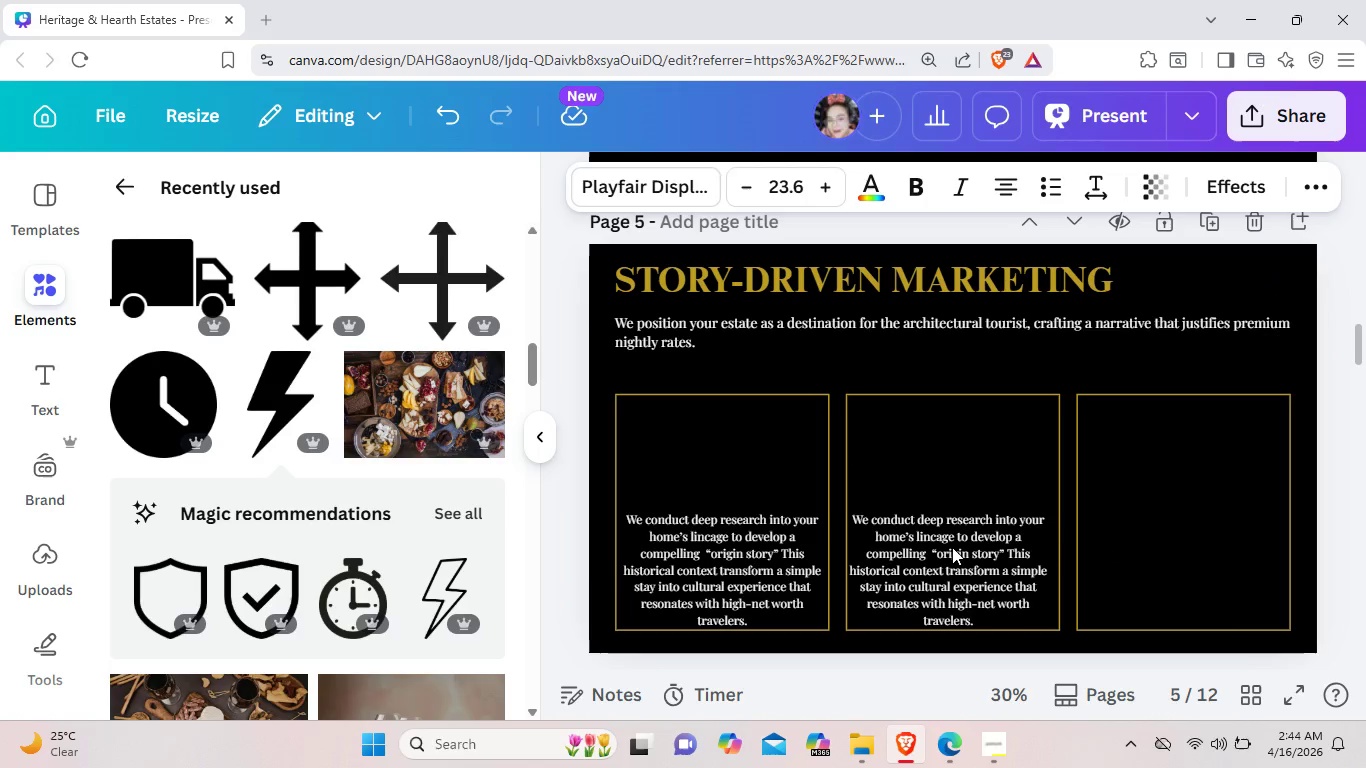 
key(ArrowRight)
 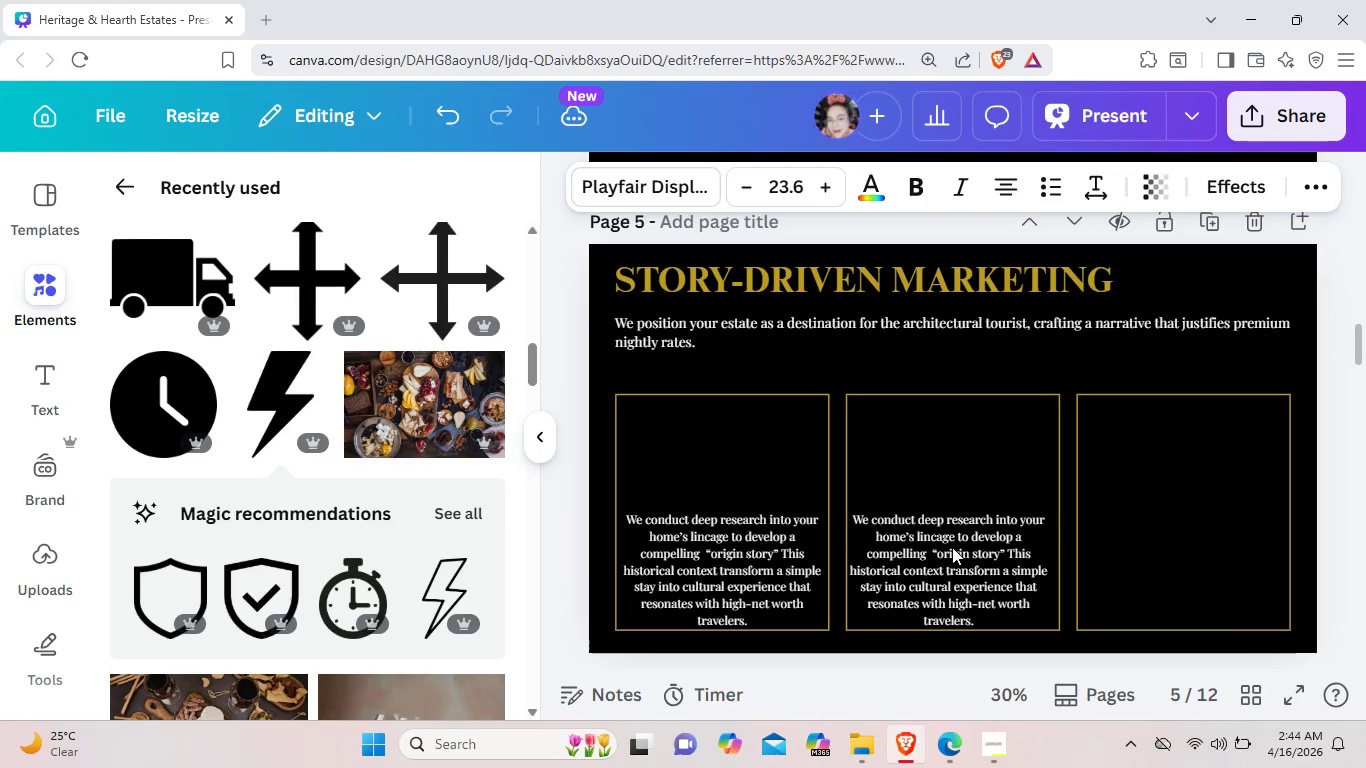 
key(ArrowRight)
 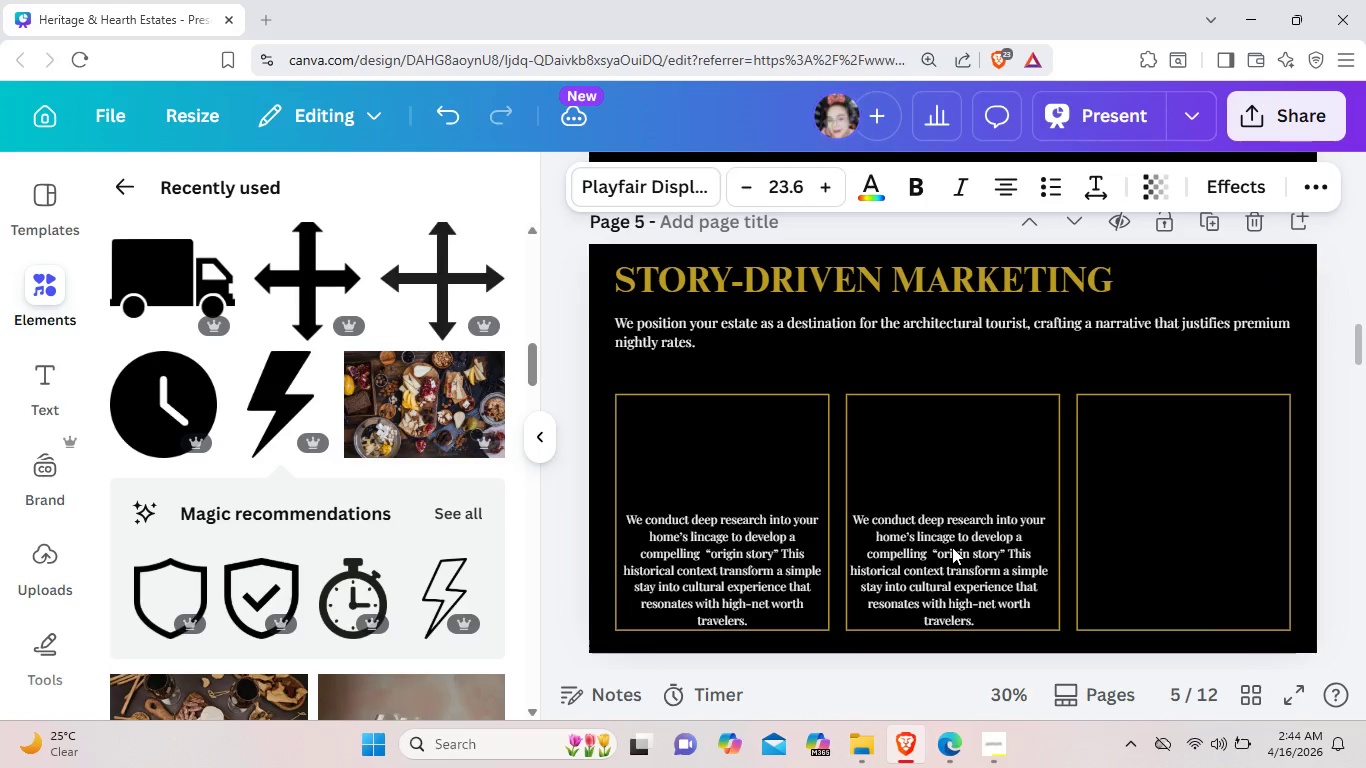 
key(ArrowRight)
 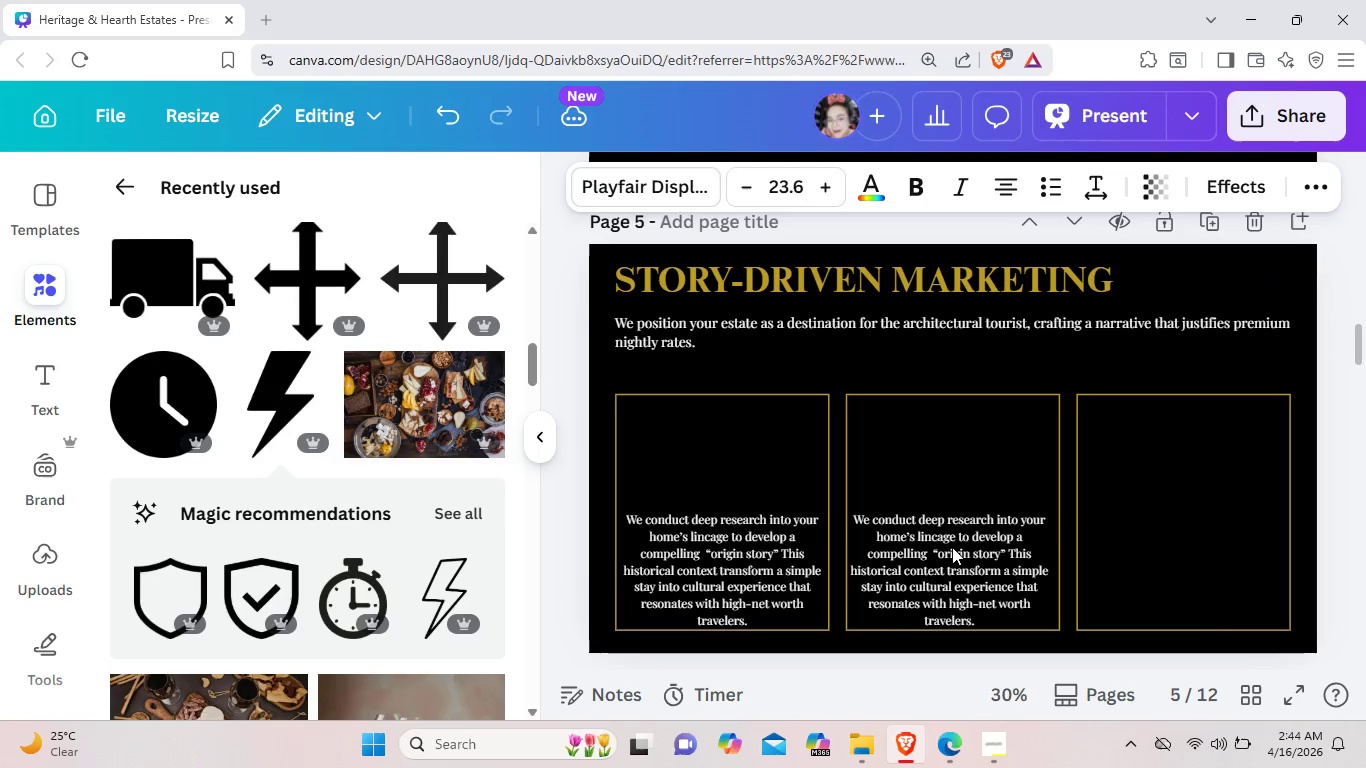 
key(ArrowRight)
 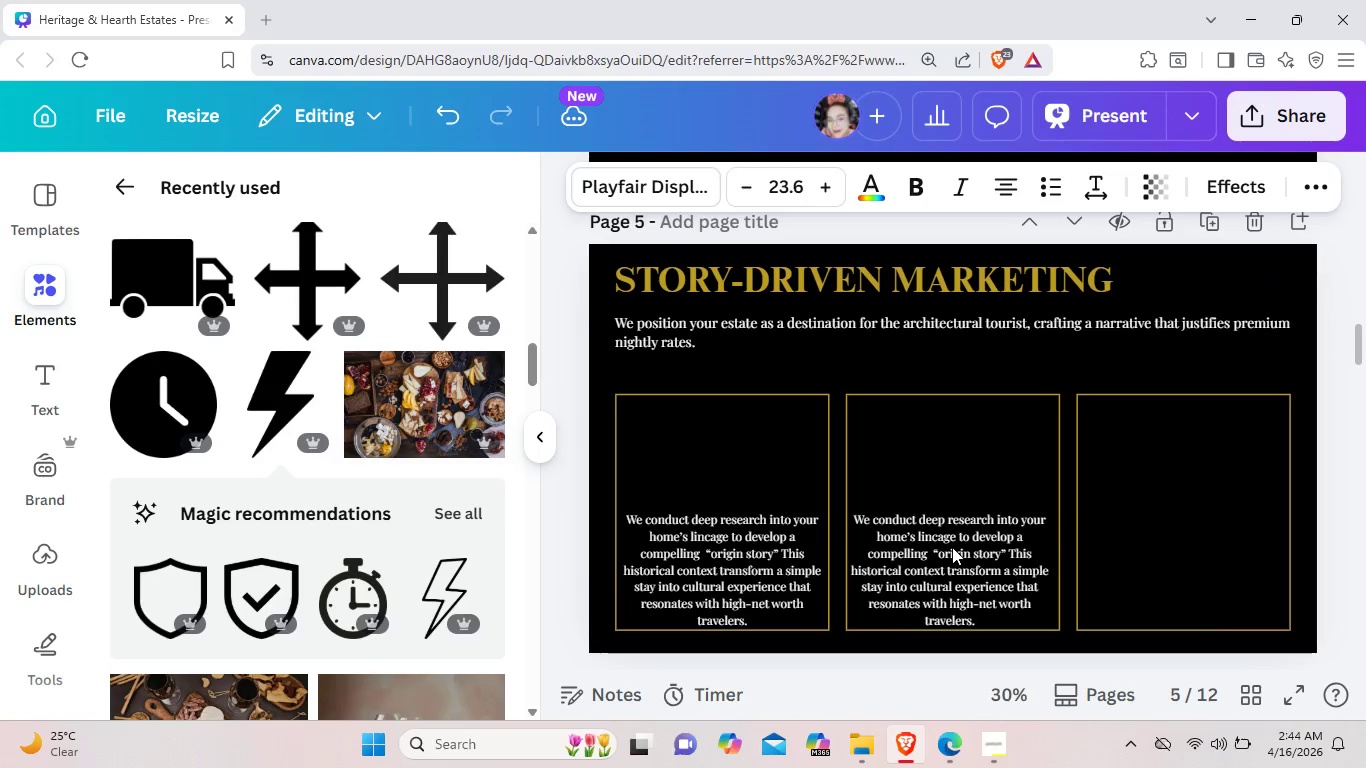 
key(ArrowRight)
 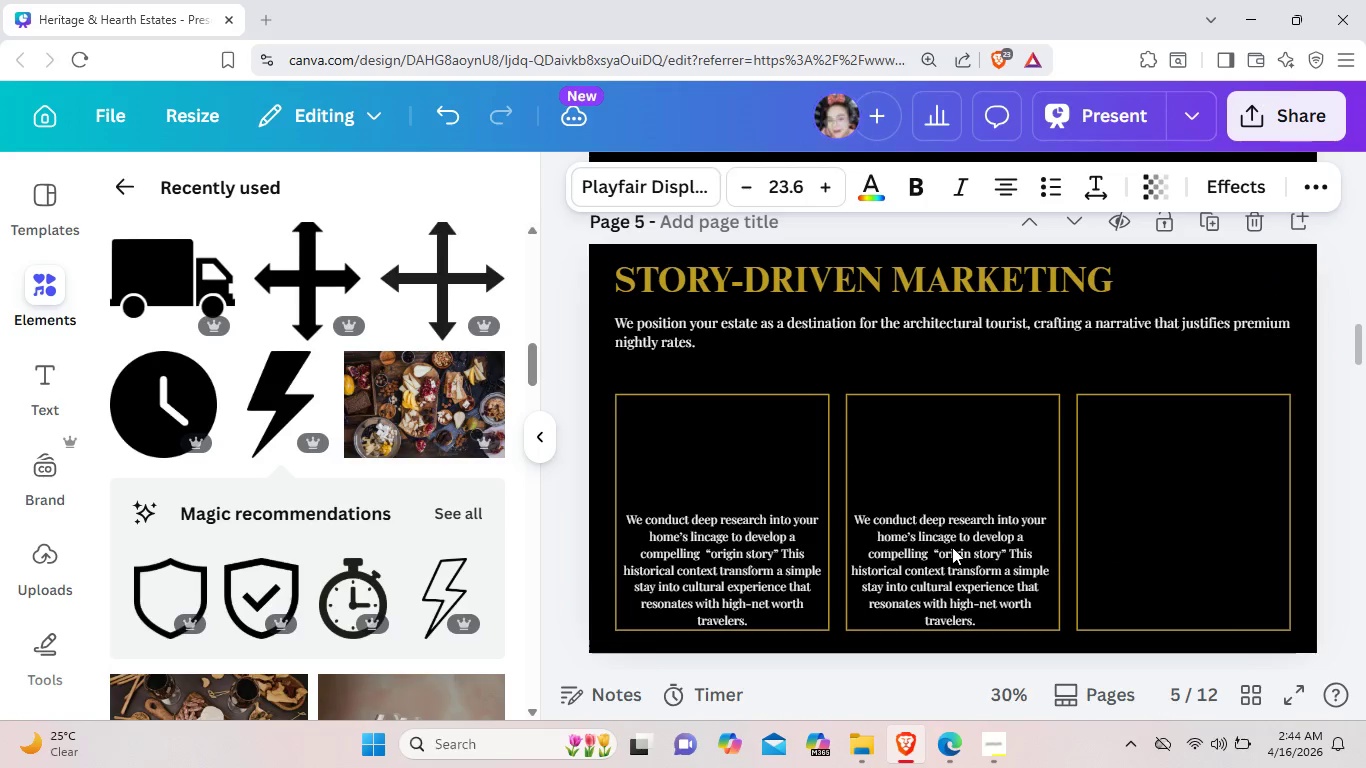 
key(ArrowRight)
 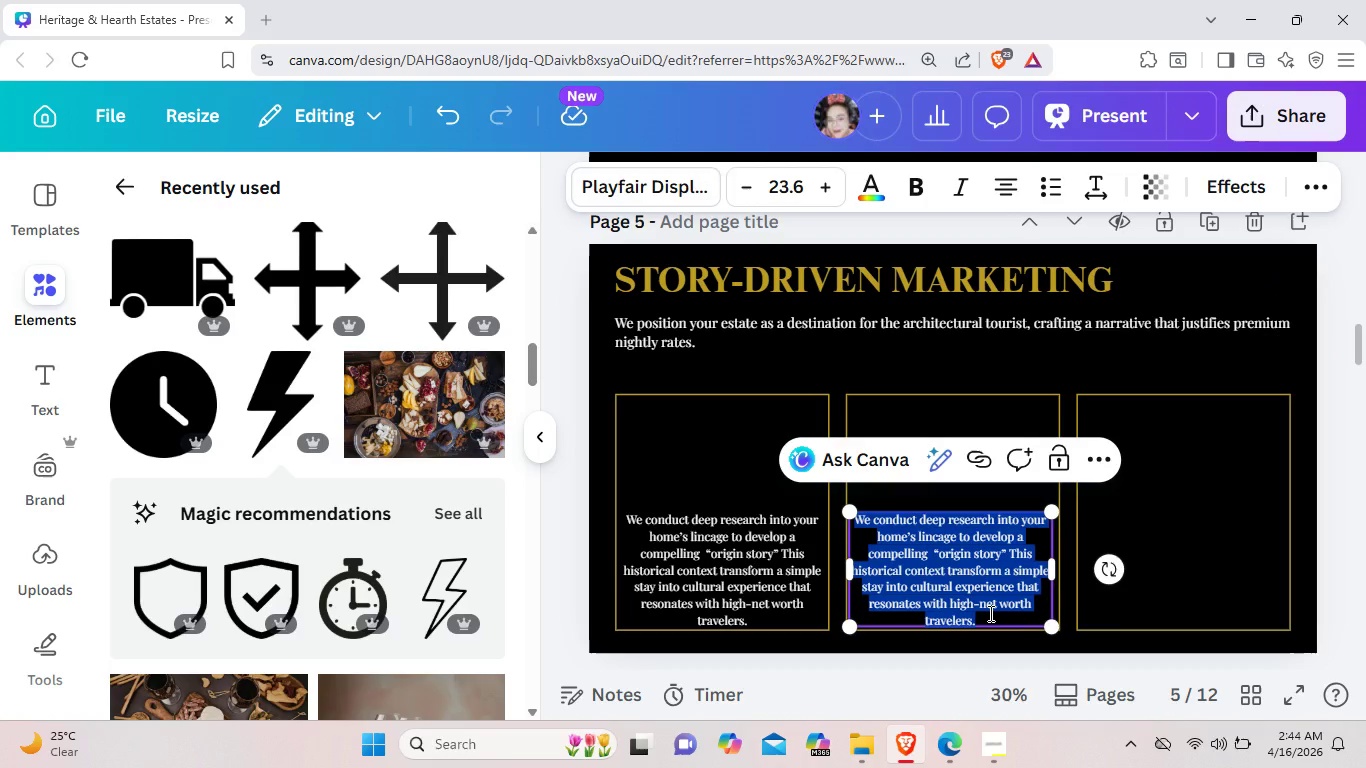 
wait(5.94)
 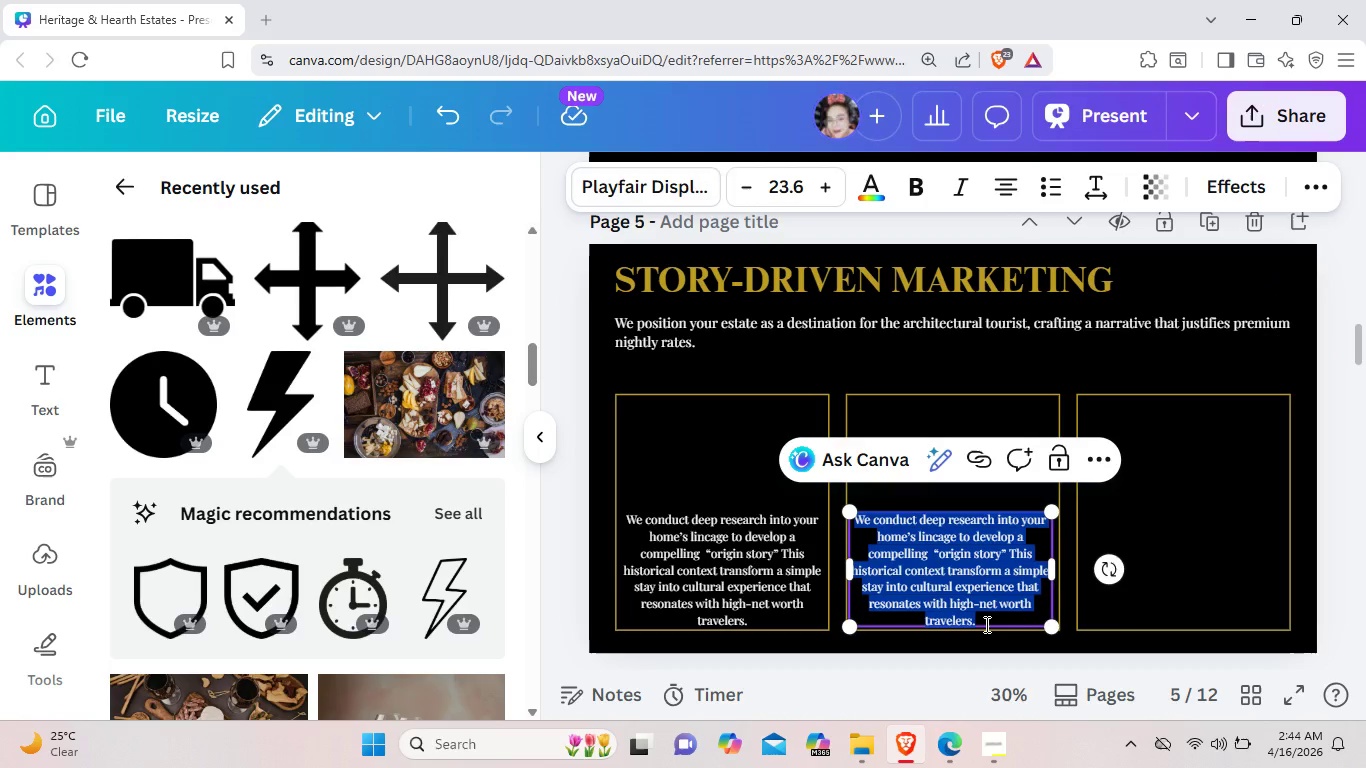 
key(Backspace)
type(Our magai)
key(Backspace)
type(zine-quality s)
 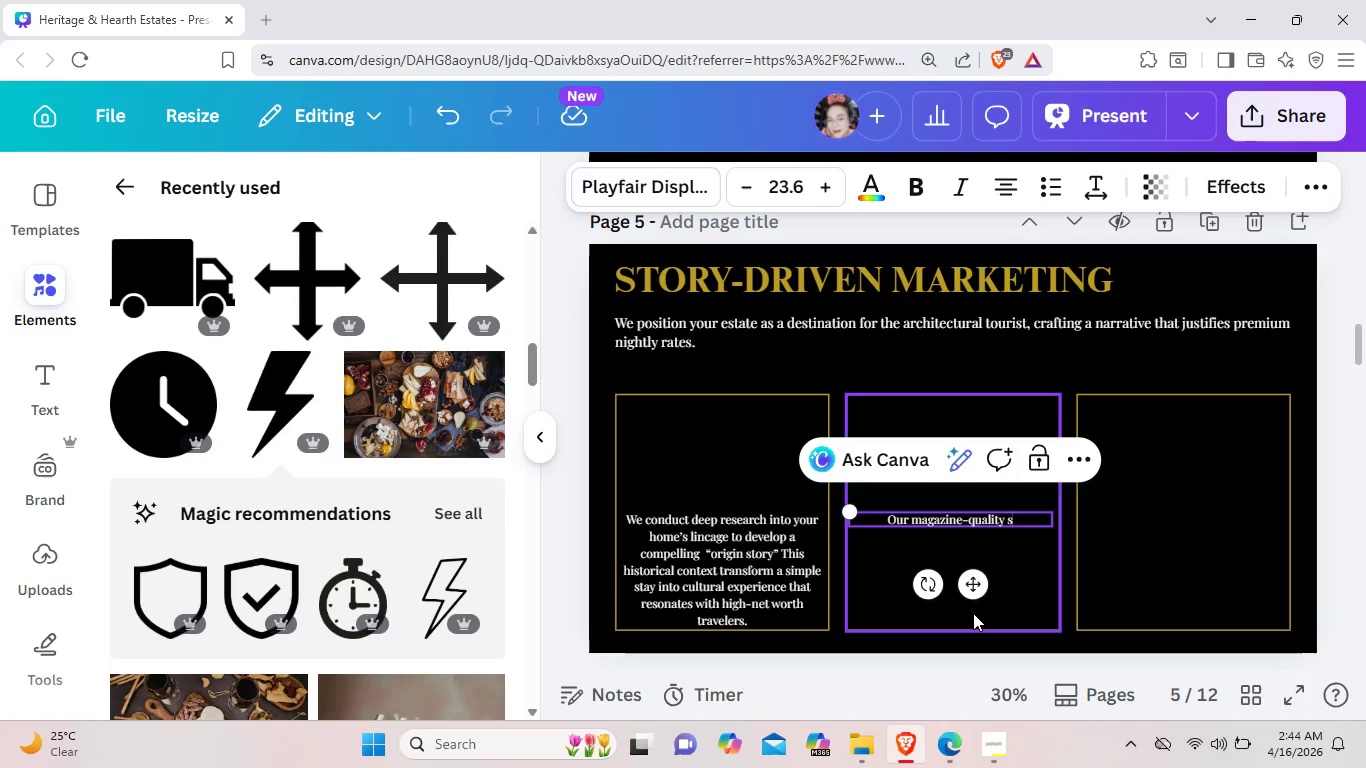 
type(hoots captire)
key(Backspace)
key(Backspace)
key(Backspace)
type(ure both the granduer)
 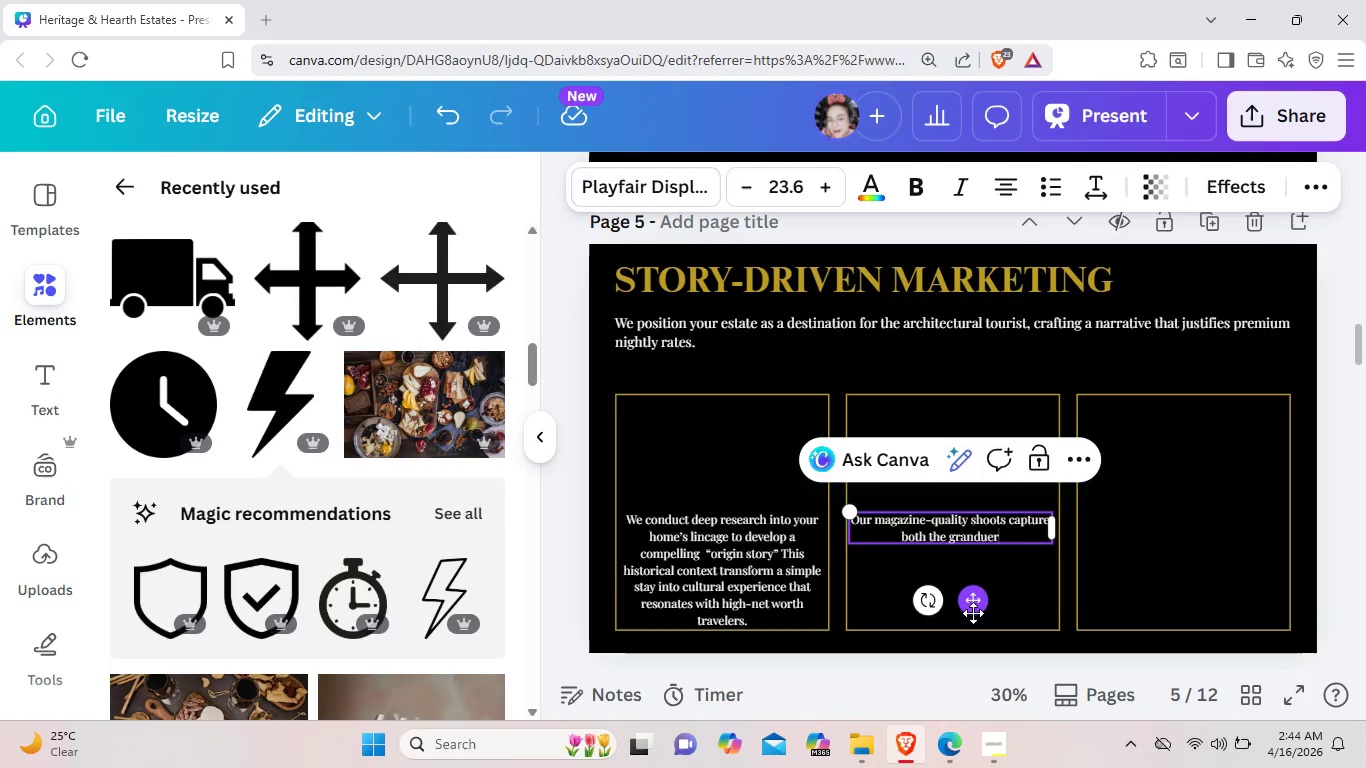 
wait(7.33)
 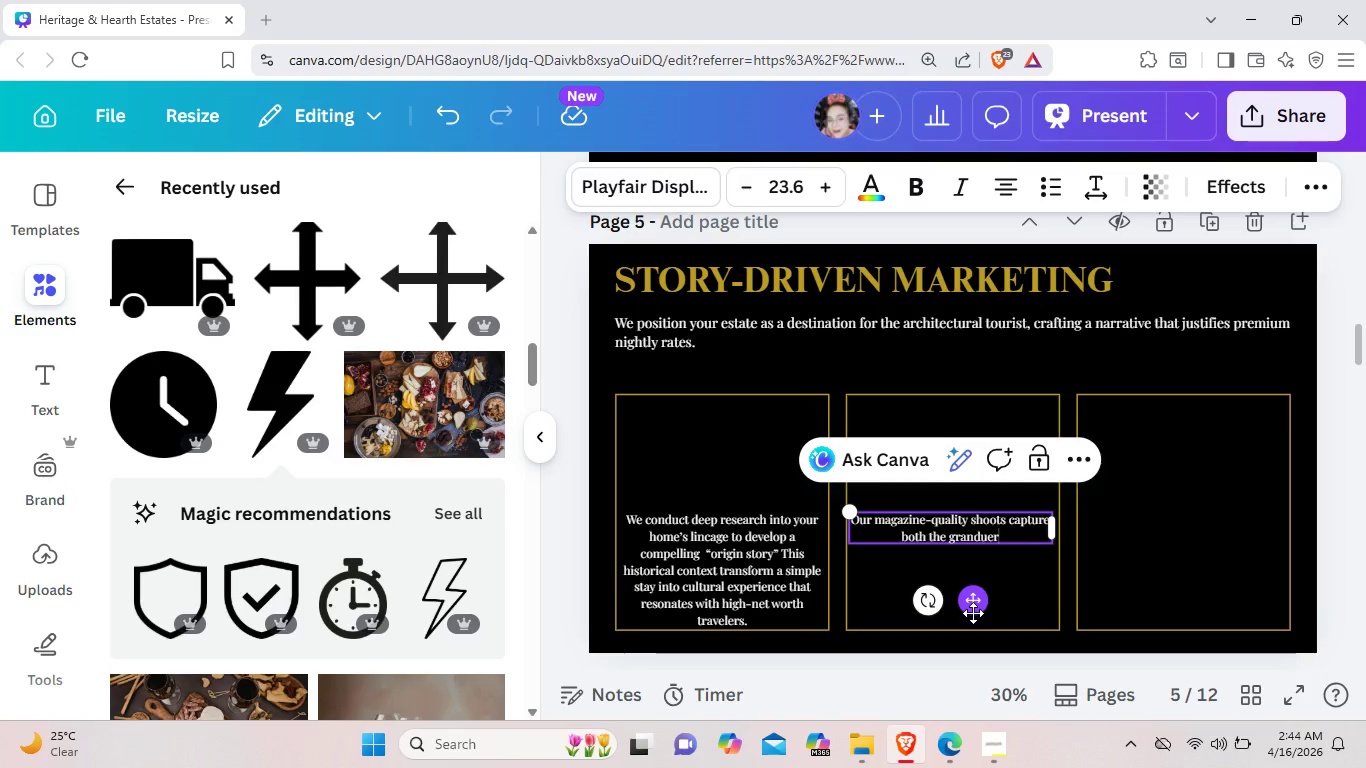 
type( and the)
 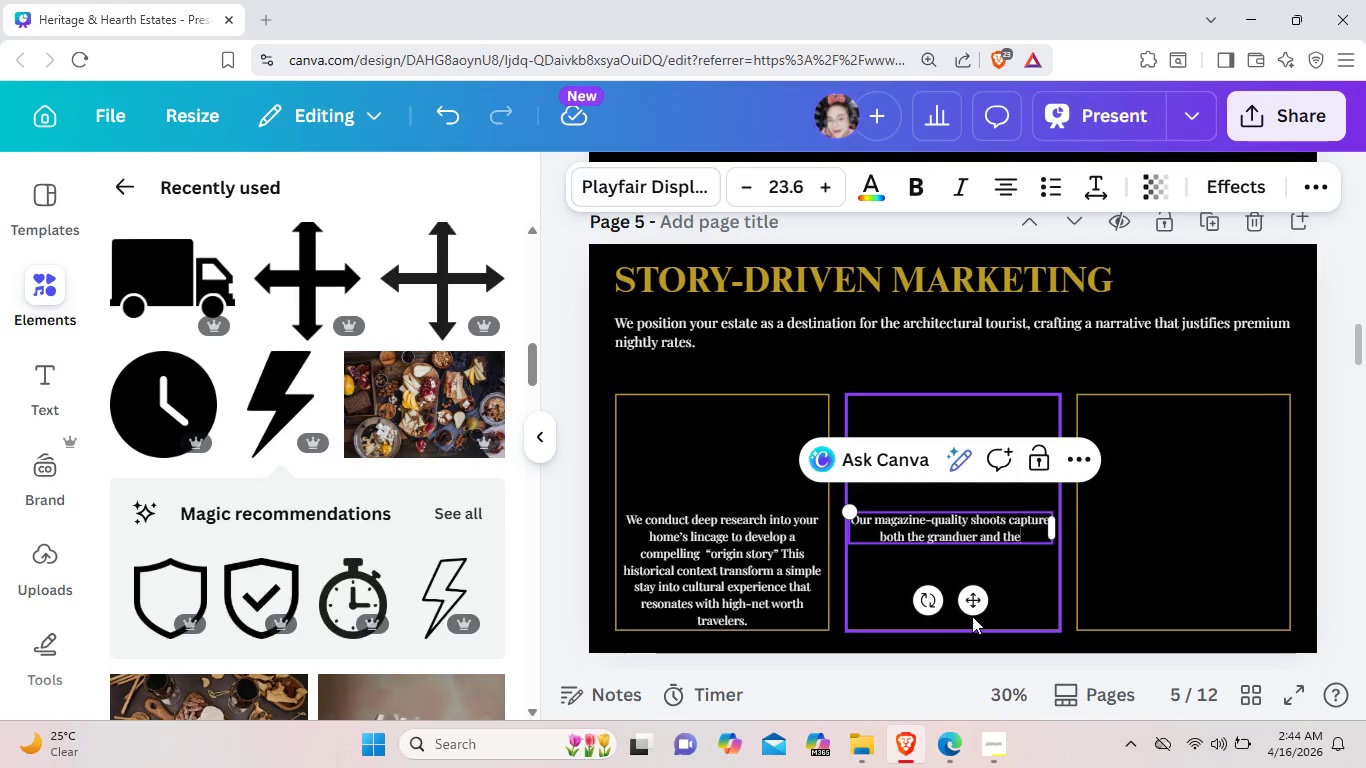 
wait(5.59)
 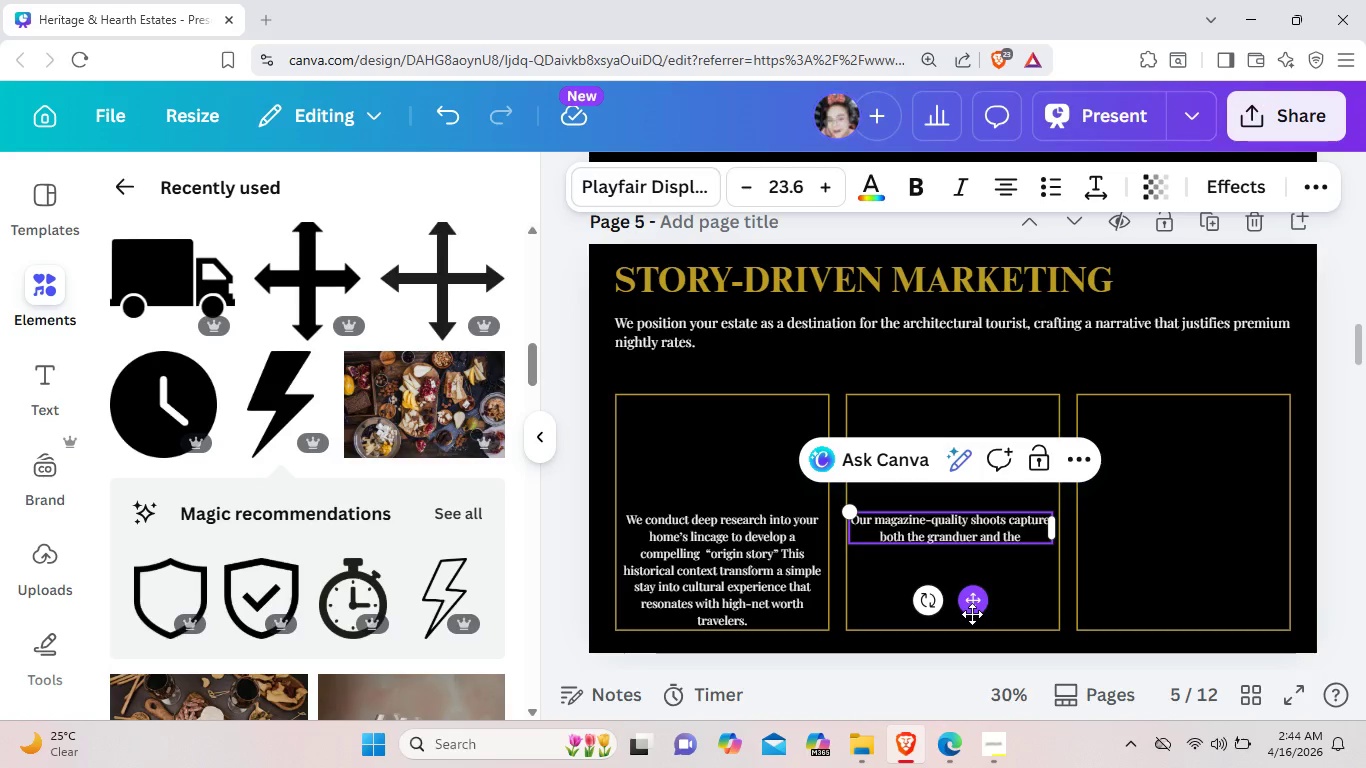 
type( unqi)
key(Backspace)
key(Backspace)
type(u)
key(Backspace)
type(ique patina of the estate. We fosucs=)
key(Backspace)
key(Backspace)
key(Backspace)
key(Backspace)
type(c)
key(Backspace)
key(Backspace)
type(cus on architectut)
key(Backspace)
type(ral details y)
key(Backspace)
type(that generalist photographer )
key(Backspace)
type(s overlook)
 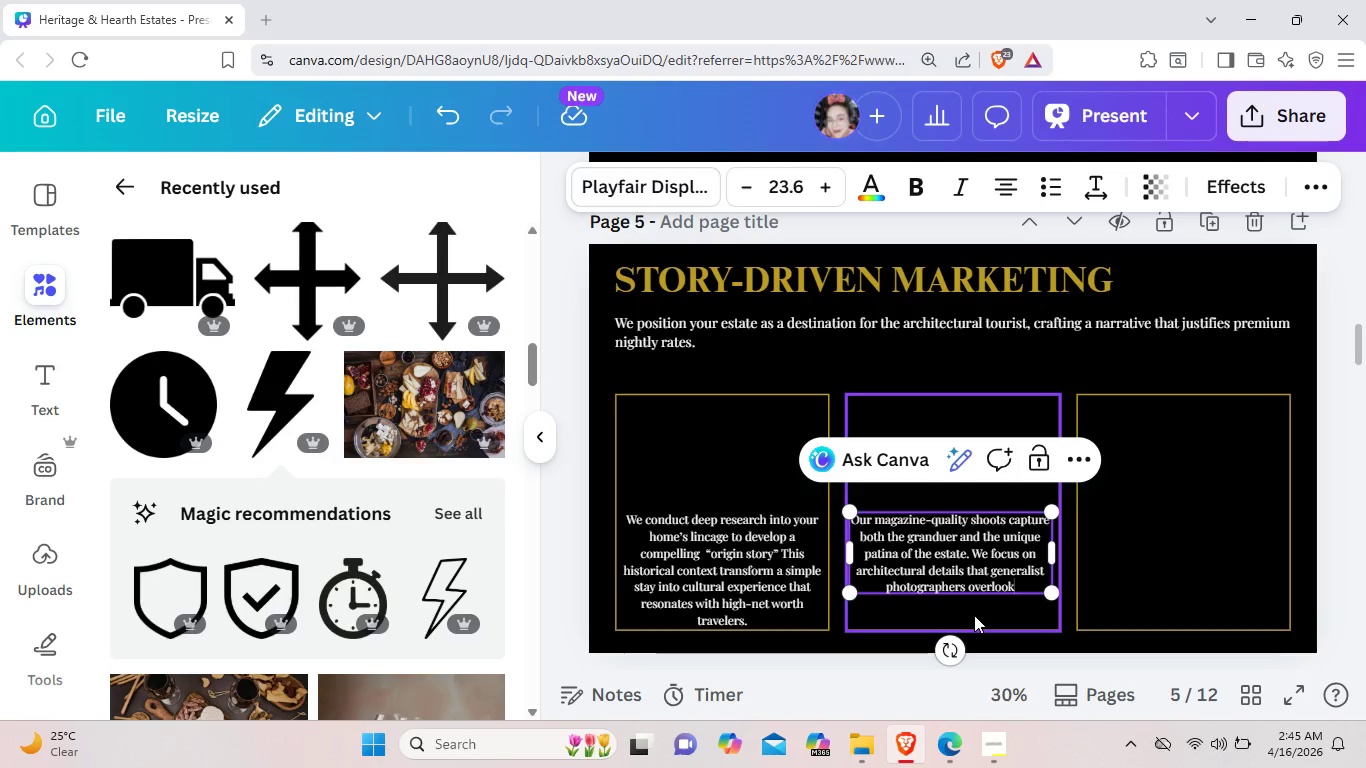 
type(, ighlit)
key(Backspace)
type(ghting the home's authentic charater)
key(Backspace)
key(Backspace)
key(Backspace)
type(cter c)
key(Backspace)
type(.)
 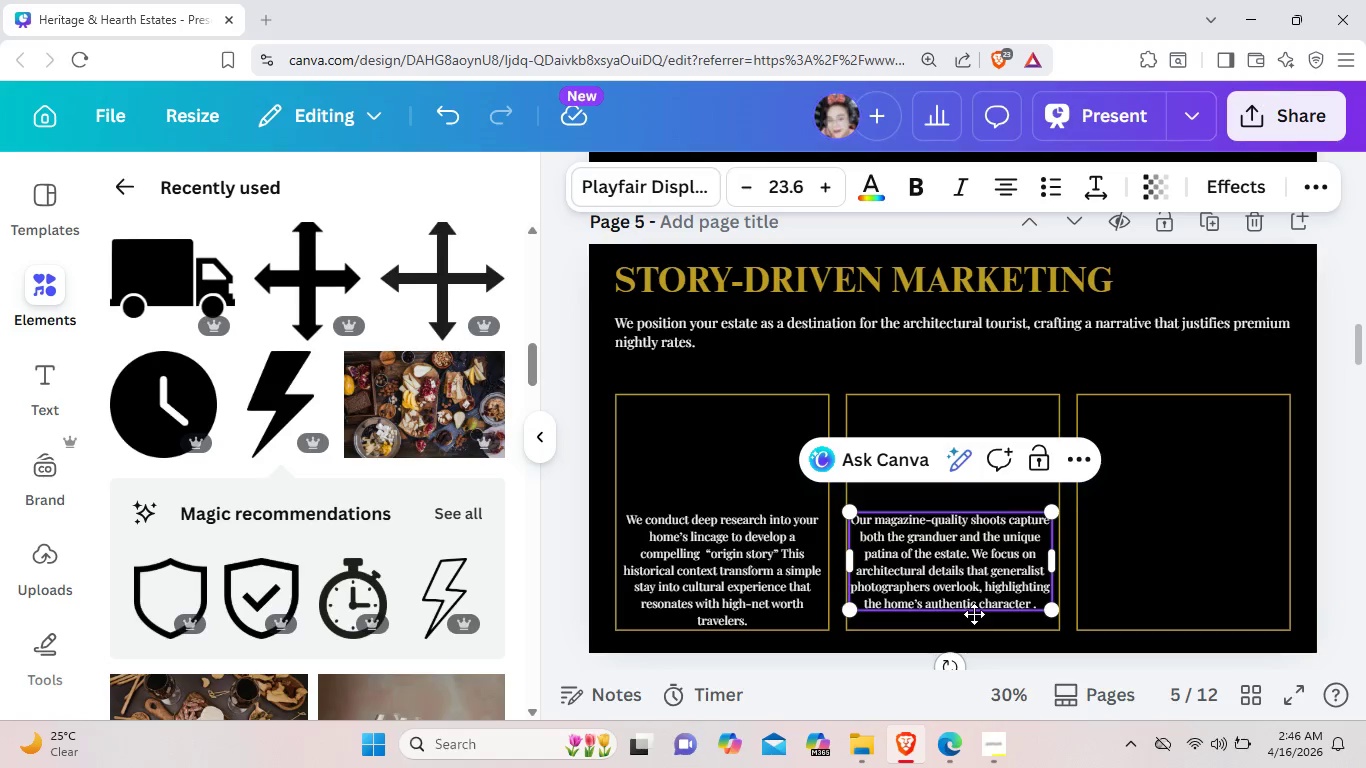 
left_click([1181, 512])
 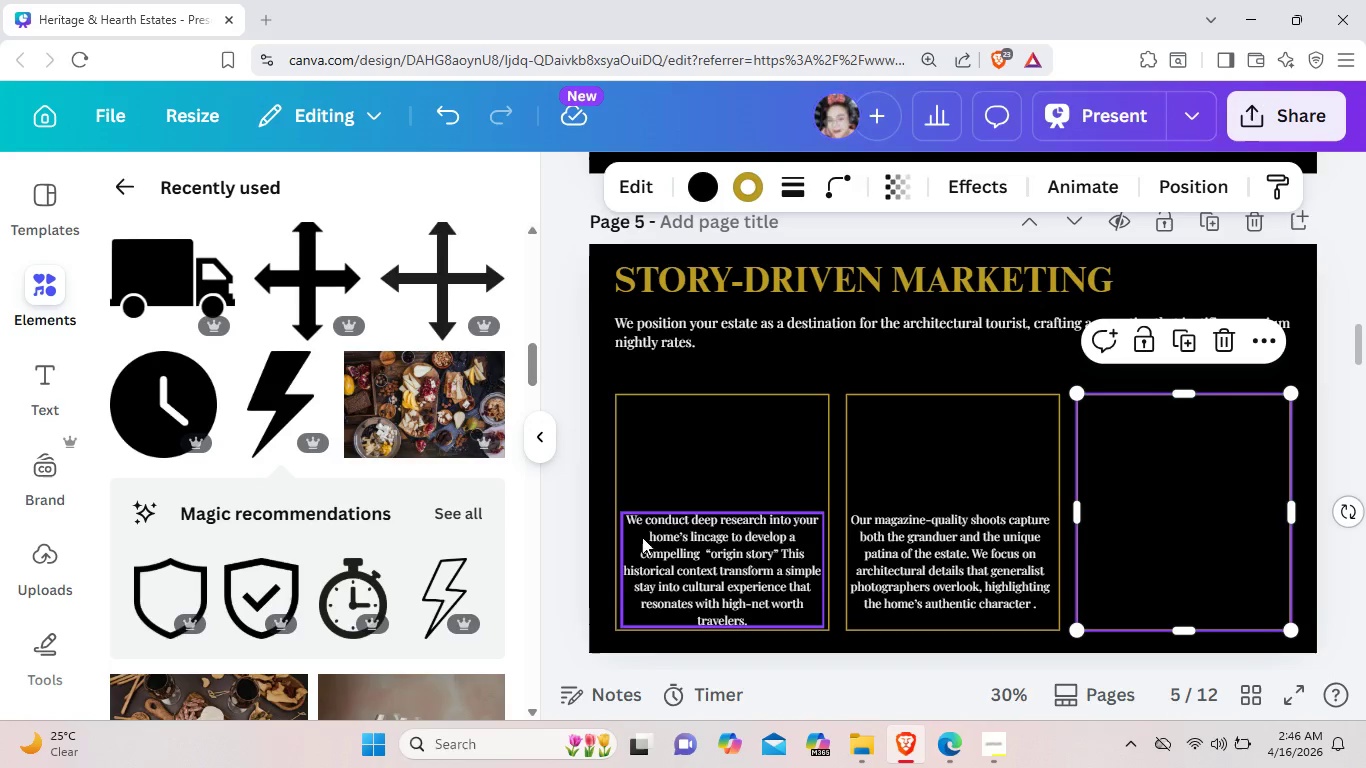 
wait(5.77)
 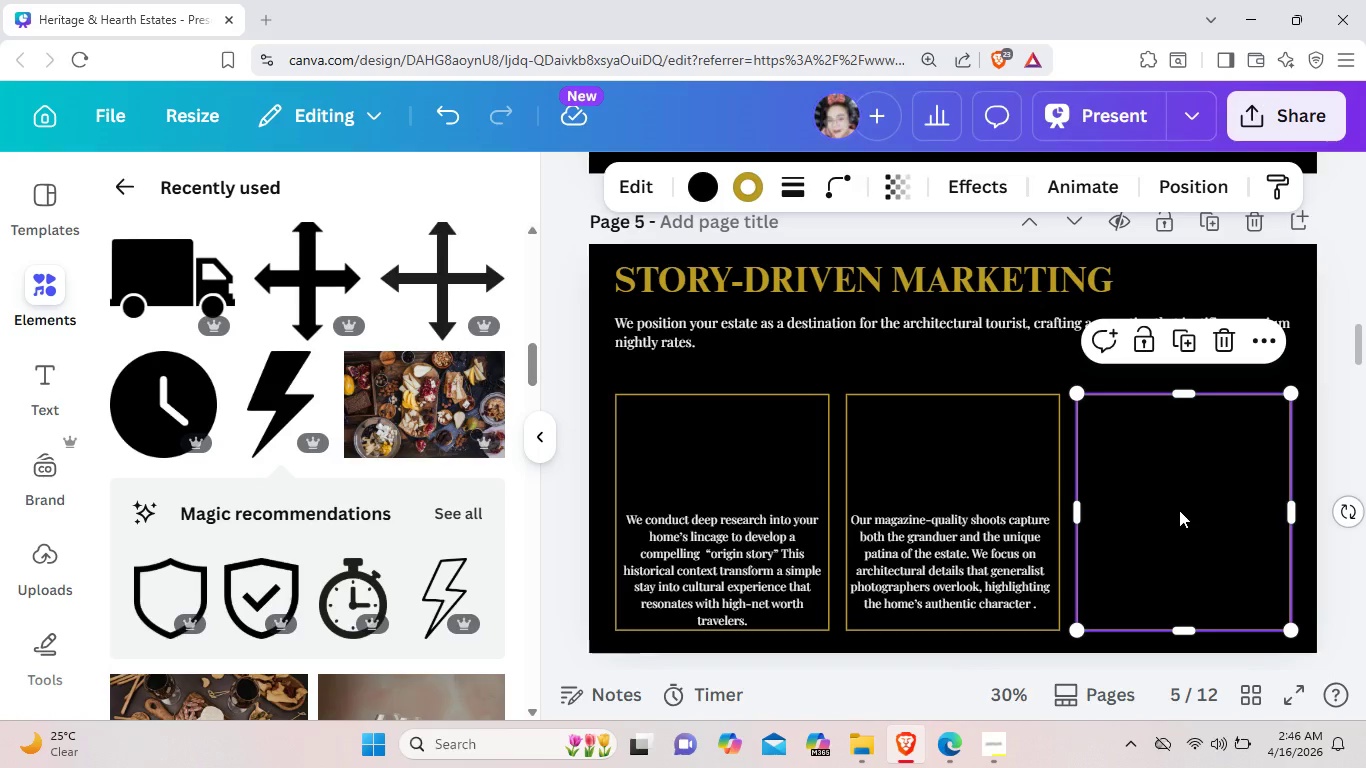 
scroll: coordinate [722, 364], scroll_direction: up, amount: 4.0
 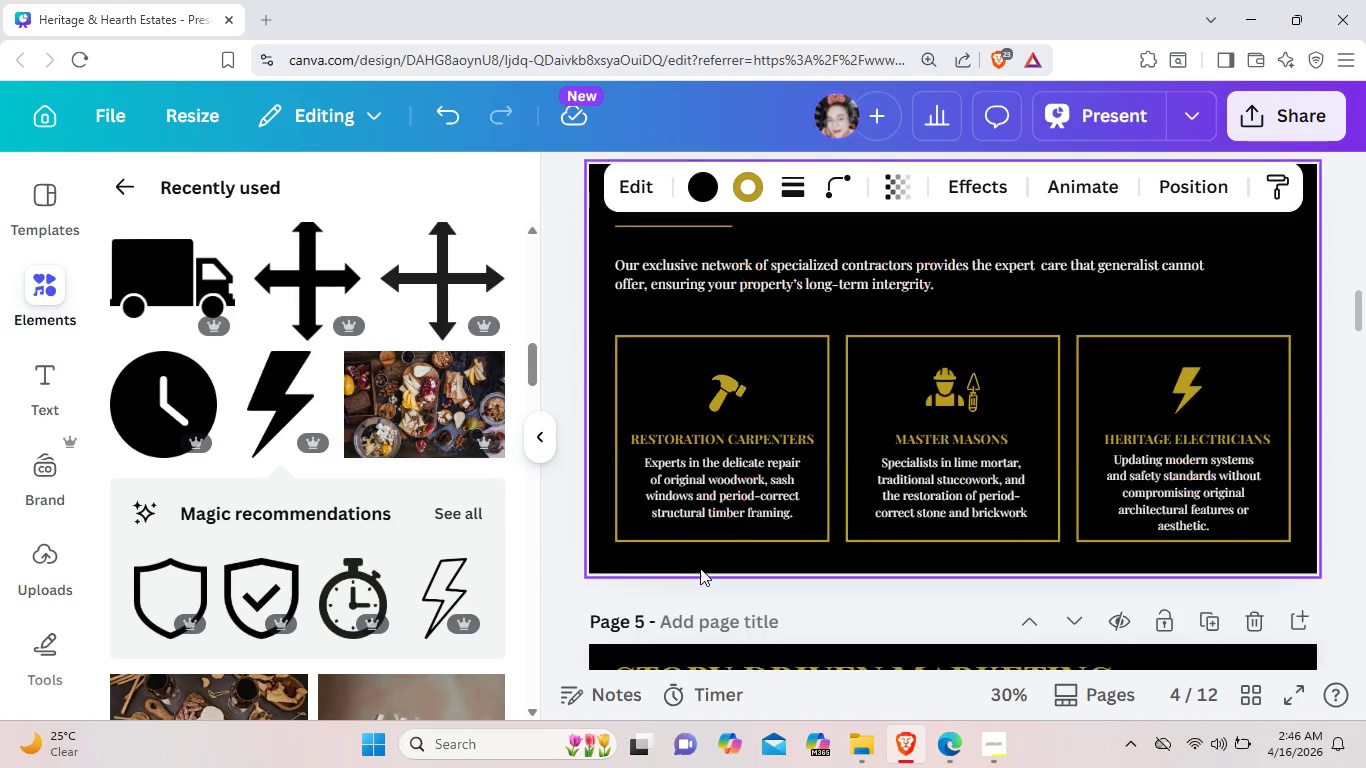 
scroll: coordinate [700, 568], scroll_direction: down, amount: 1.0
 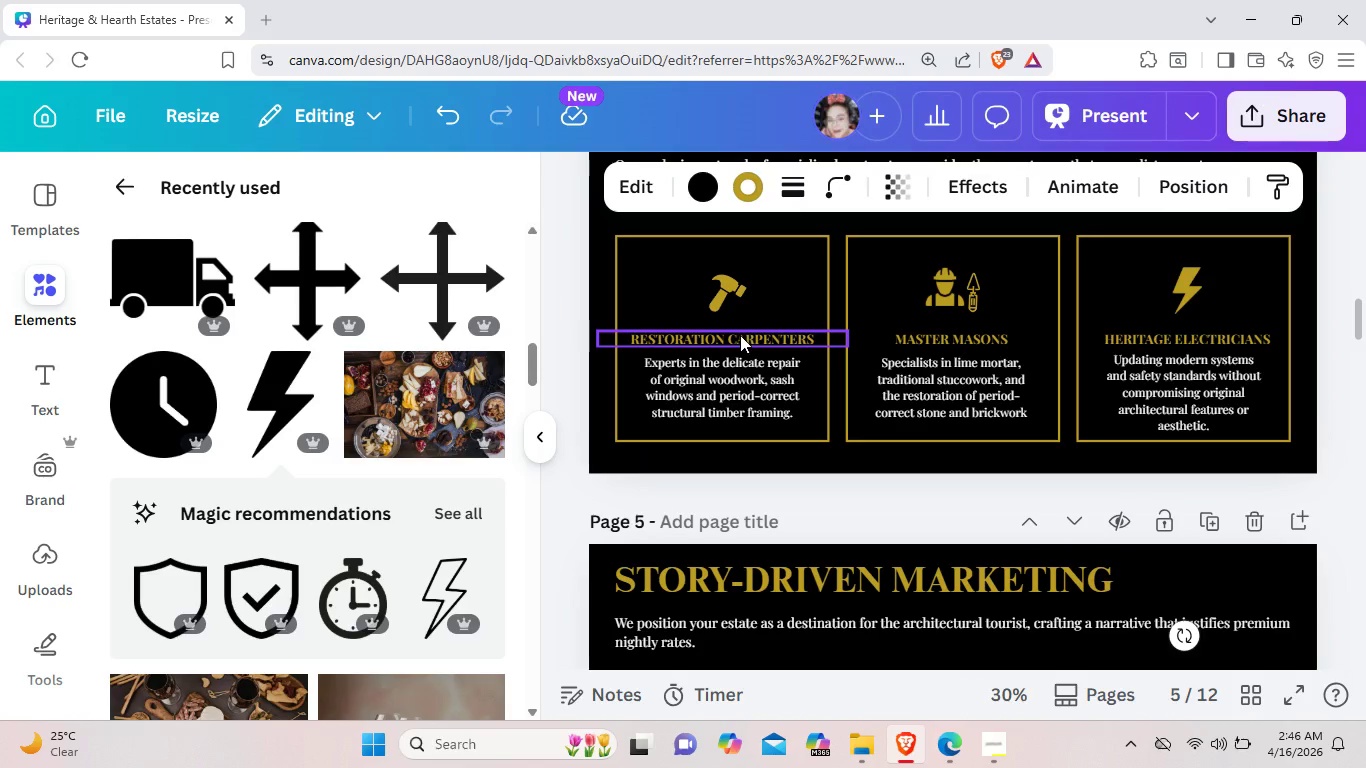 
left_click([740, 335])
 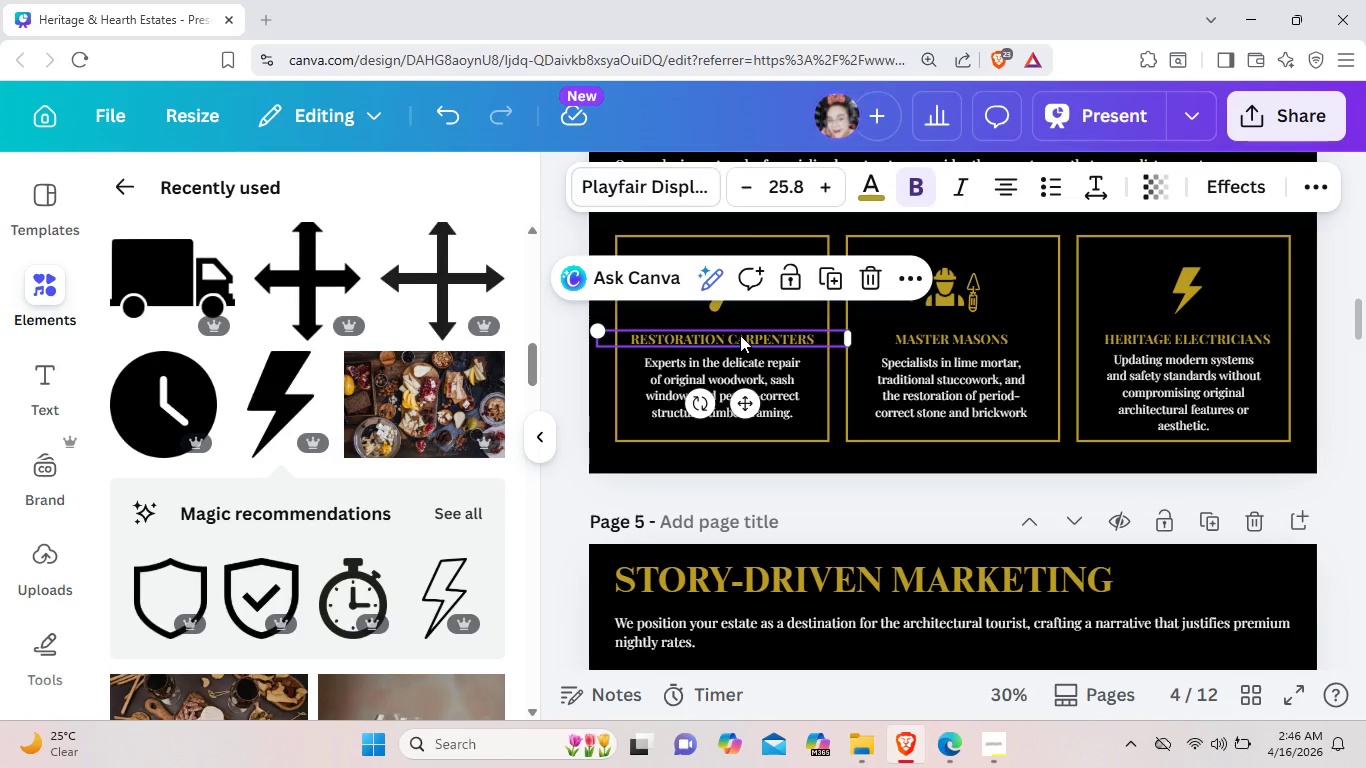 
key(Control+C)
 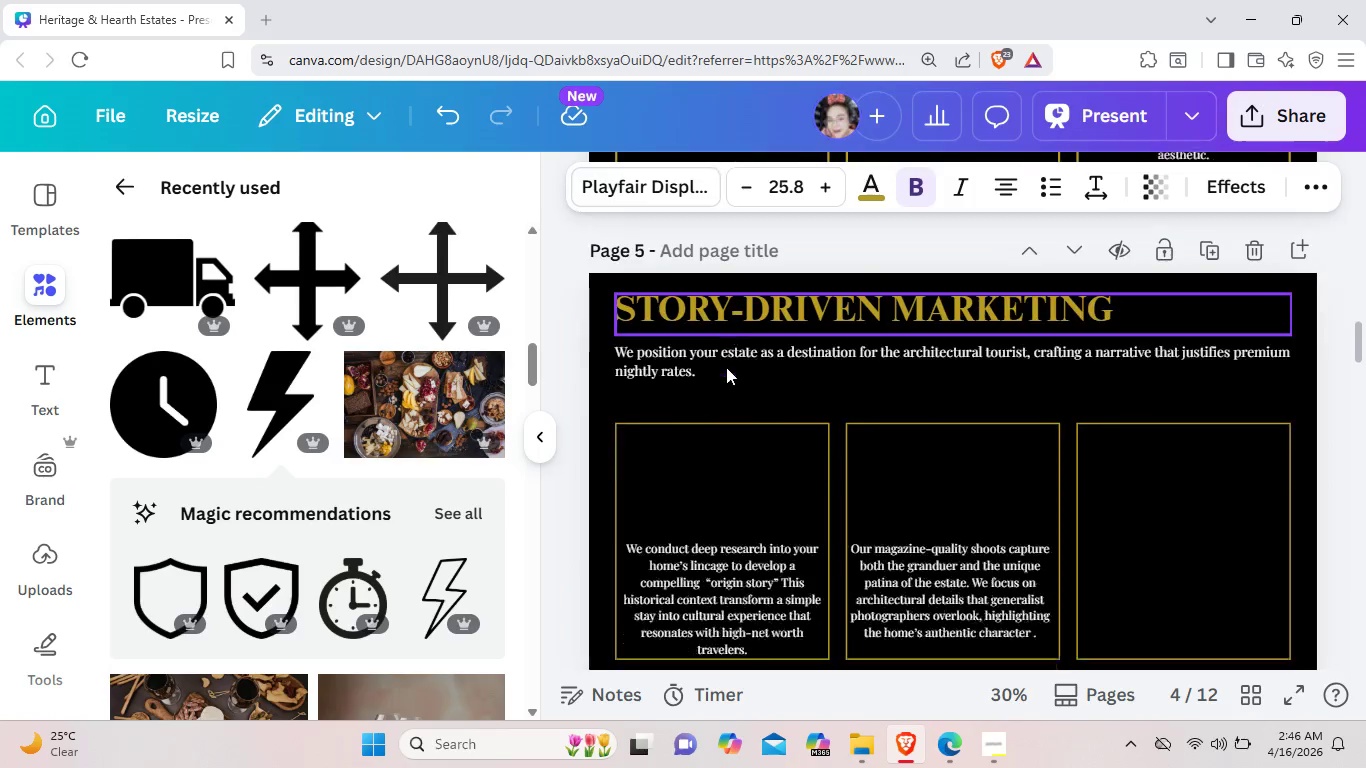 
scroll: coordinate [726, 367], scroll_direction: down, amount: 3.0
 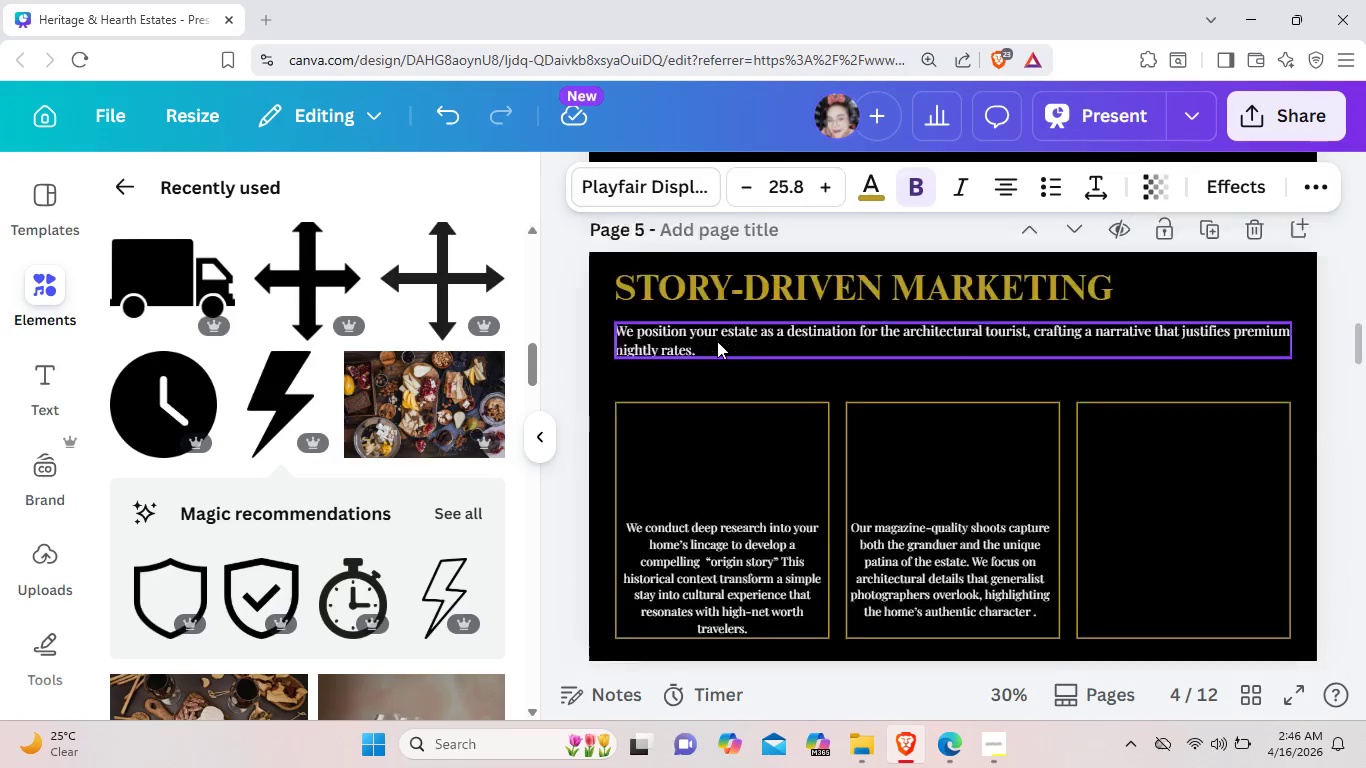 
scroll: coordinate [718, 341], scroll_direction: up, amount: 2.0
 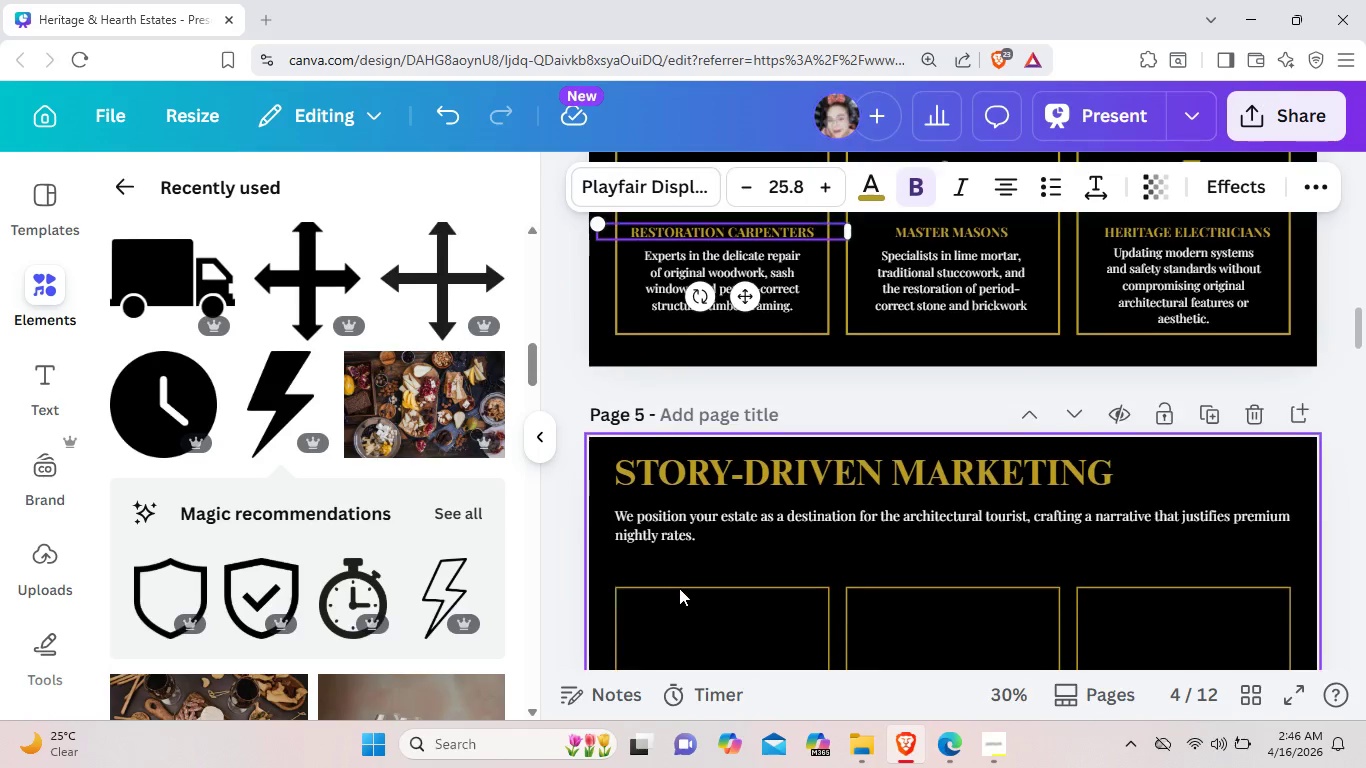 
scroll: coordinate [665, 571], scroll_direction: down, amount: 2.0
 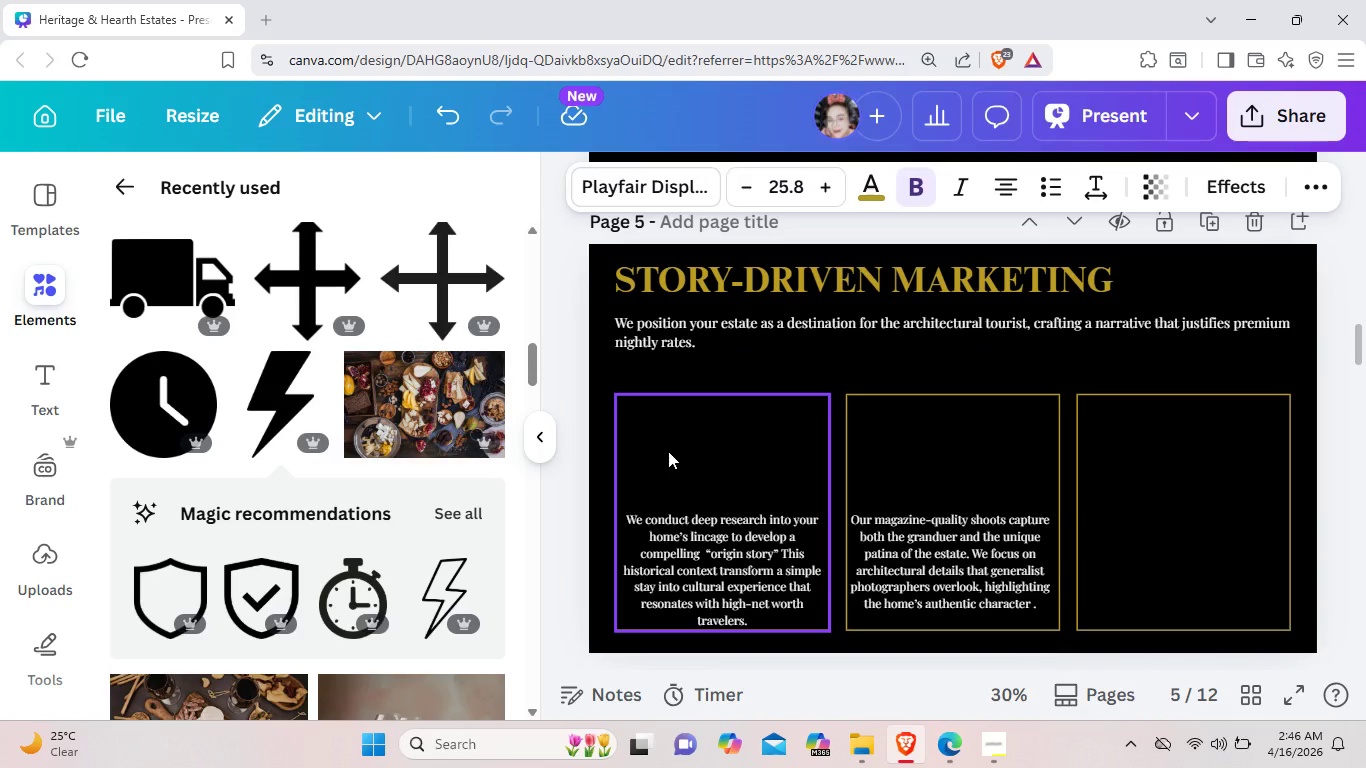 
key(Control+V)
 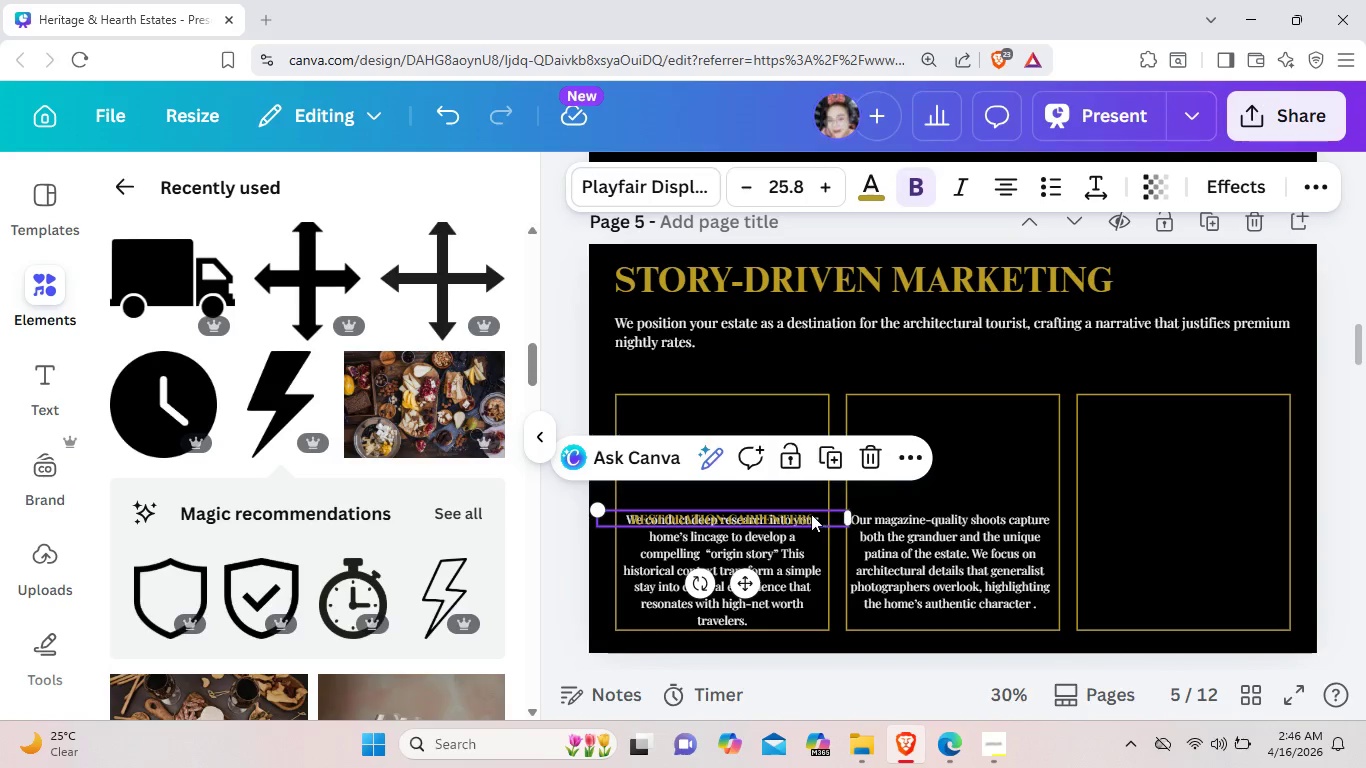 
left_click_drag(start_coordinate=[811, 514], to_coordinate=[804, 492])
 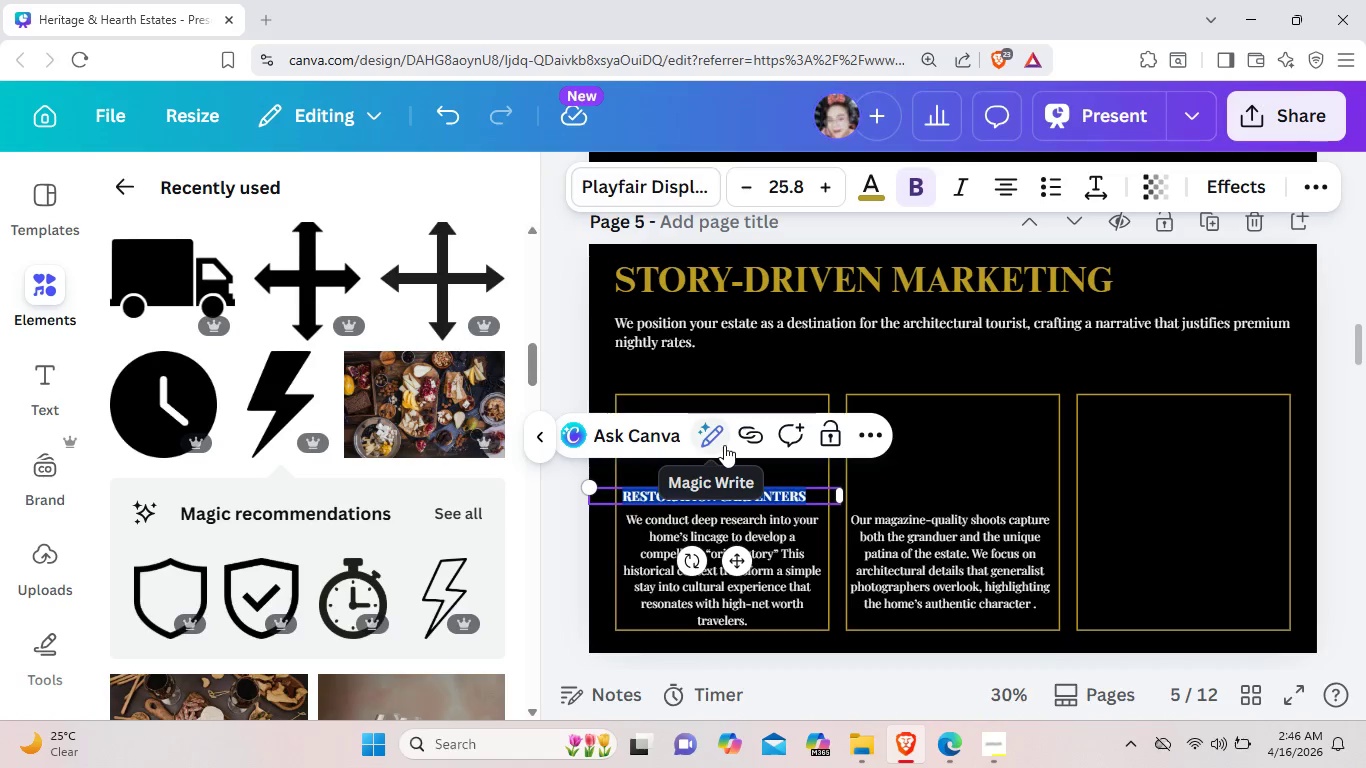 
key(Backspace)
type(N)
key(Backspace)
type(Narrative Copywriting)
 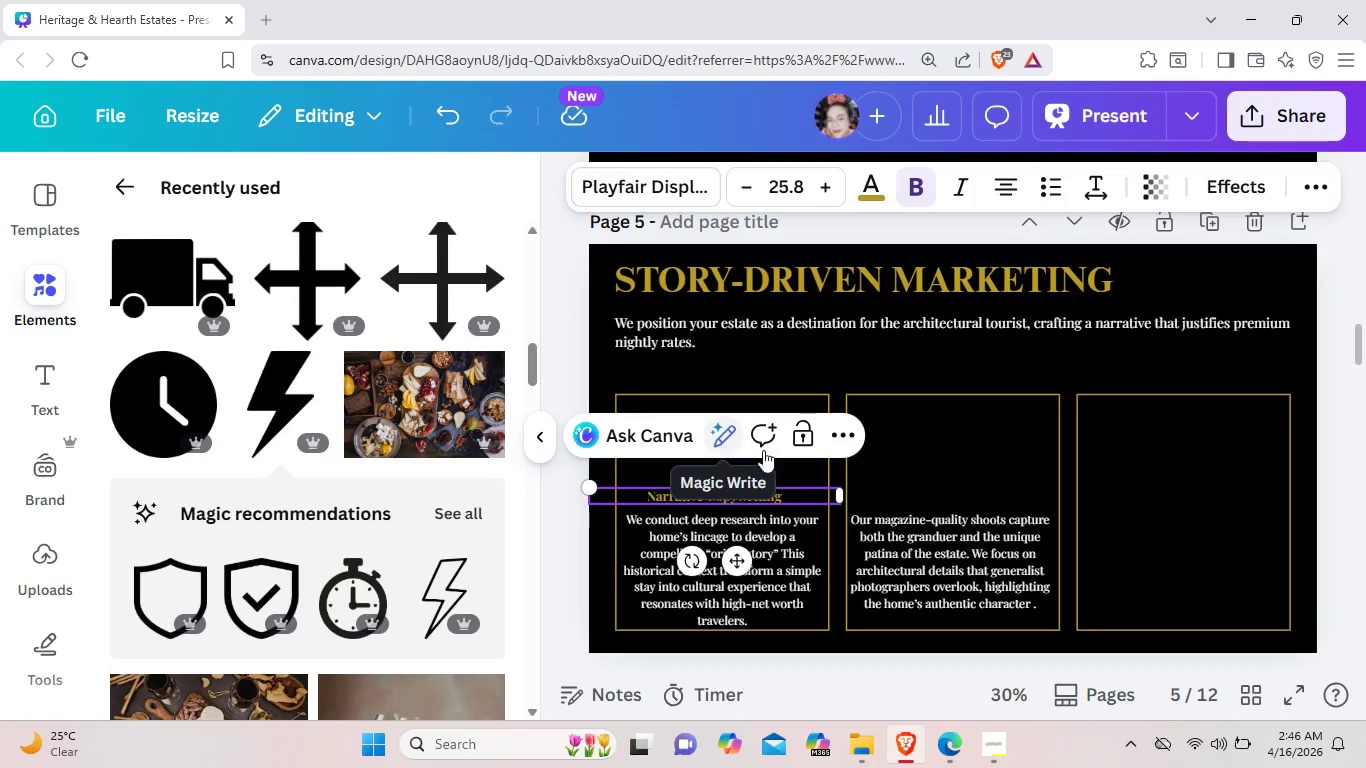 
left_click([939, 449])
 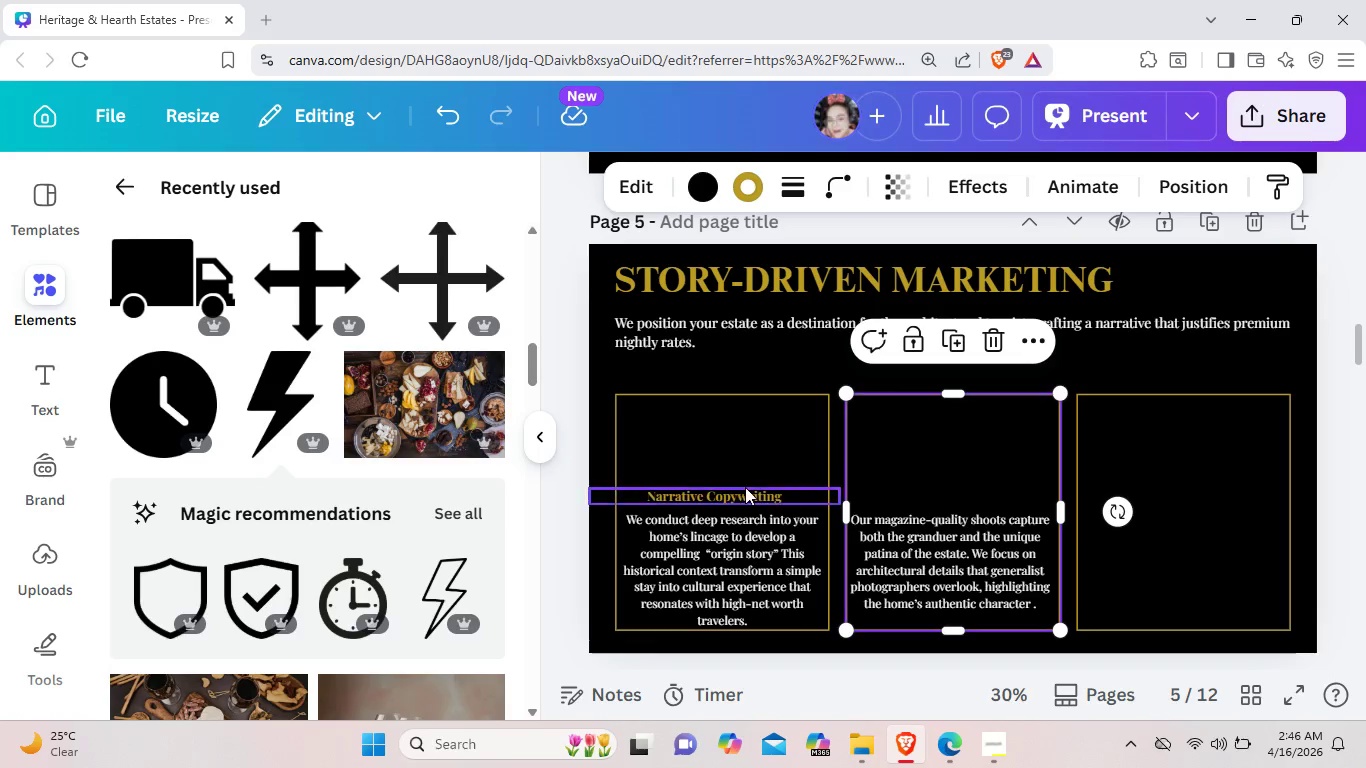 
left_click([745, 490])
 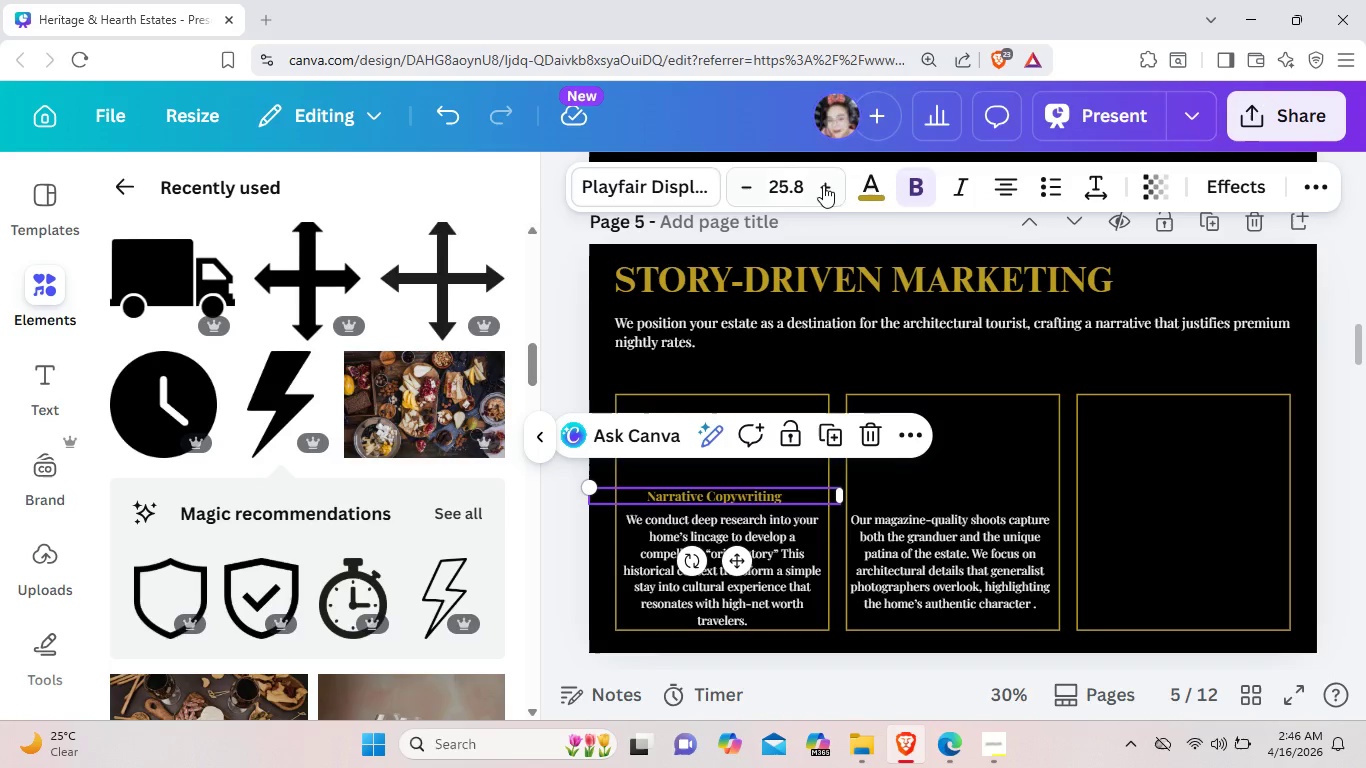 
left_click([823, 186])
 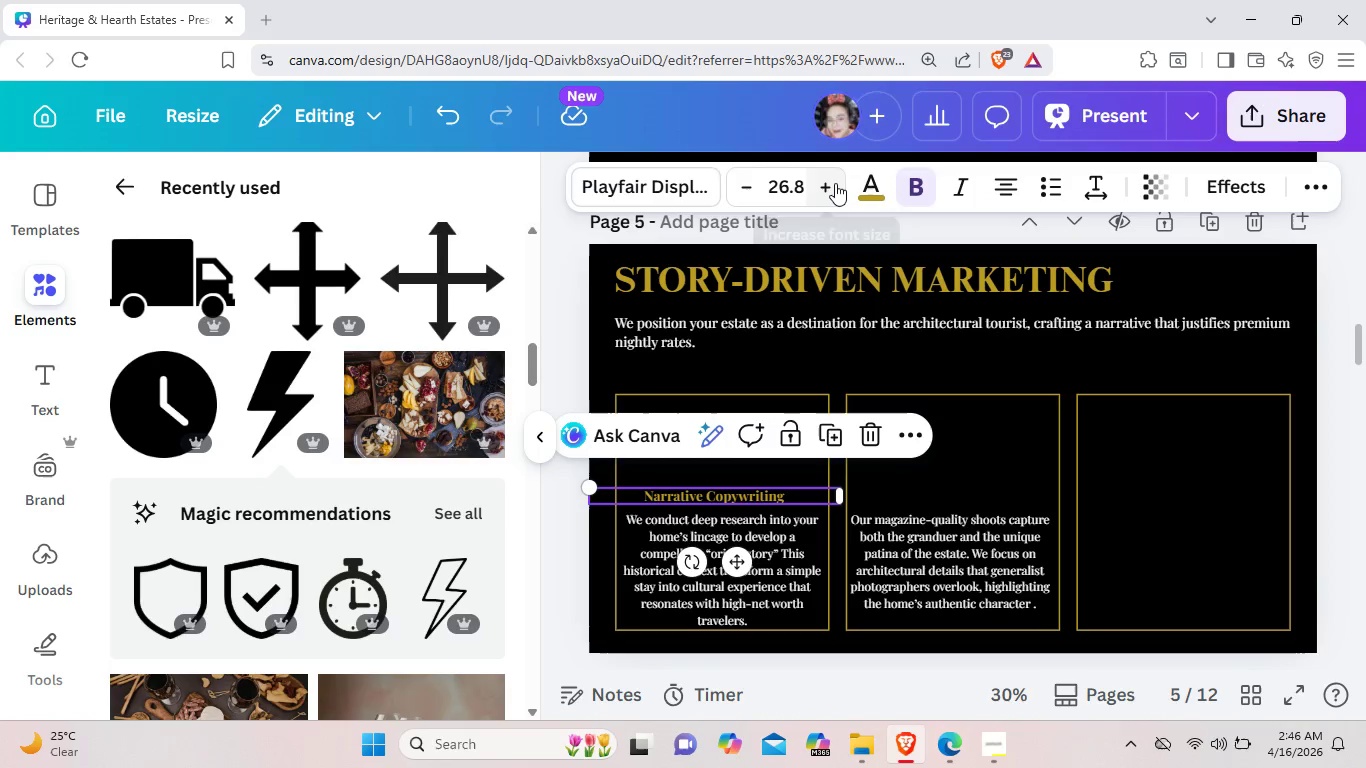 
left_click([830, 183])
 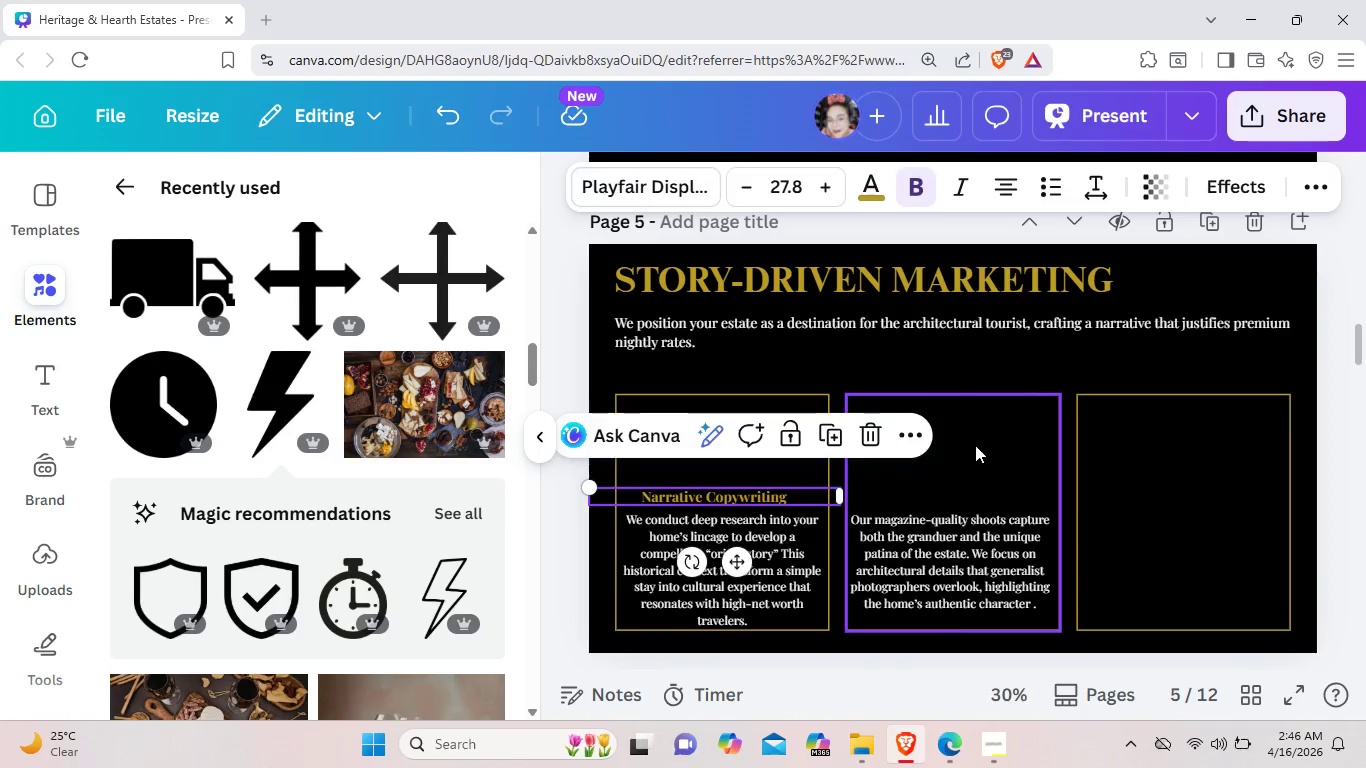 
left_click([975, 445])
 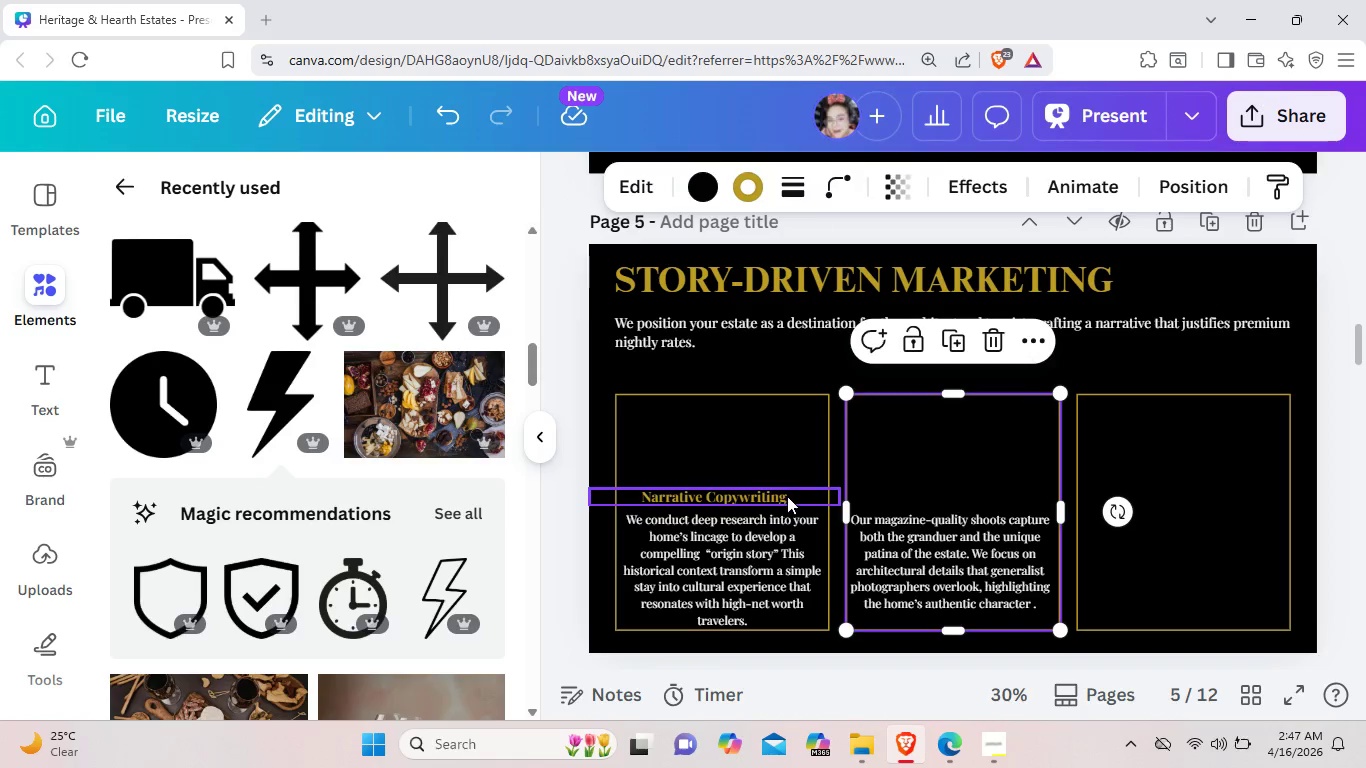 
left_click_drag(start_coordinate=[787, 496], to_coordinate=[788, 483])
 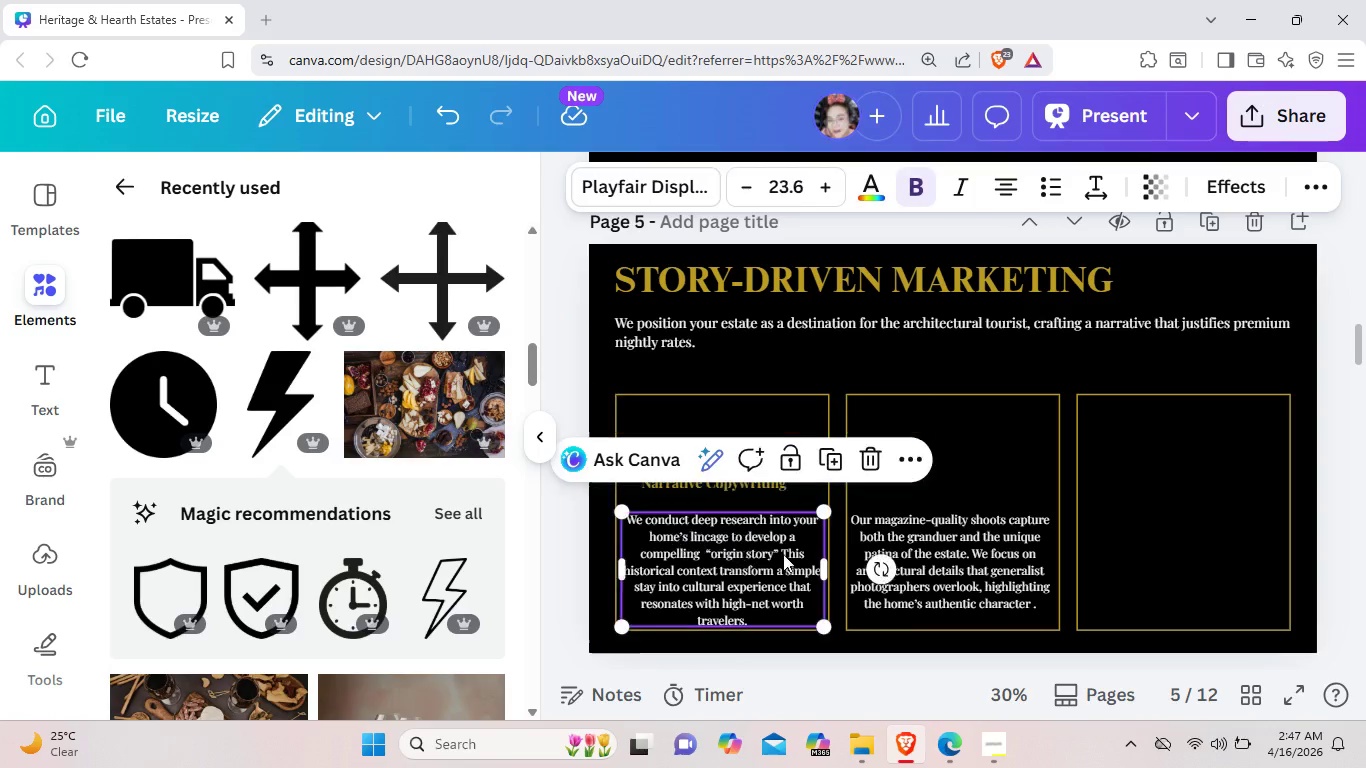 
left_click_drag(start_coordinate=[783, 556], to_coordinate=[782, 546])
 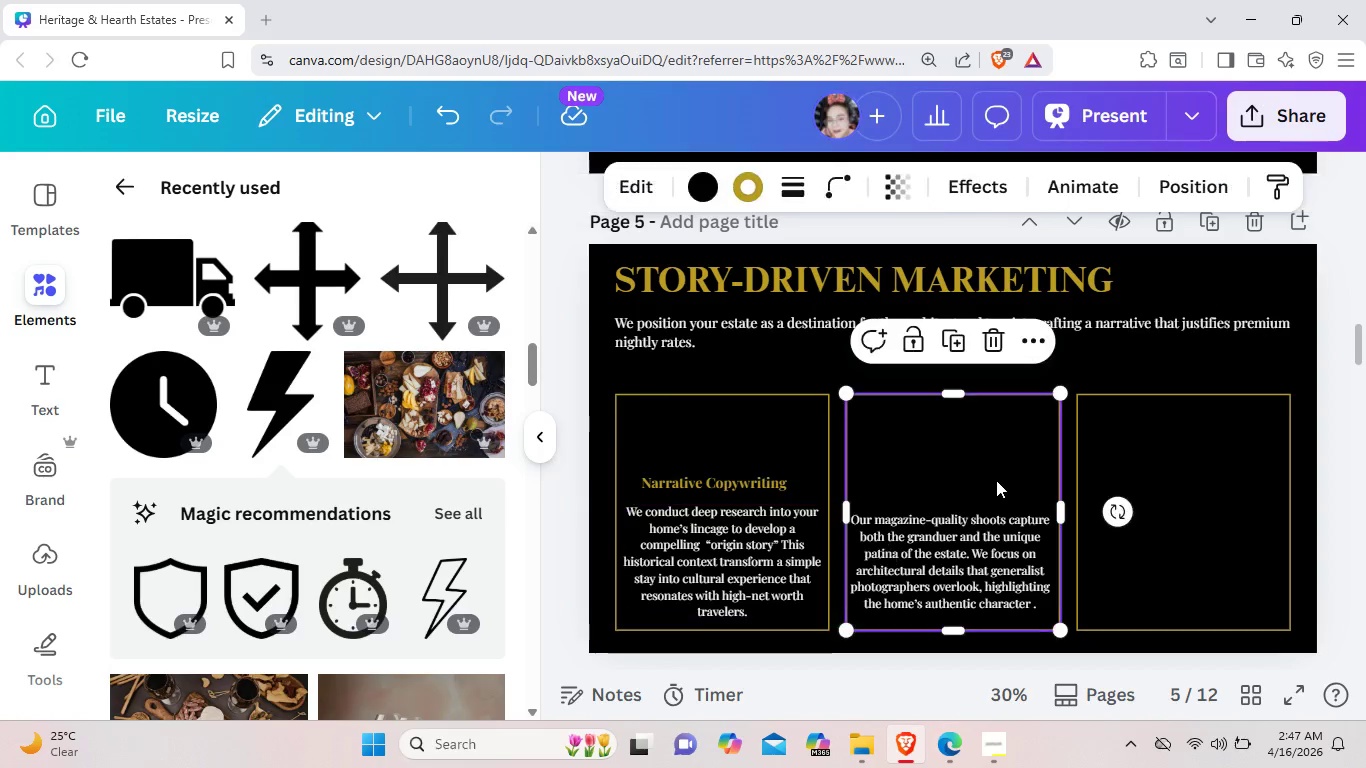 
left_click([996, 480])
 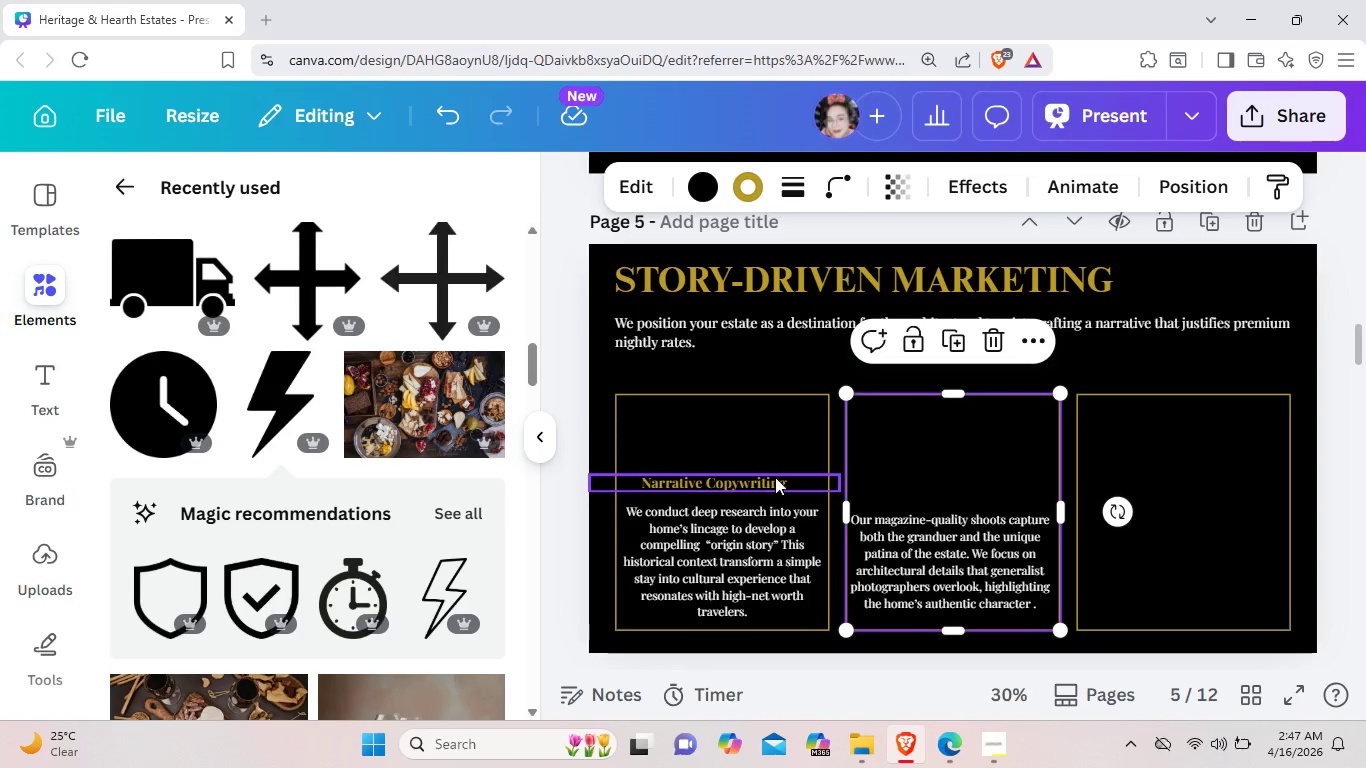 
left_click([775, 477])
 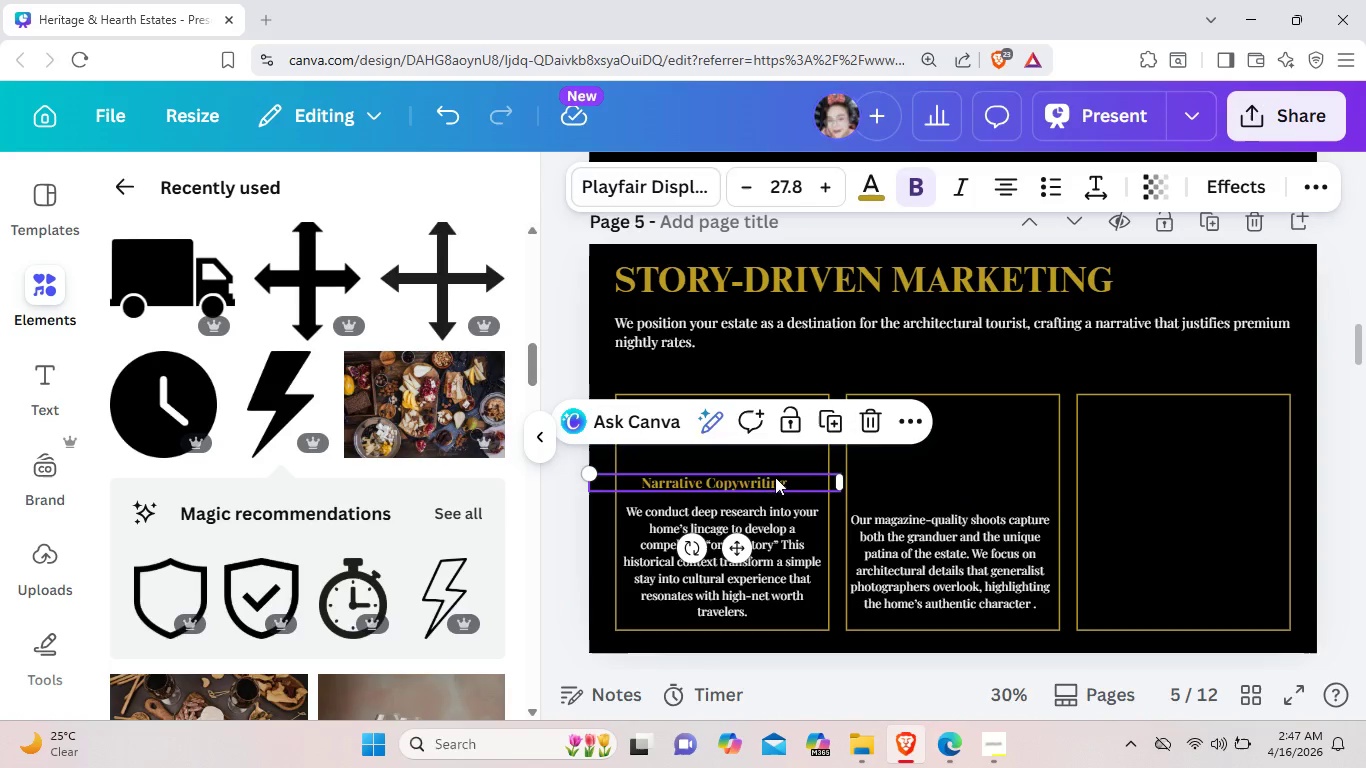 
key(Control+C)
 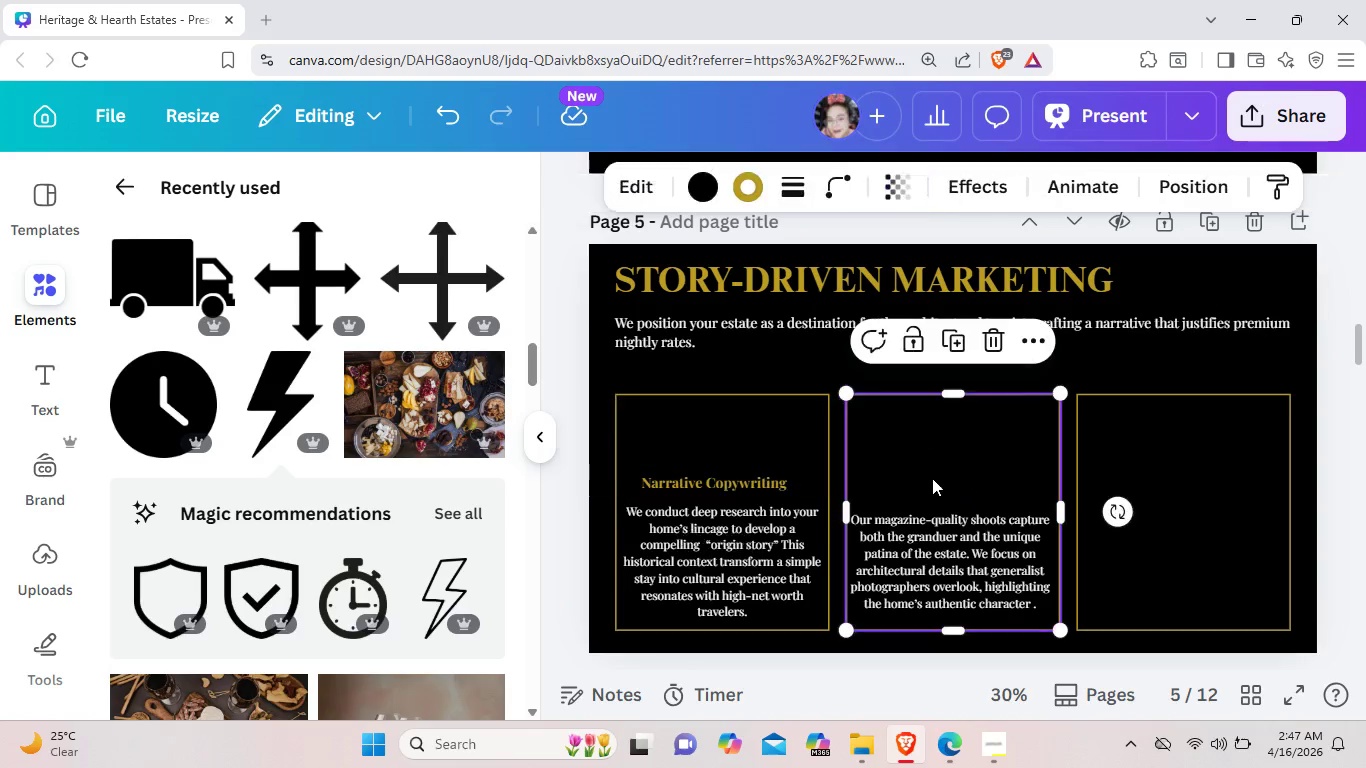 
left_click([932, 478])
 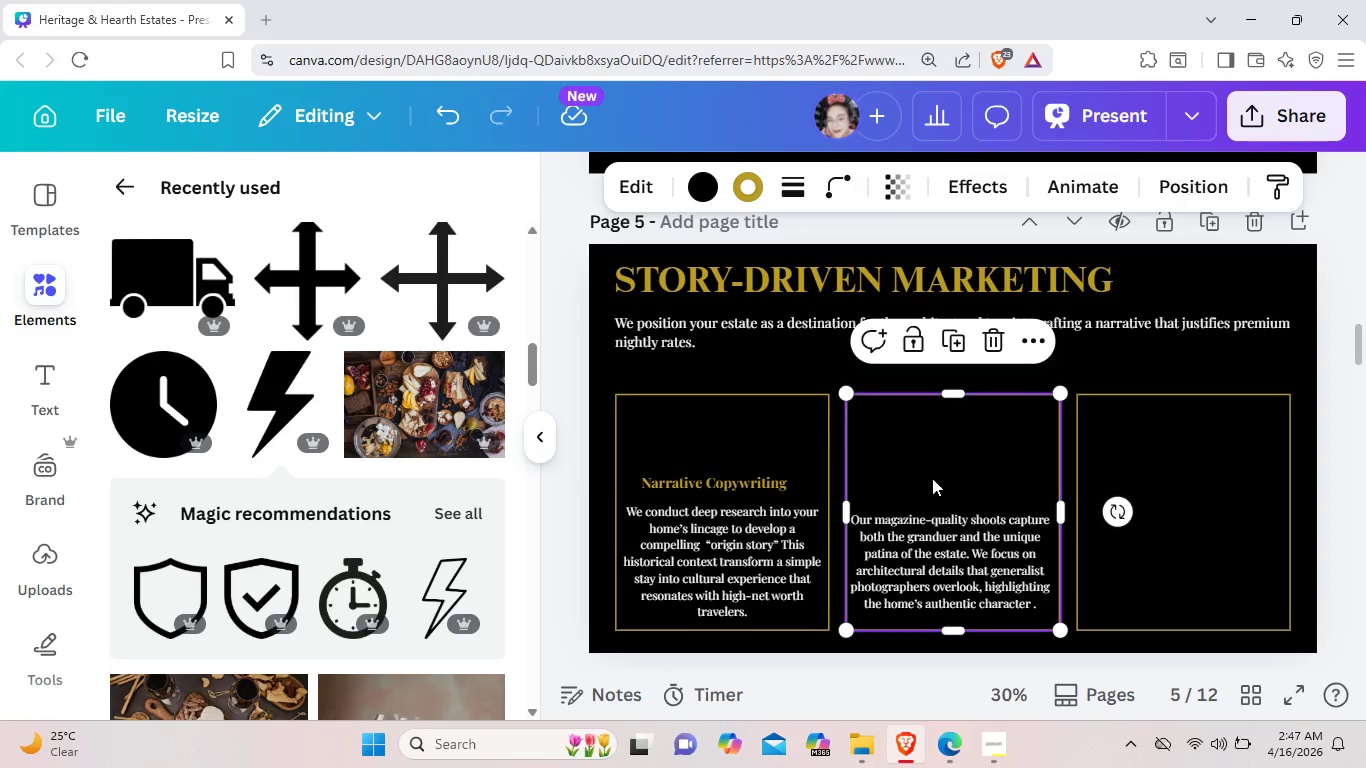 
key(Control+V)
 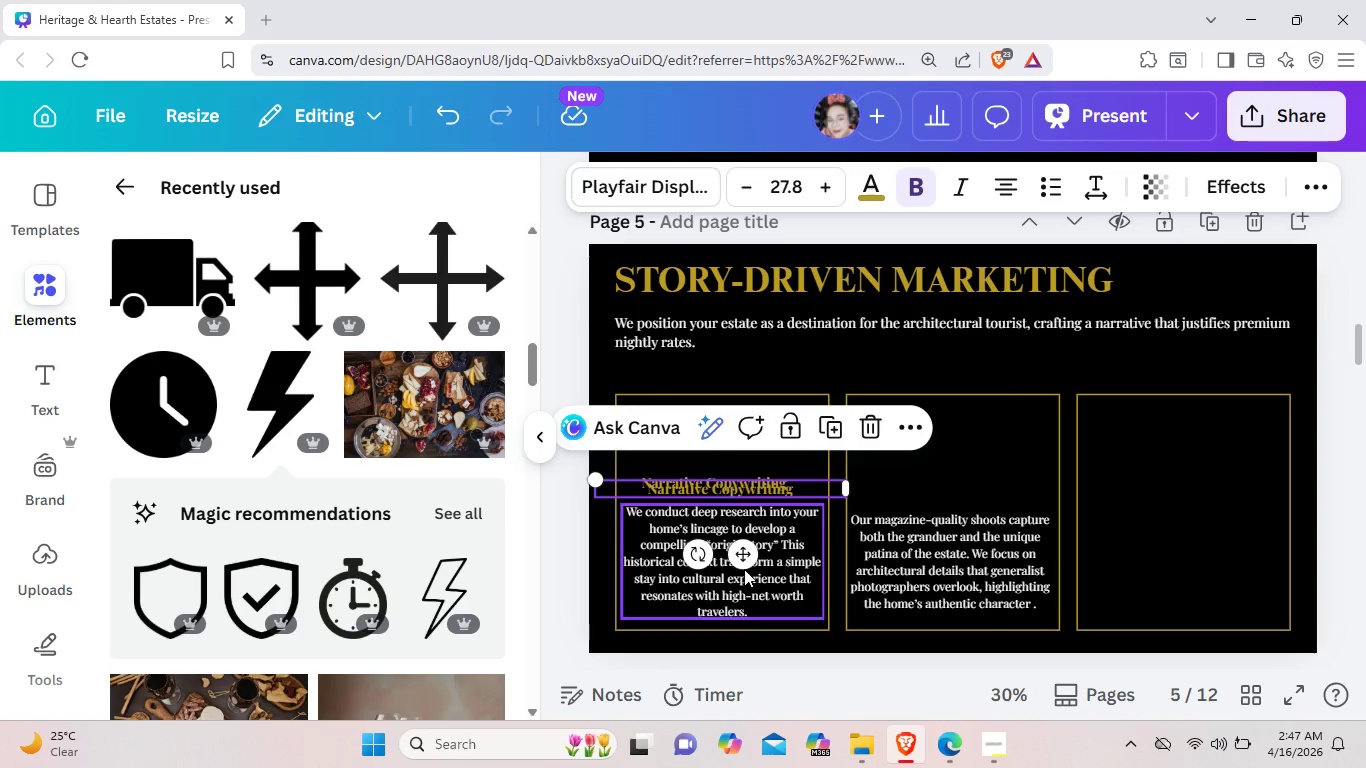 
left_click_drag(start_coordinate=[747, 564], to_coordinate=[972, 557])
 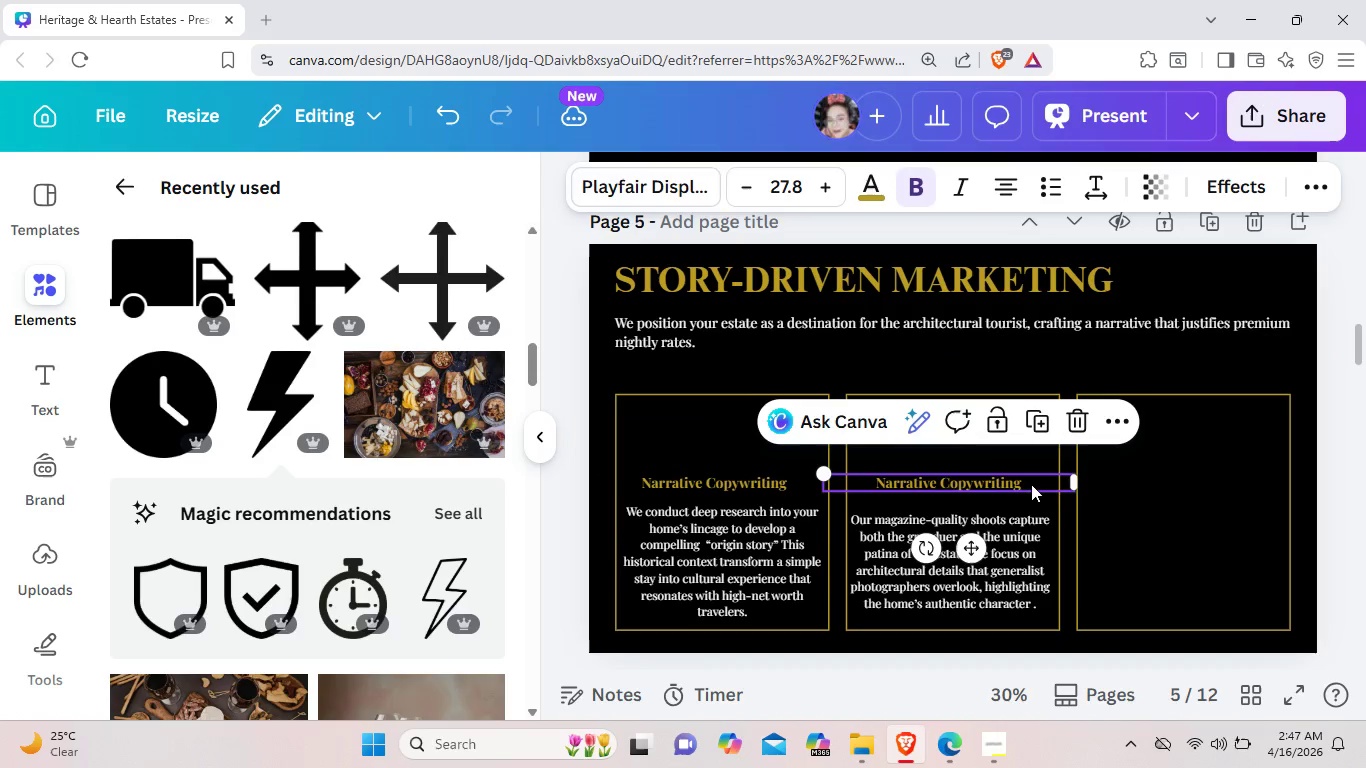 
left_click([1031, 484])
 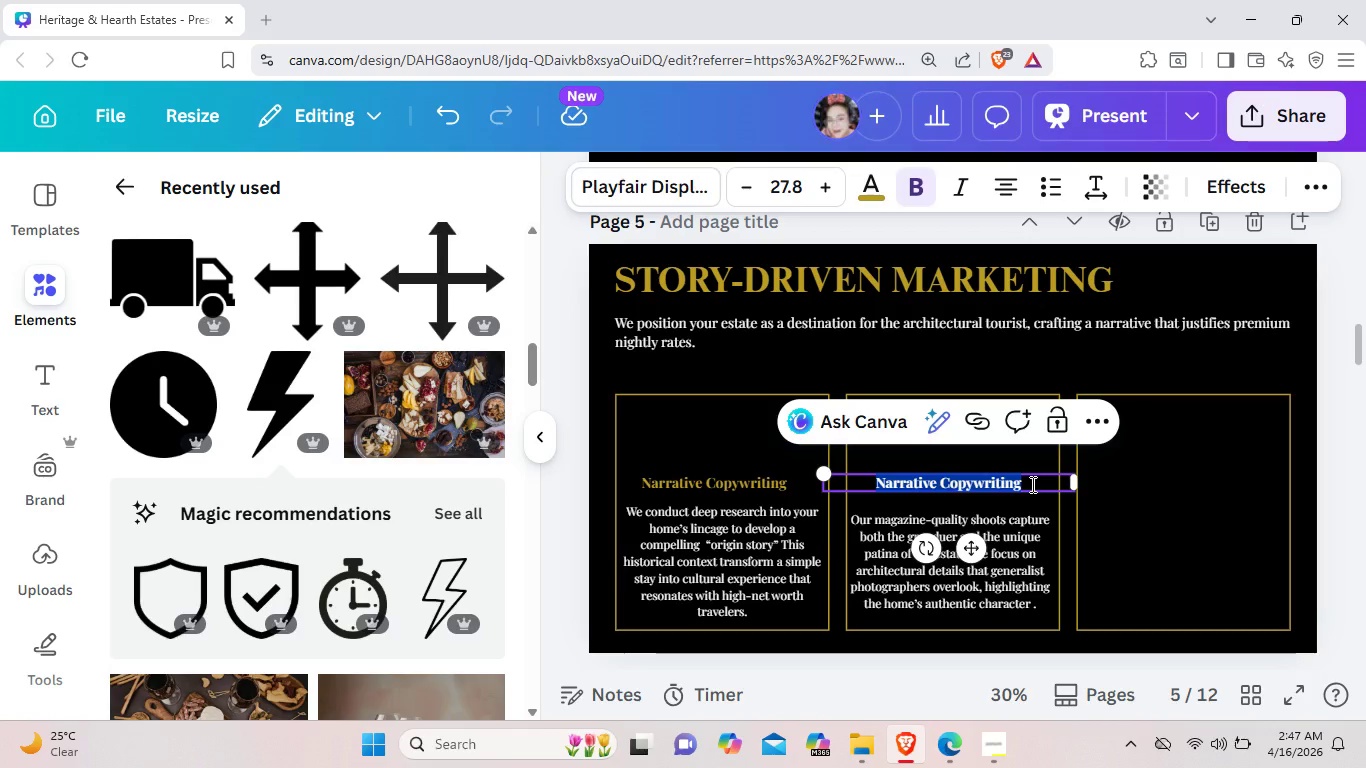 
key(Backspace)
type(High-Art Photograo)
key(Backspace)
type(phy)
 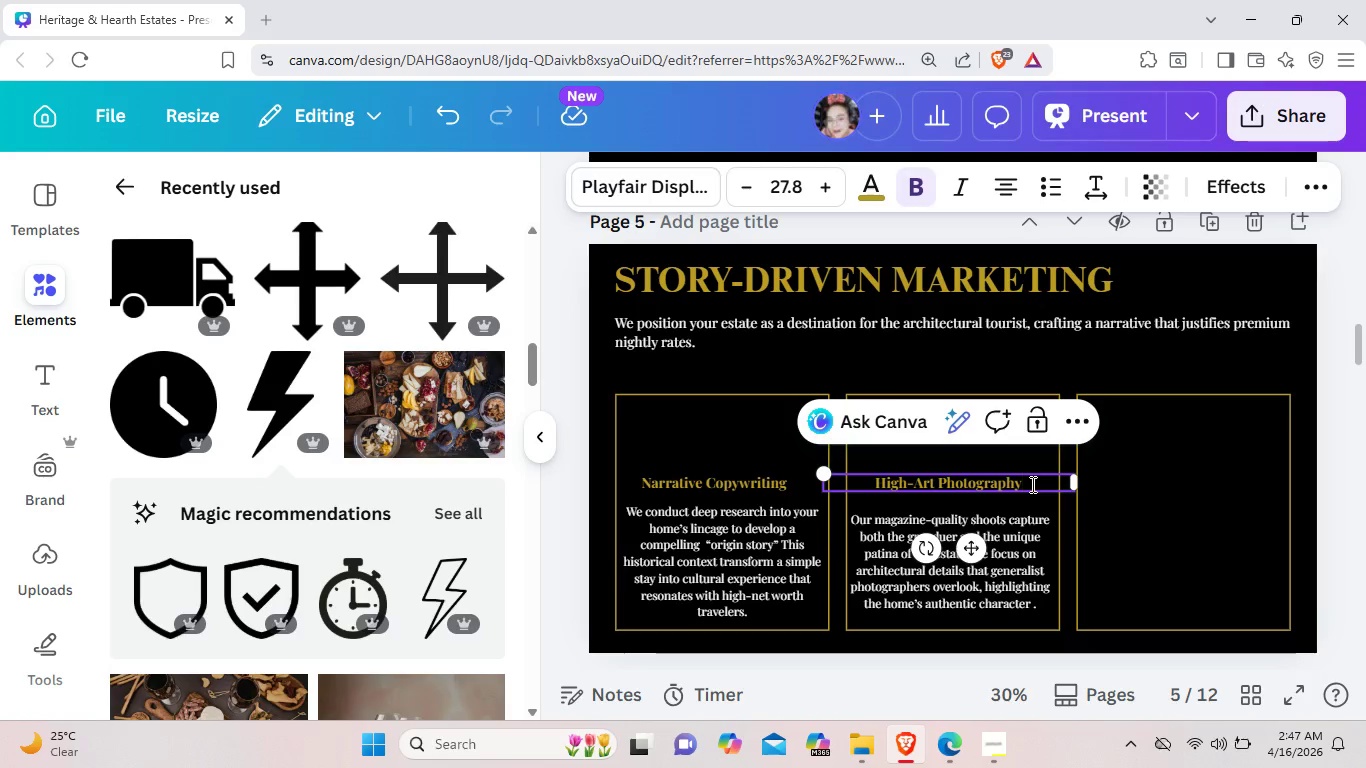 
left_click([1142, 502])
 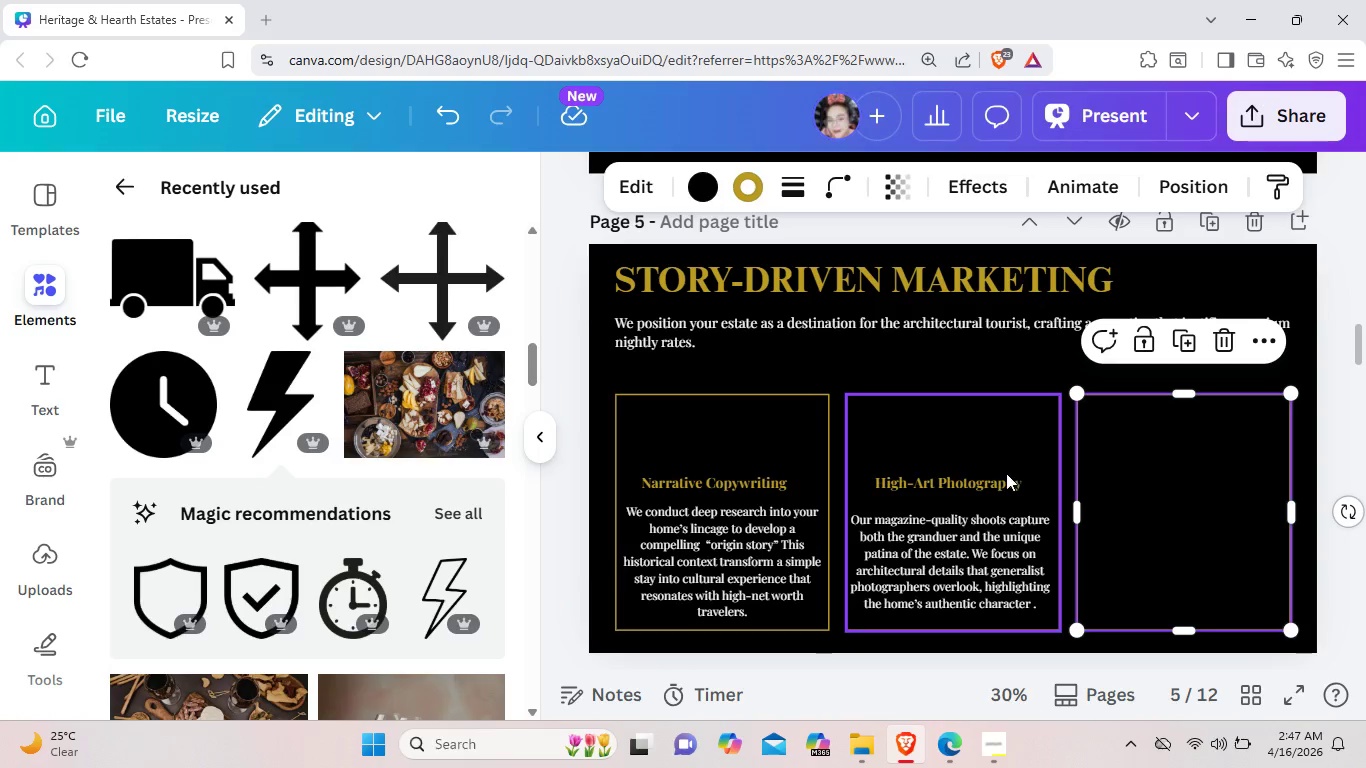 
left_click([1005, 479])
 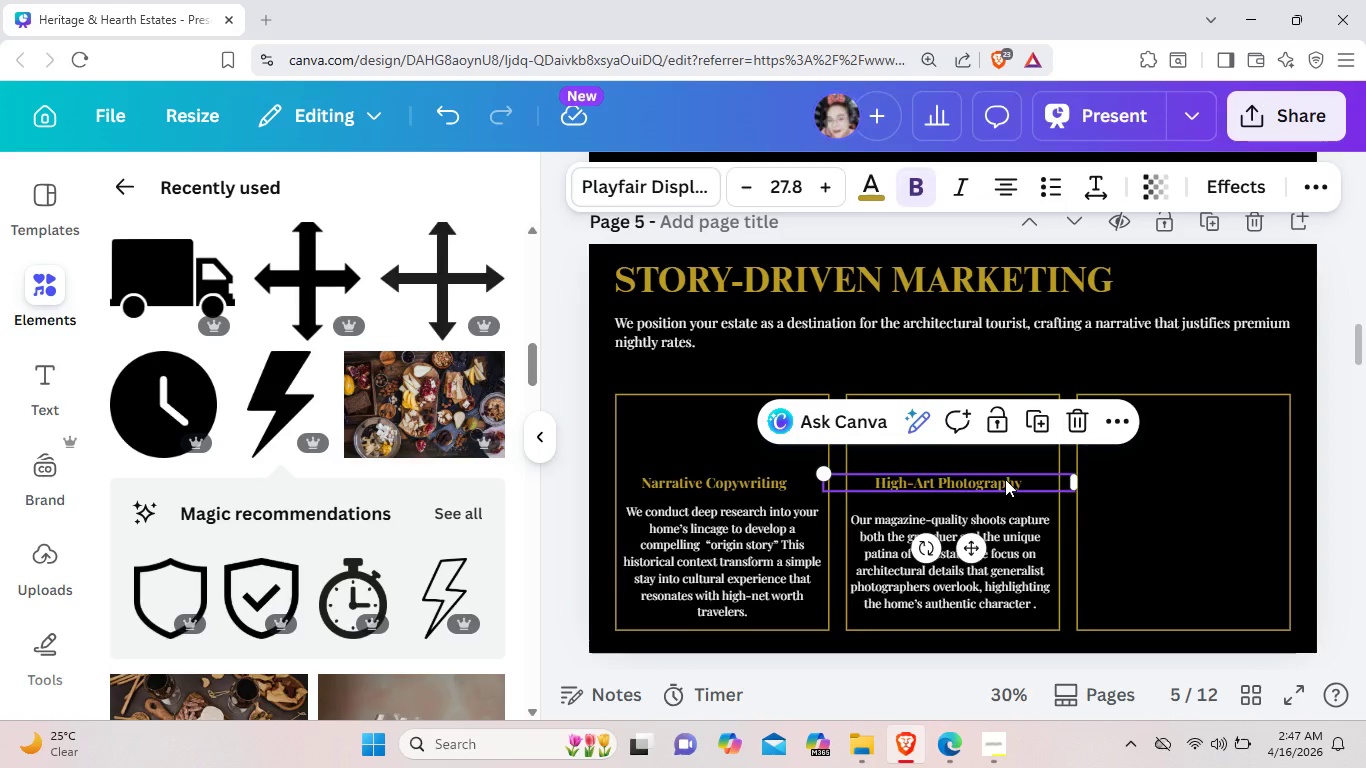 
key(Control+C)
 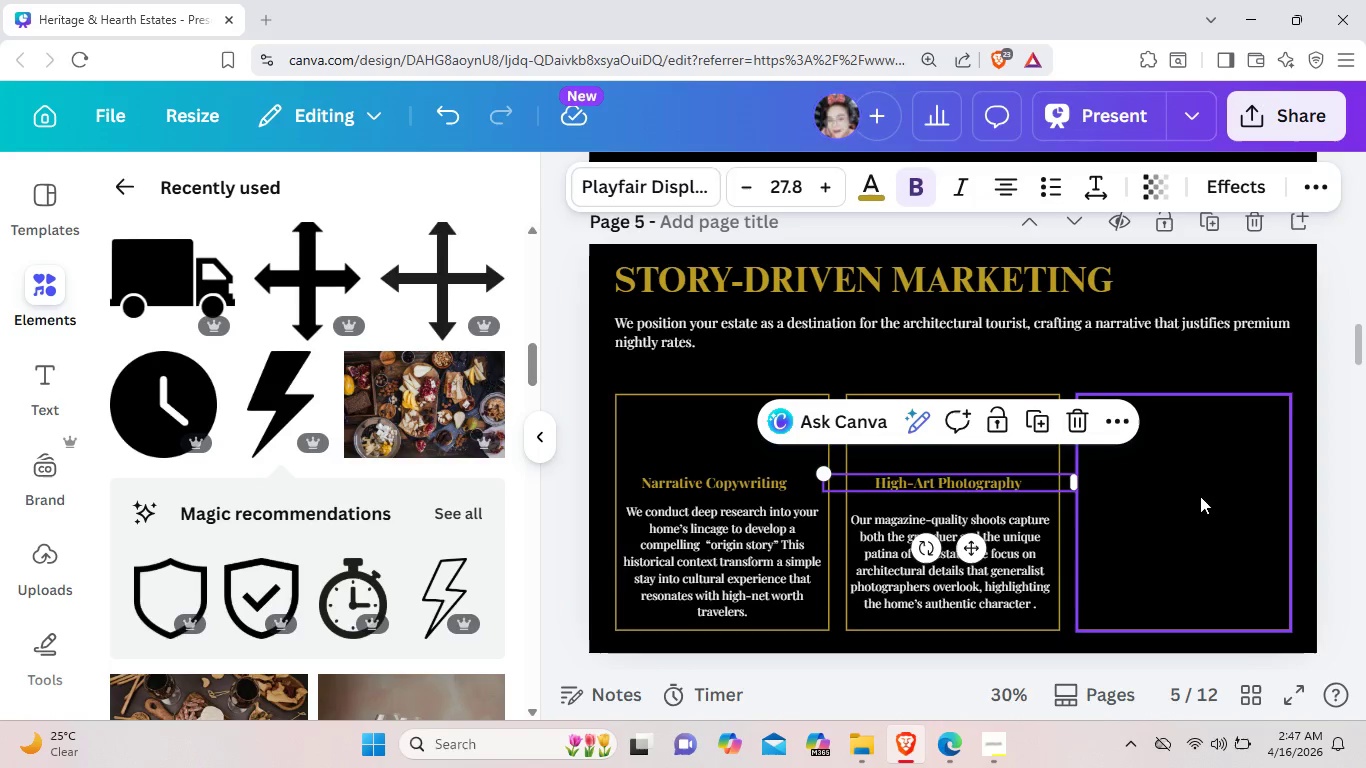 
left_click([1189, 488])
 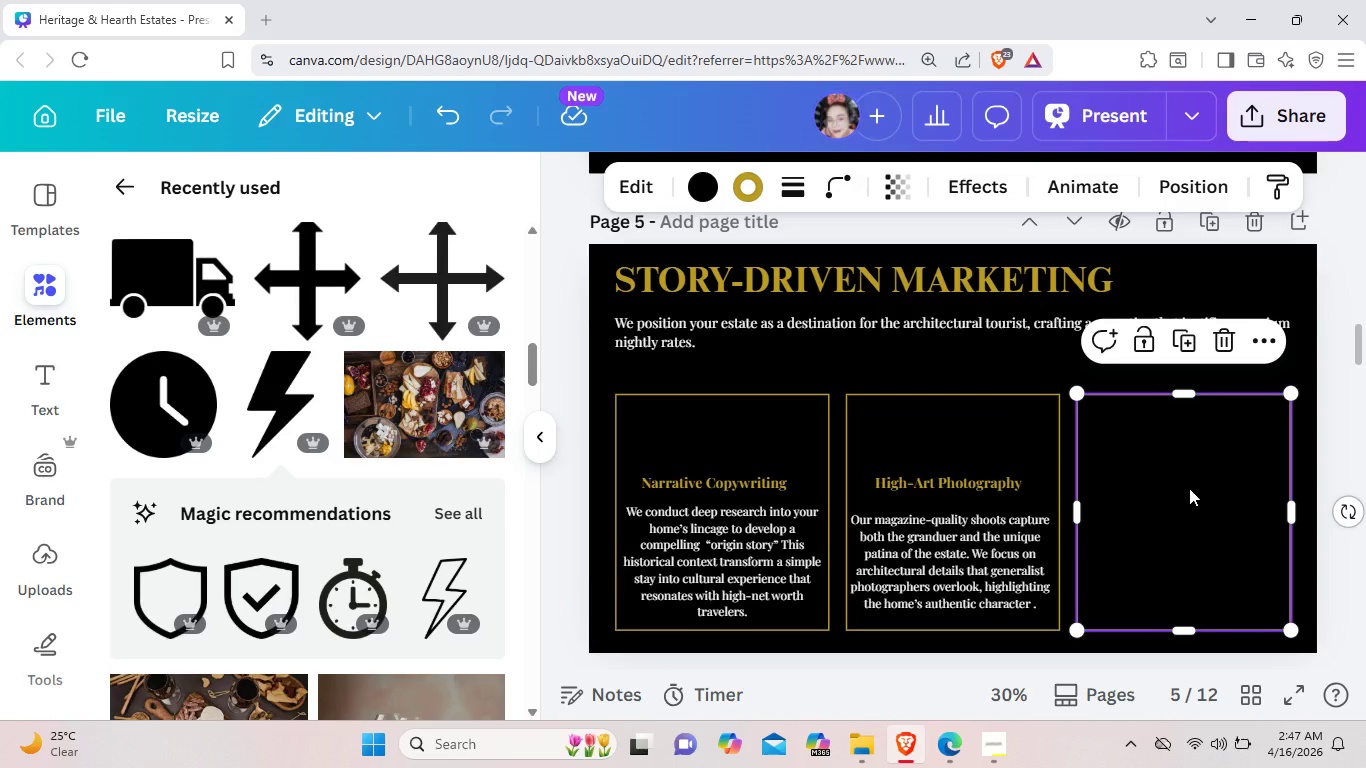 
key(Control+V)
 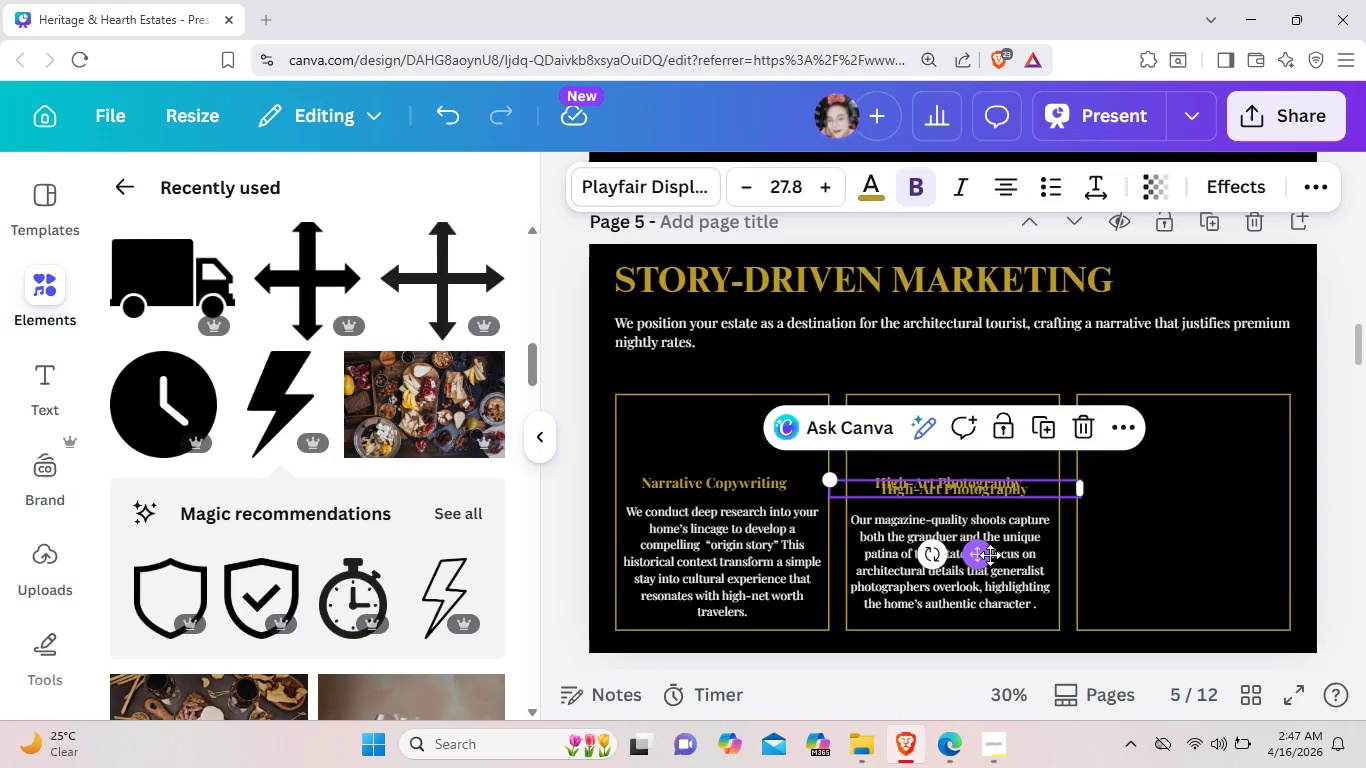 
left_click_drag(start_coordinate=[990, 555], to_coordinate=[1209, 552])
 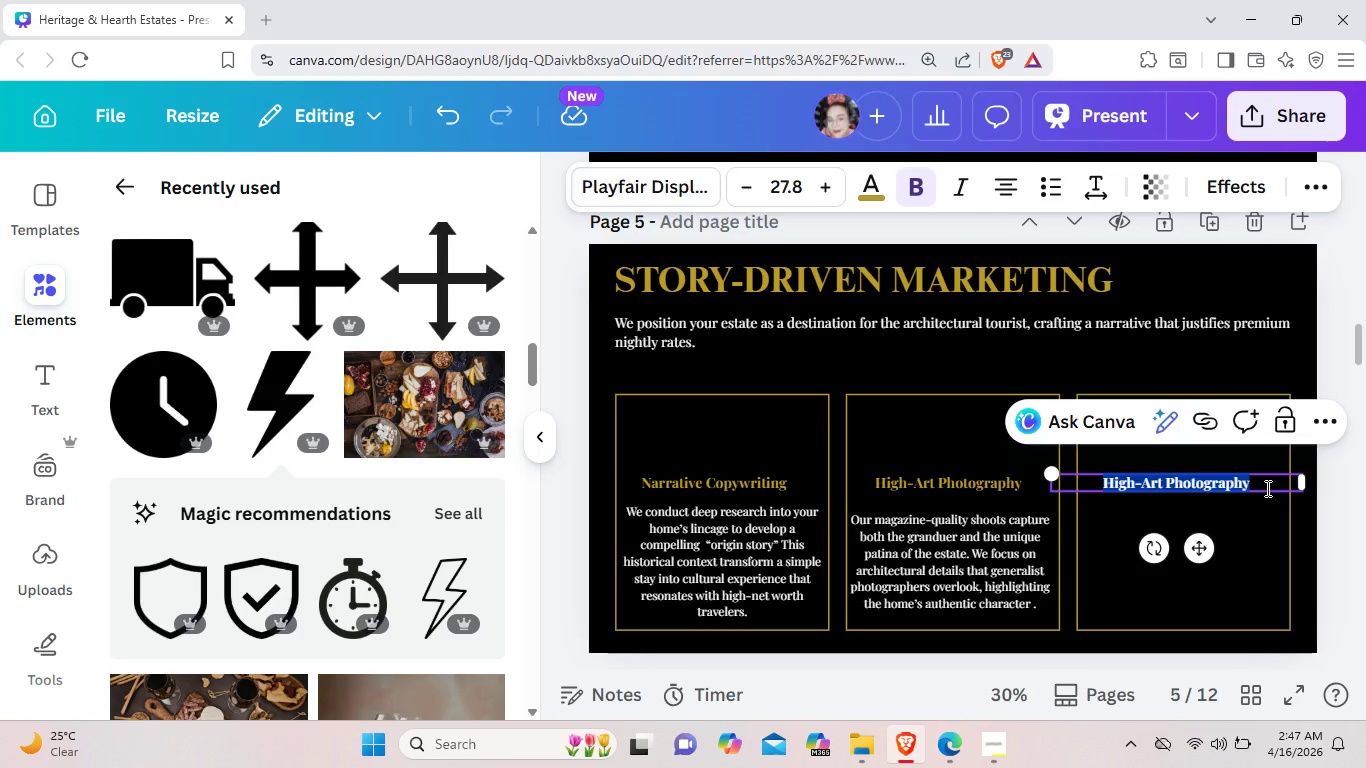 
key(Backspace)
type(Premium Placement)
 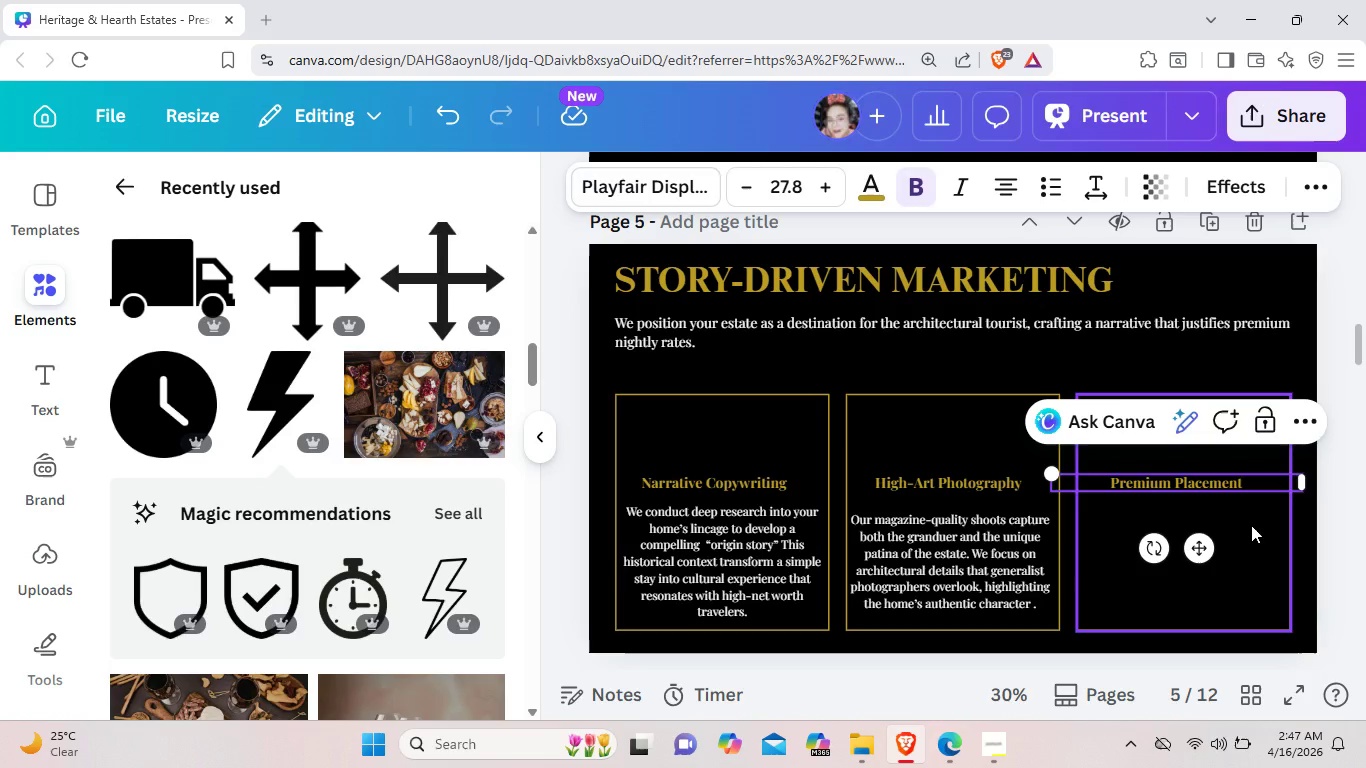 
left_click([1251, 525])
 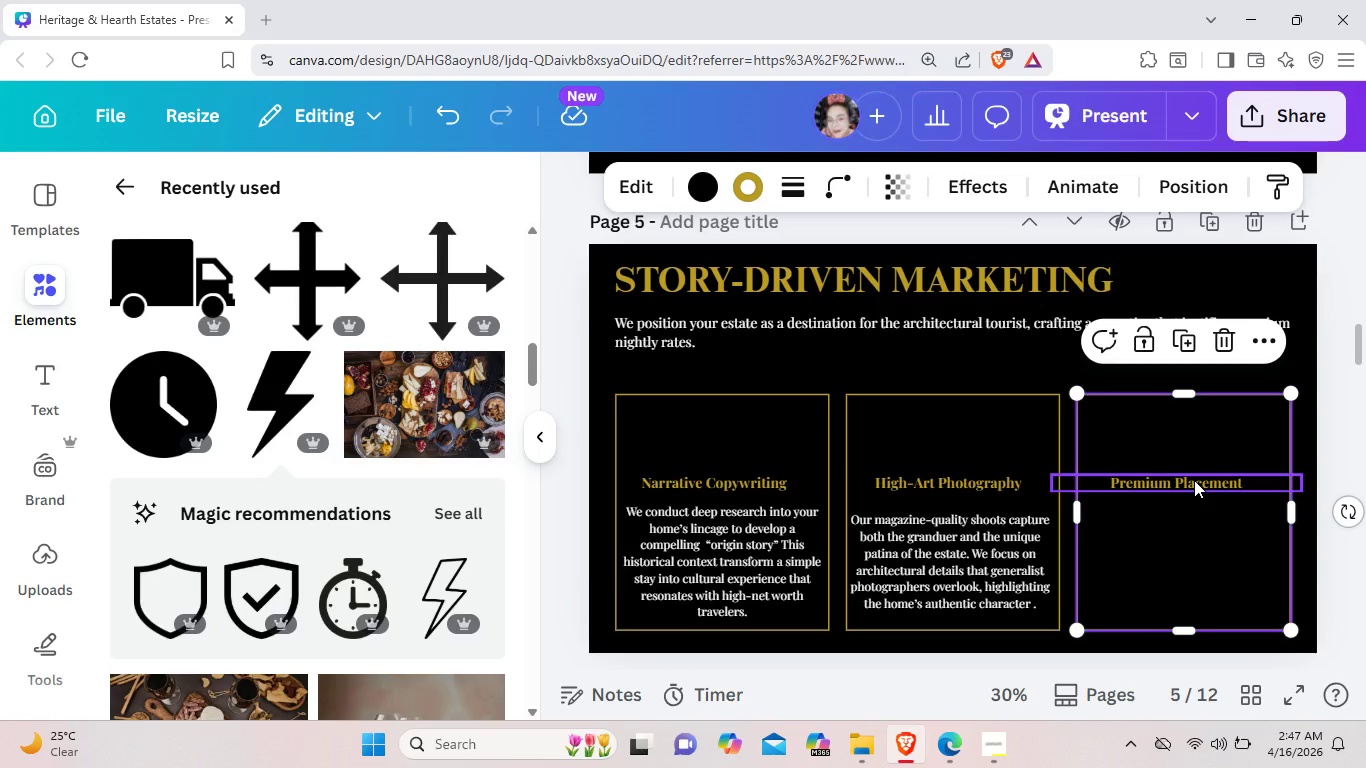 
left_click([1194, 480])
 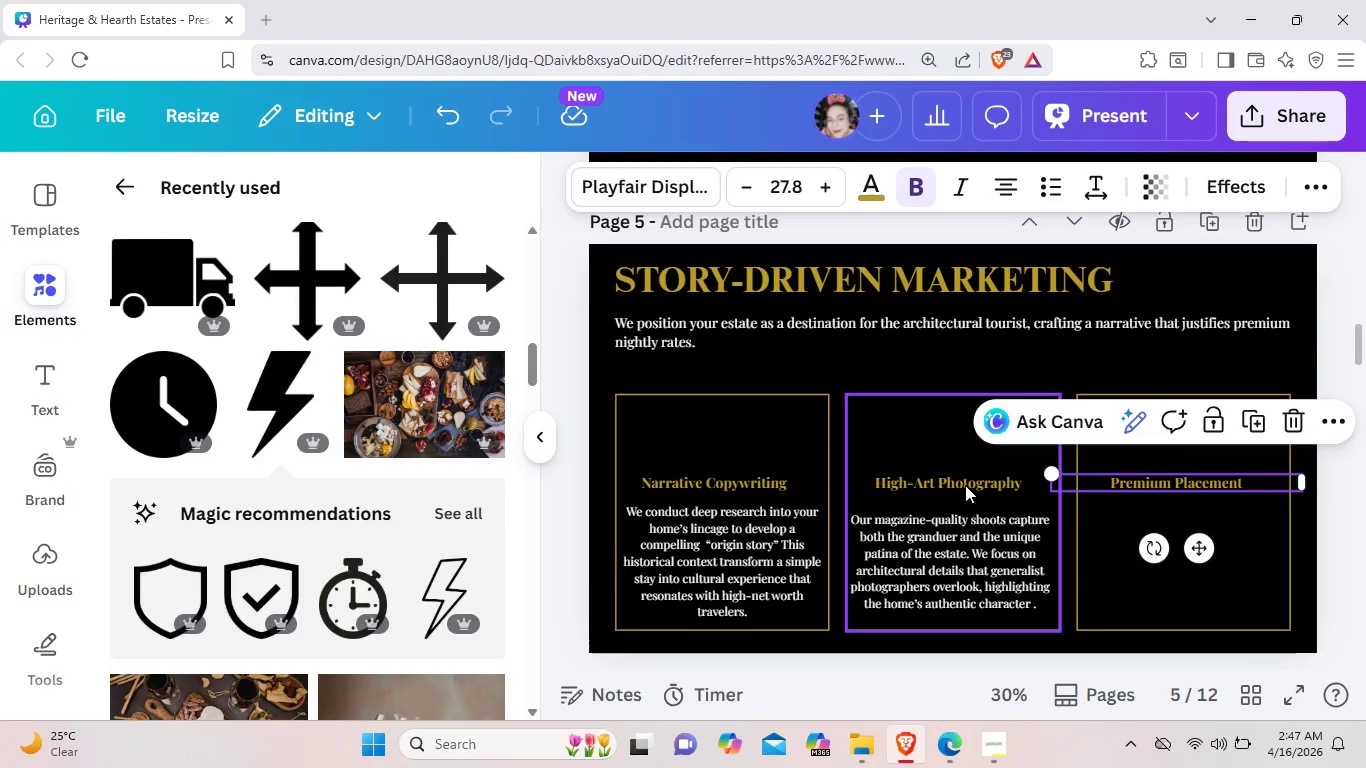 
left_click([967, 481])
 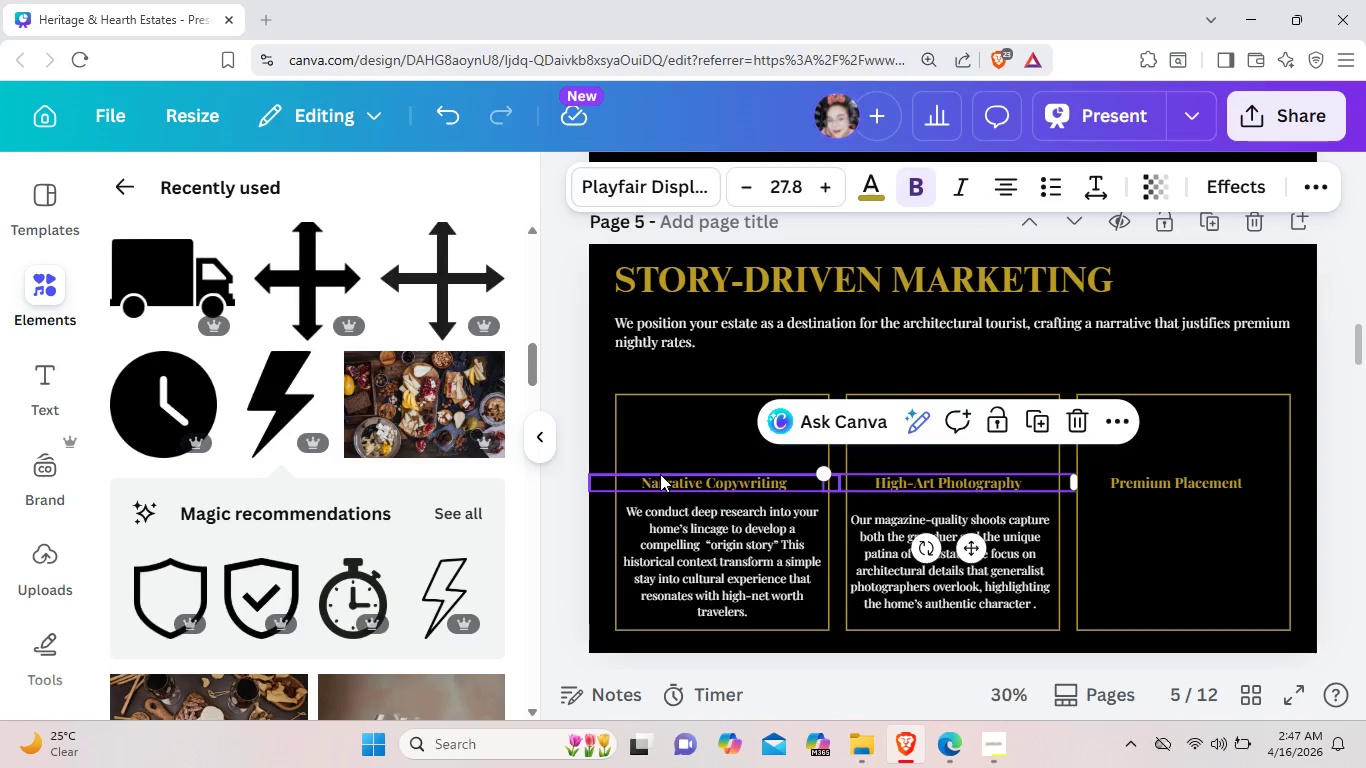 
left_click([660, 474])
 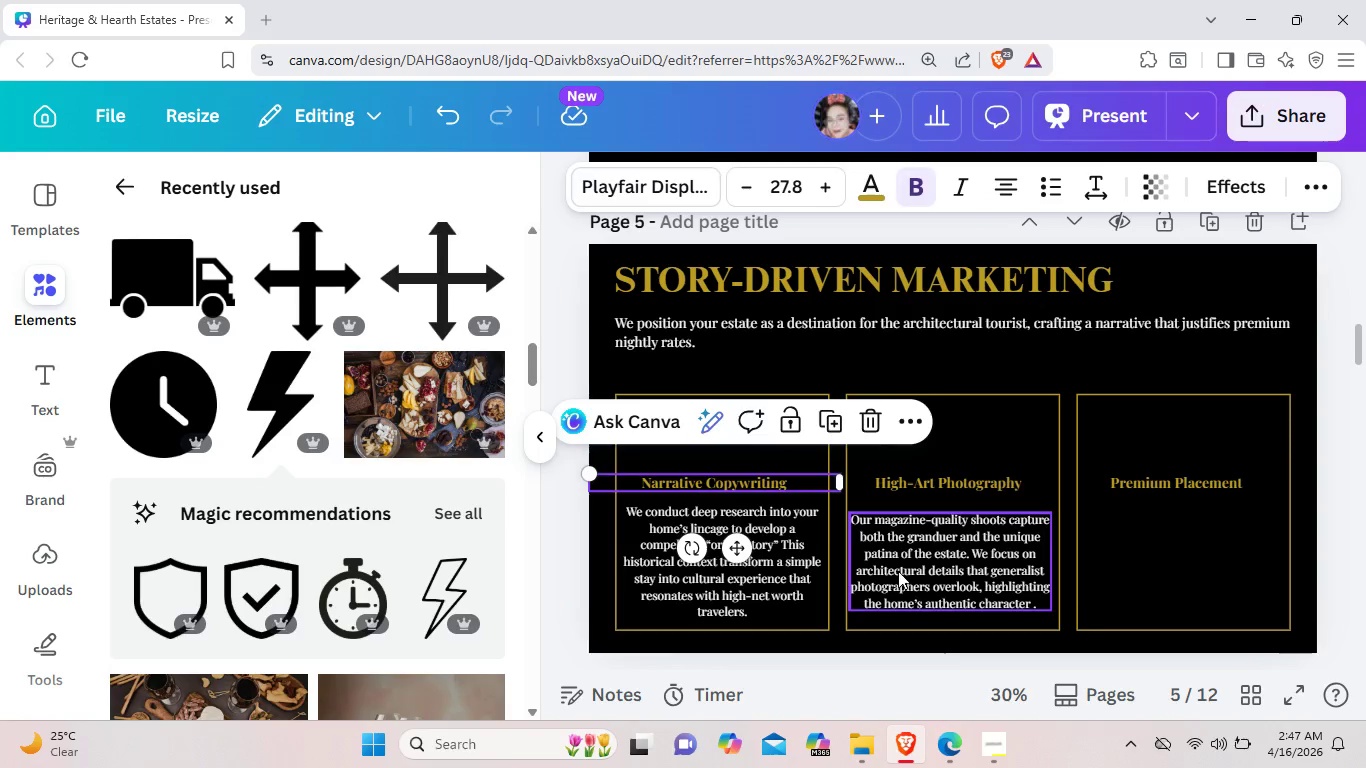 
left_click([898, 571])
 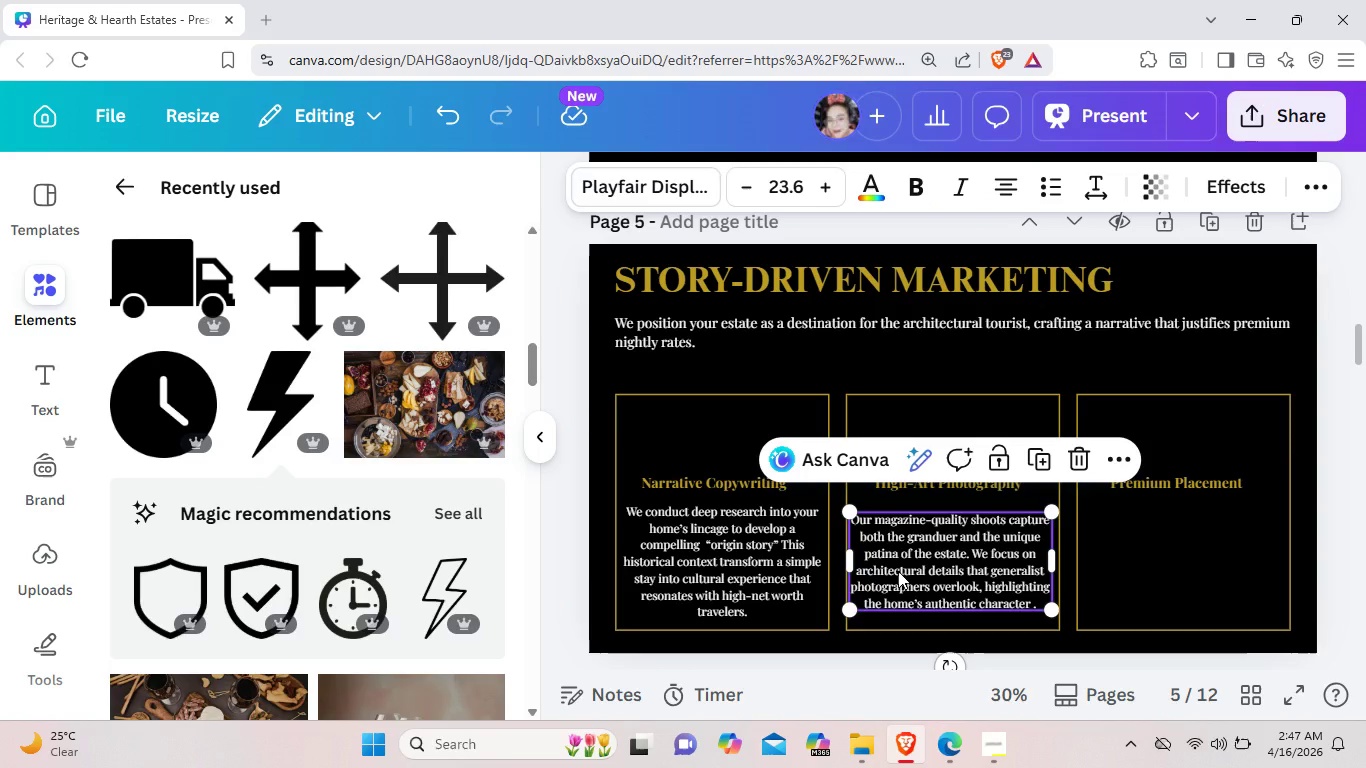 
key(Control+C)
 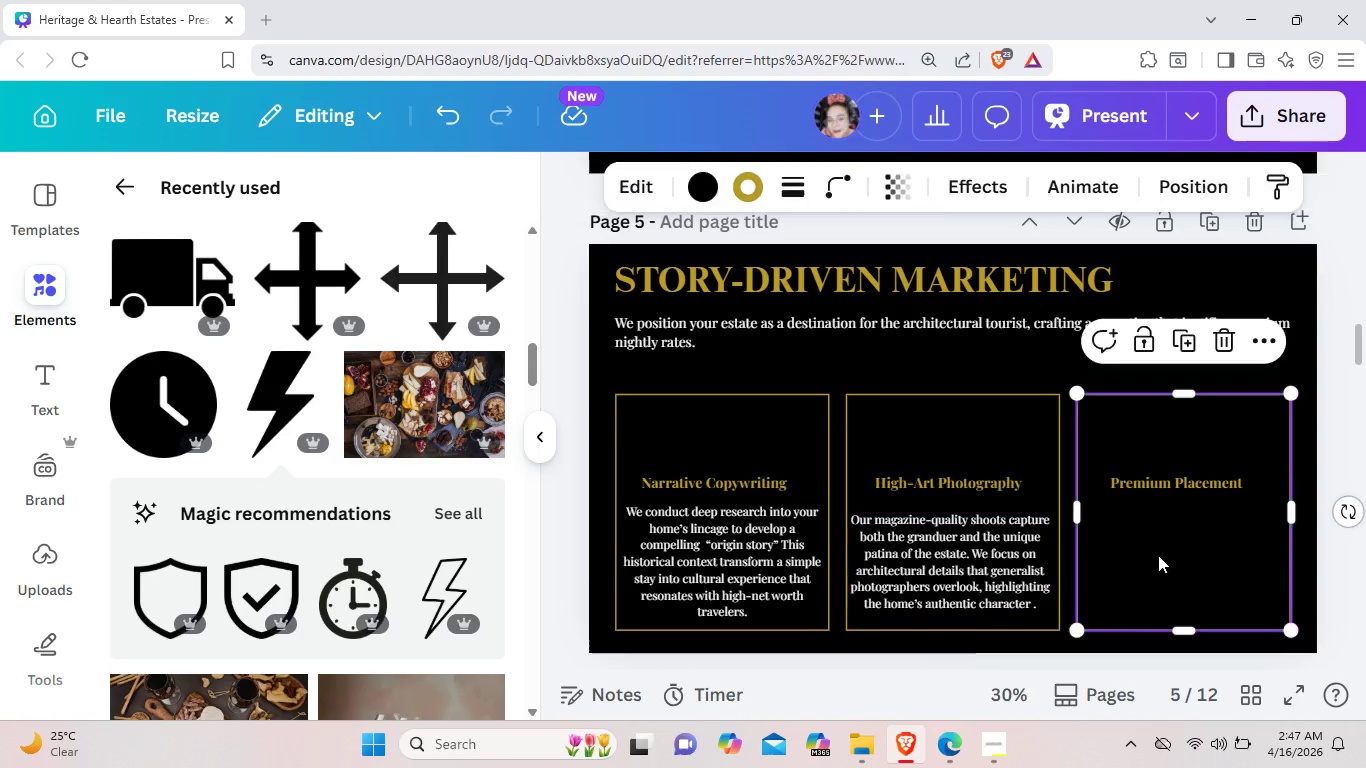 
key(Control+V)
 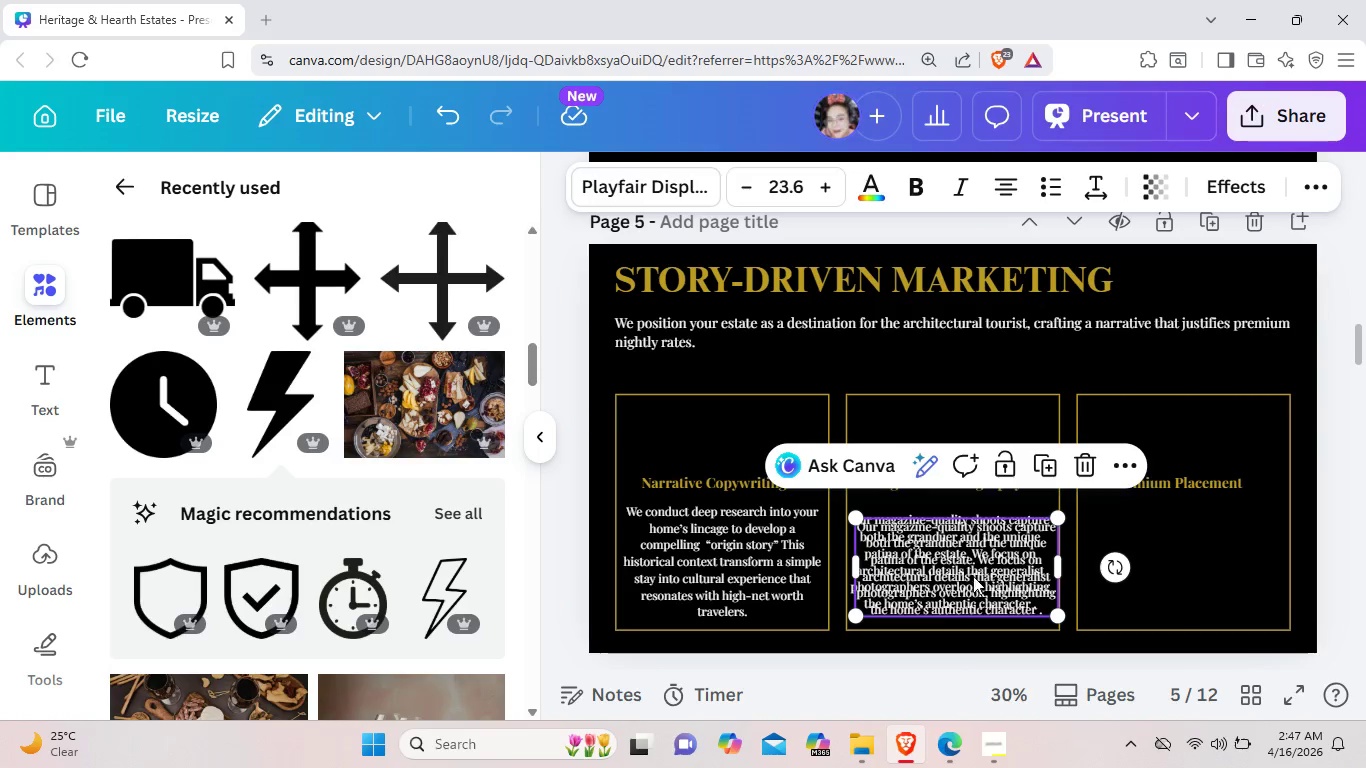 
left_click_drag(start_coordinate=[972, 576], to_coordinate=[1200, 571])
 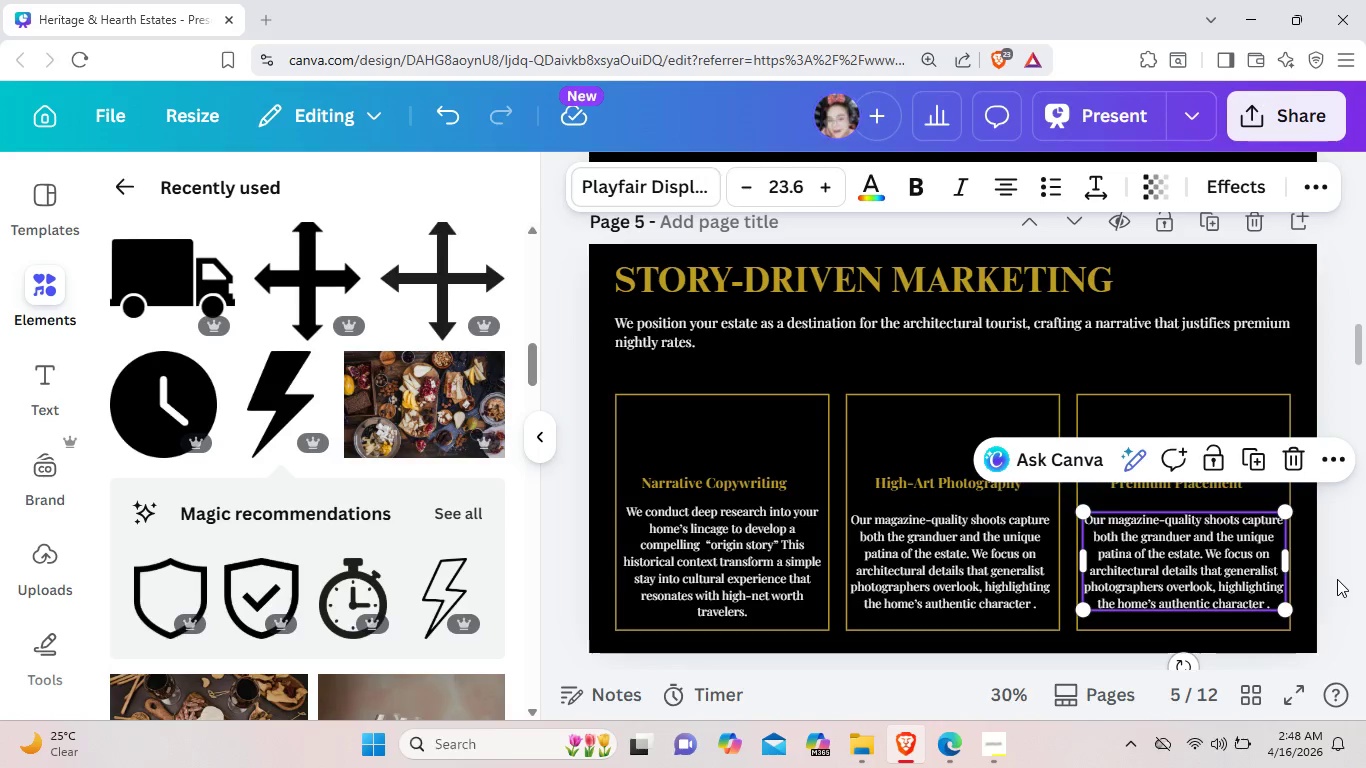 
left_click([1322, 582])
 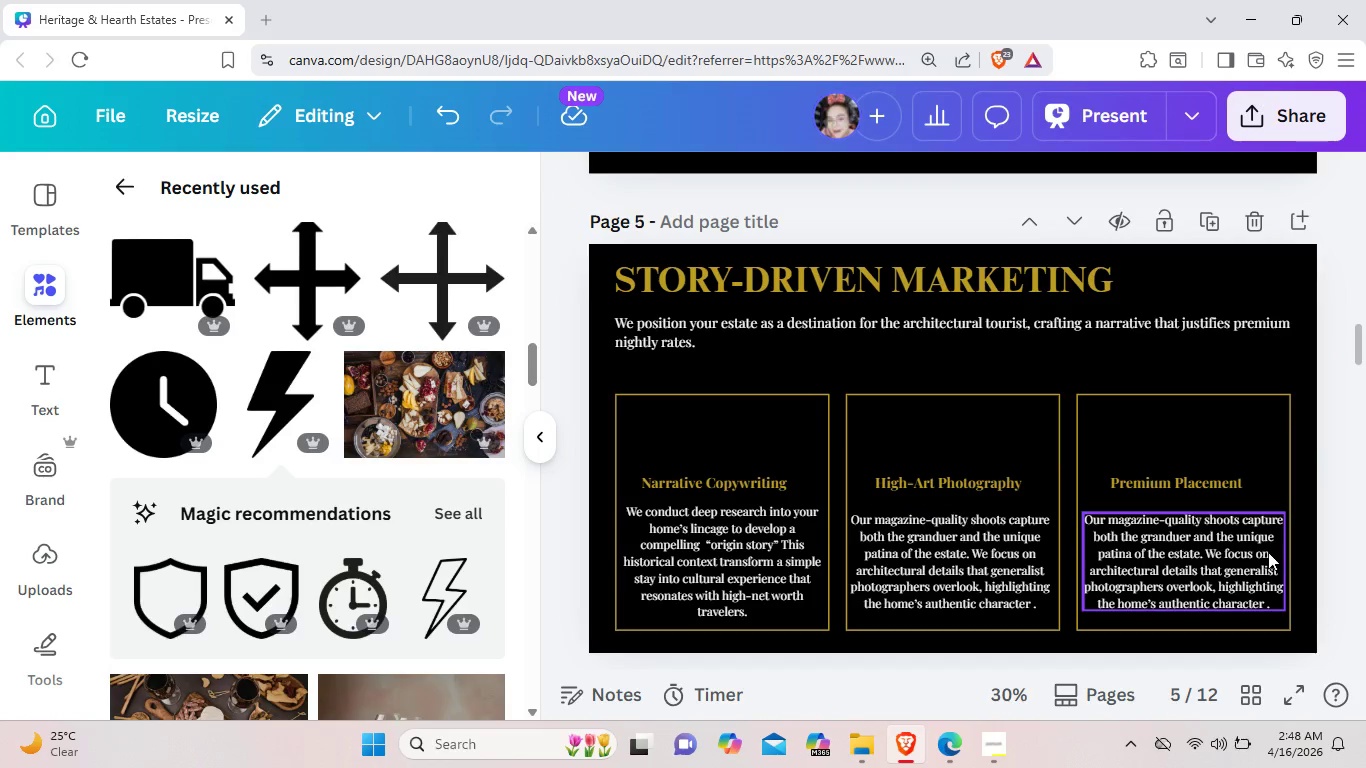 
left_click([1268, 552])
 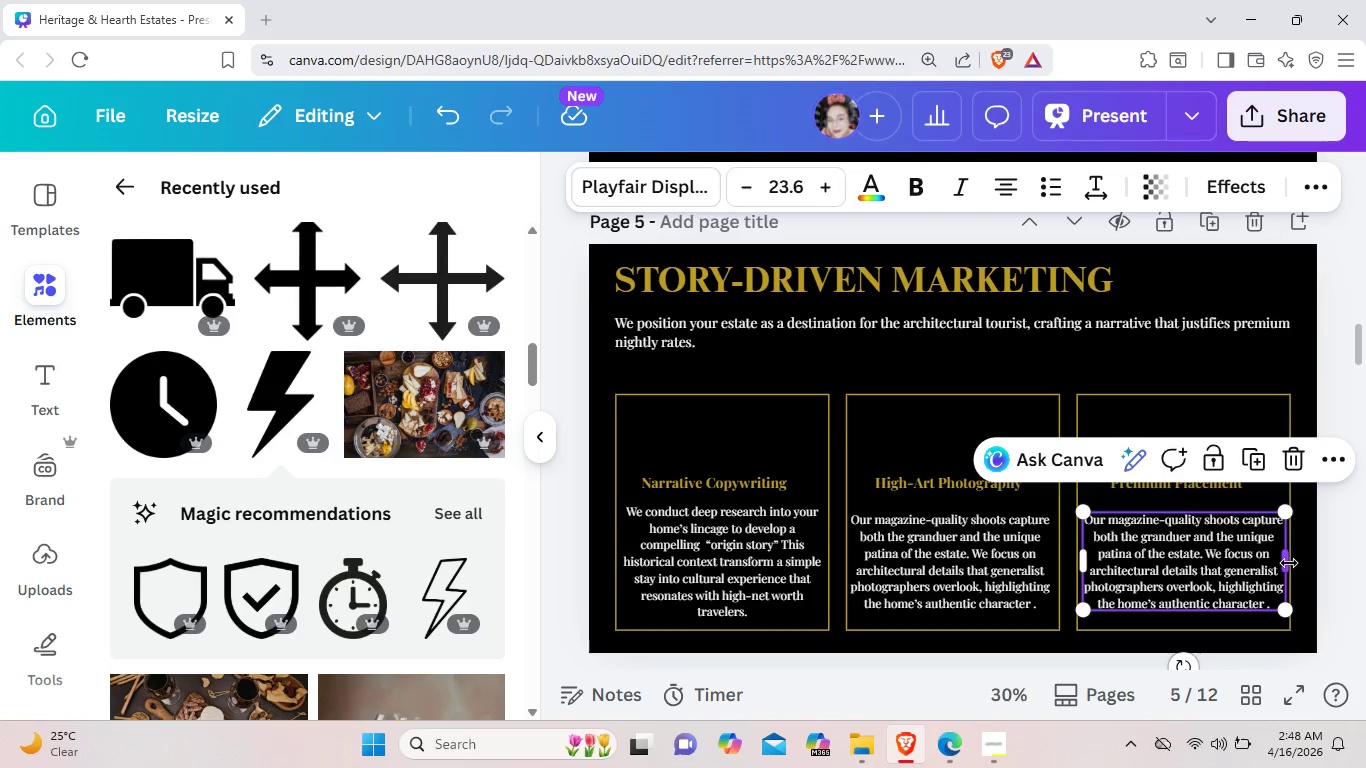 
left_click_drag(start_coordinate=[1289, 563], to_coordinate=[1278, 560])
 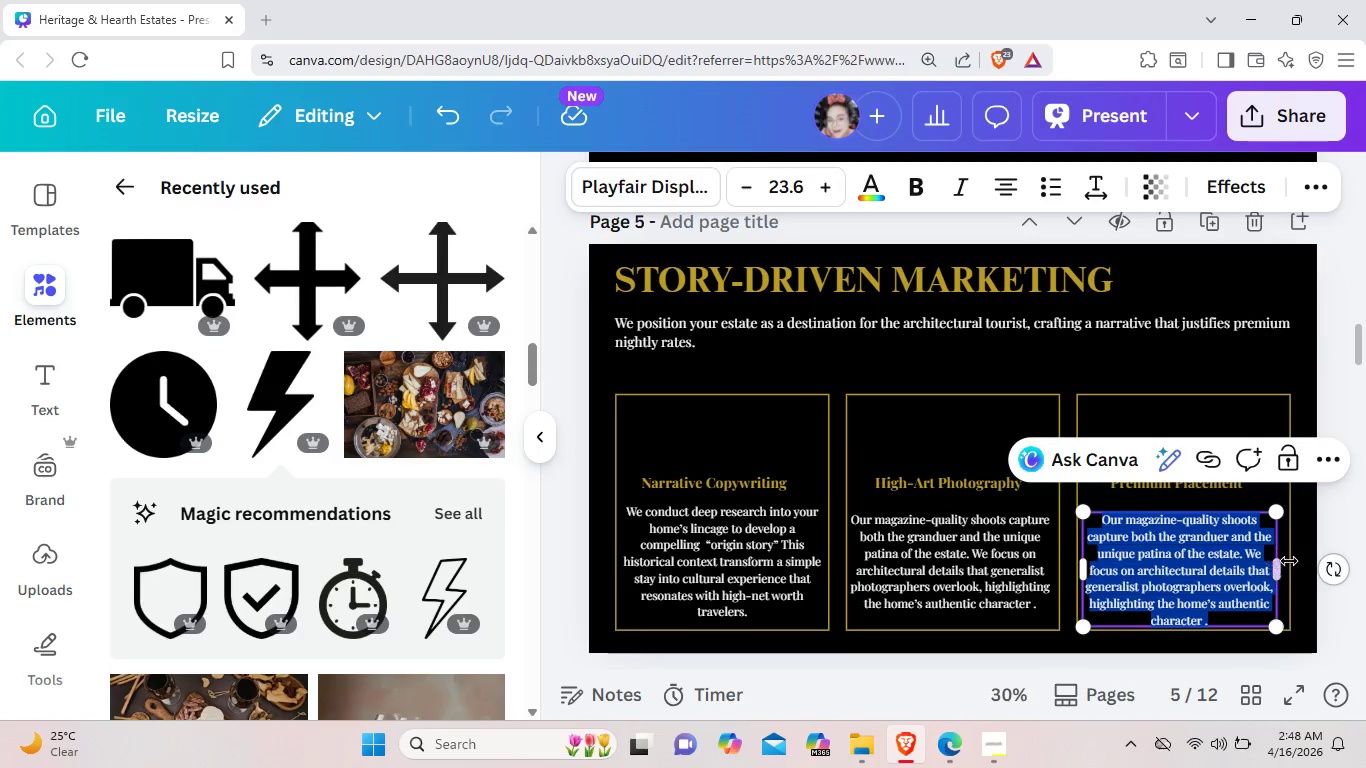 
left_click([1304, 575])
 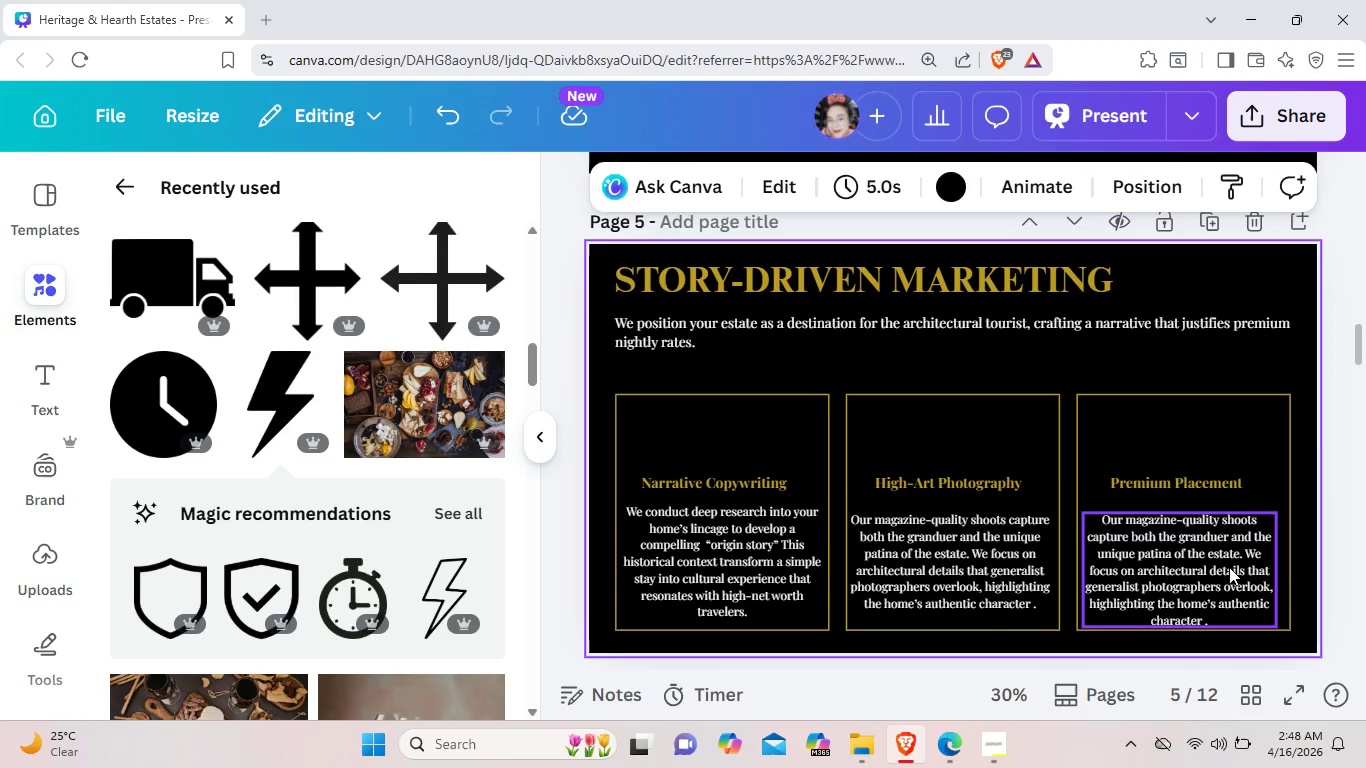 
left_click_drag(start_coordinate=[1229, 569], to_coordinate=[1228, 562])
 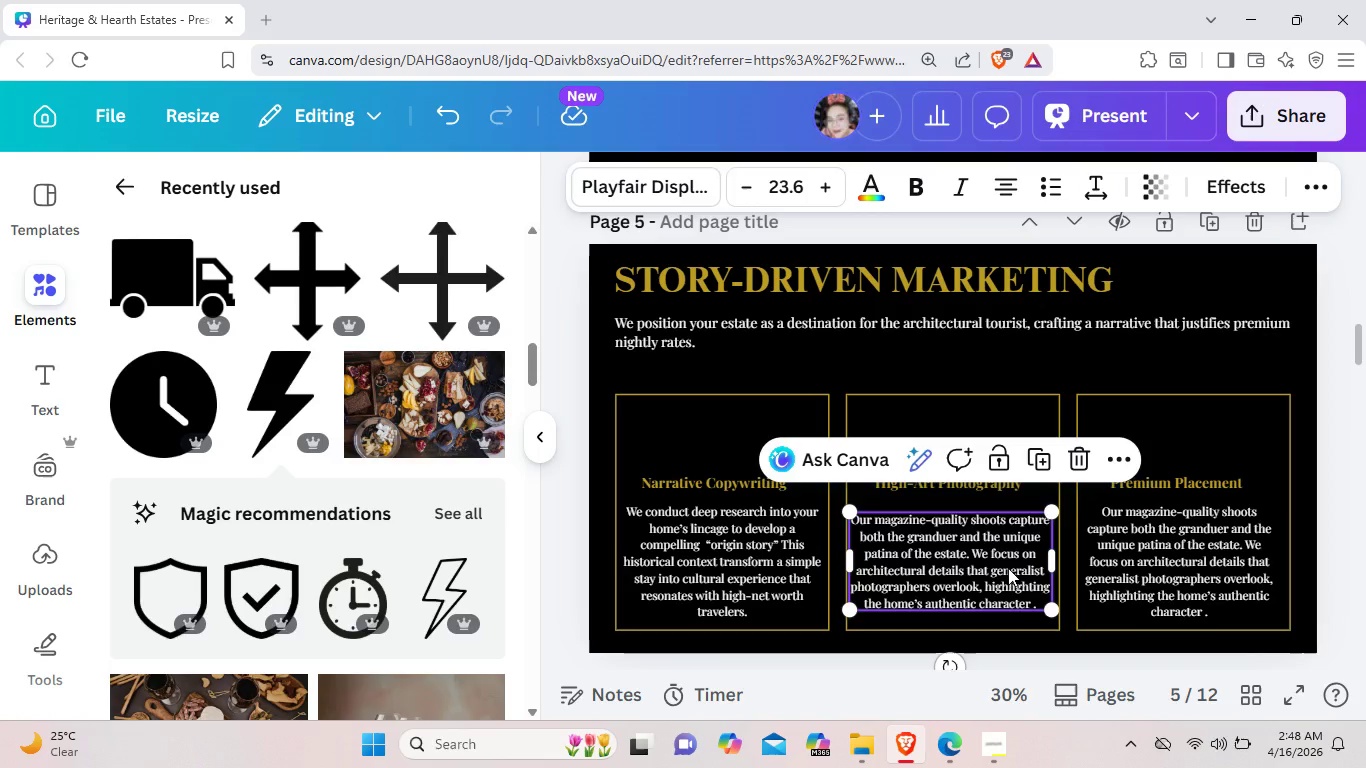 
left_click_drag(start_coordinate=[1009, 570], to_coordinate=[1010, 564])
 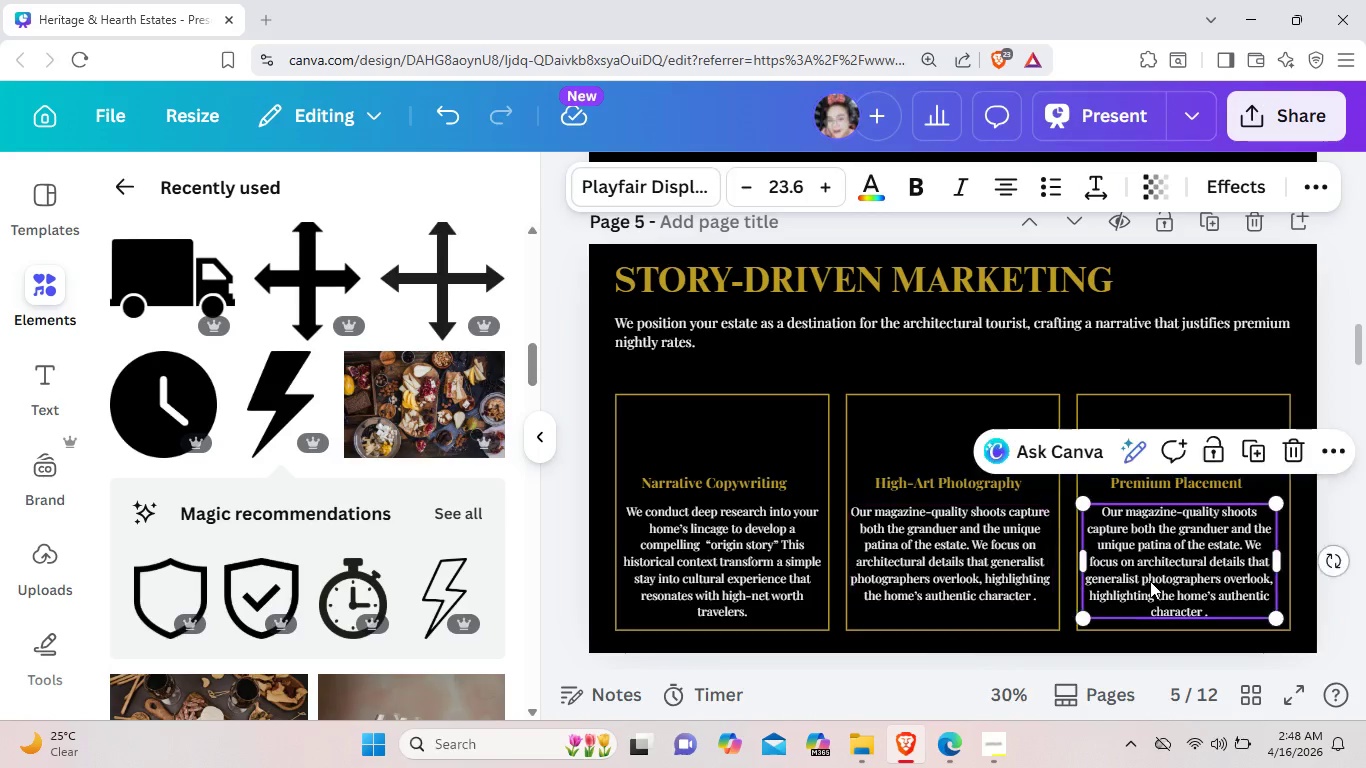 
left_click([1150, 581])
 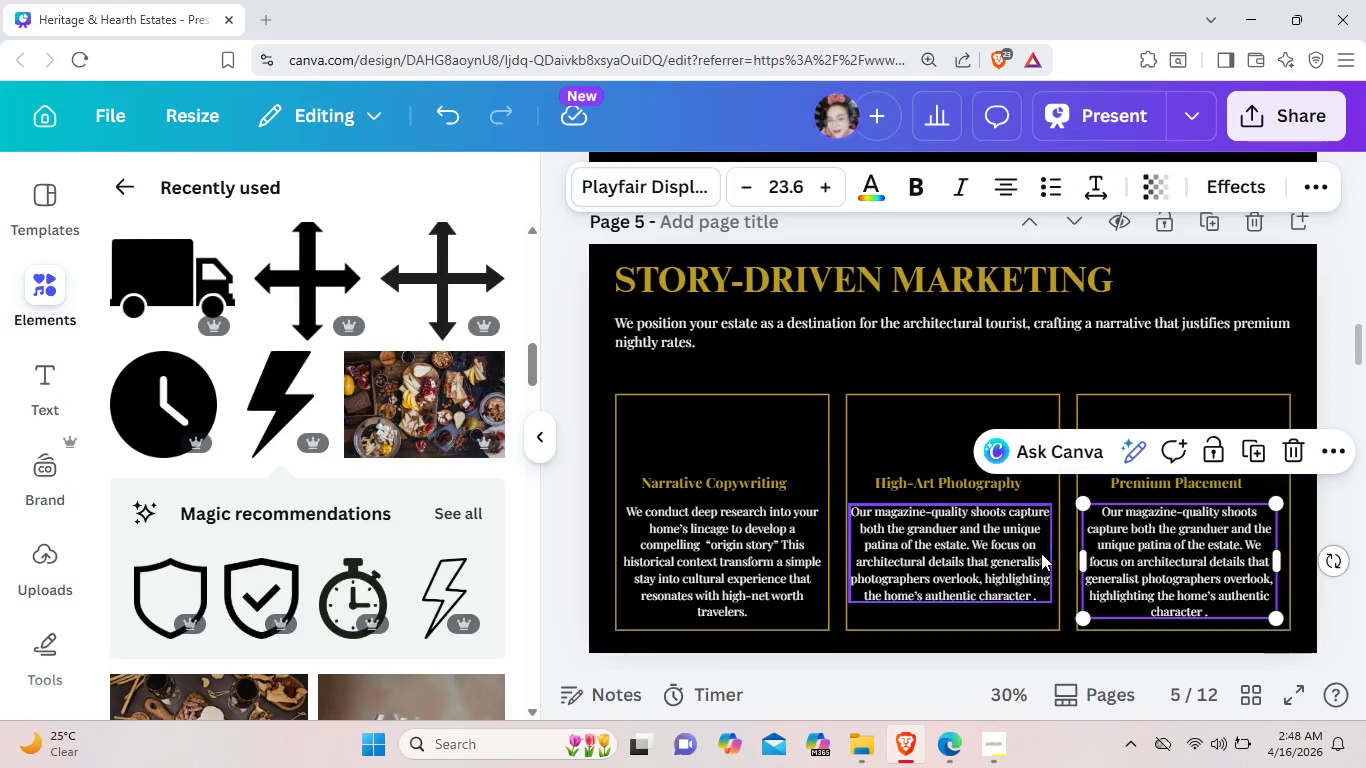 
left_click([1025, 556])
 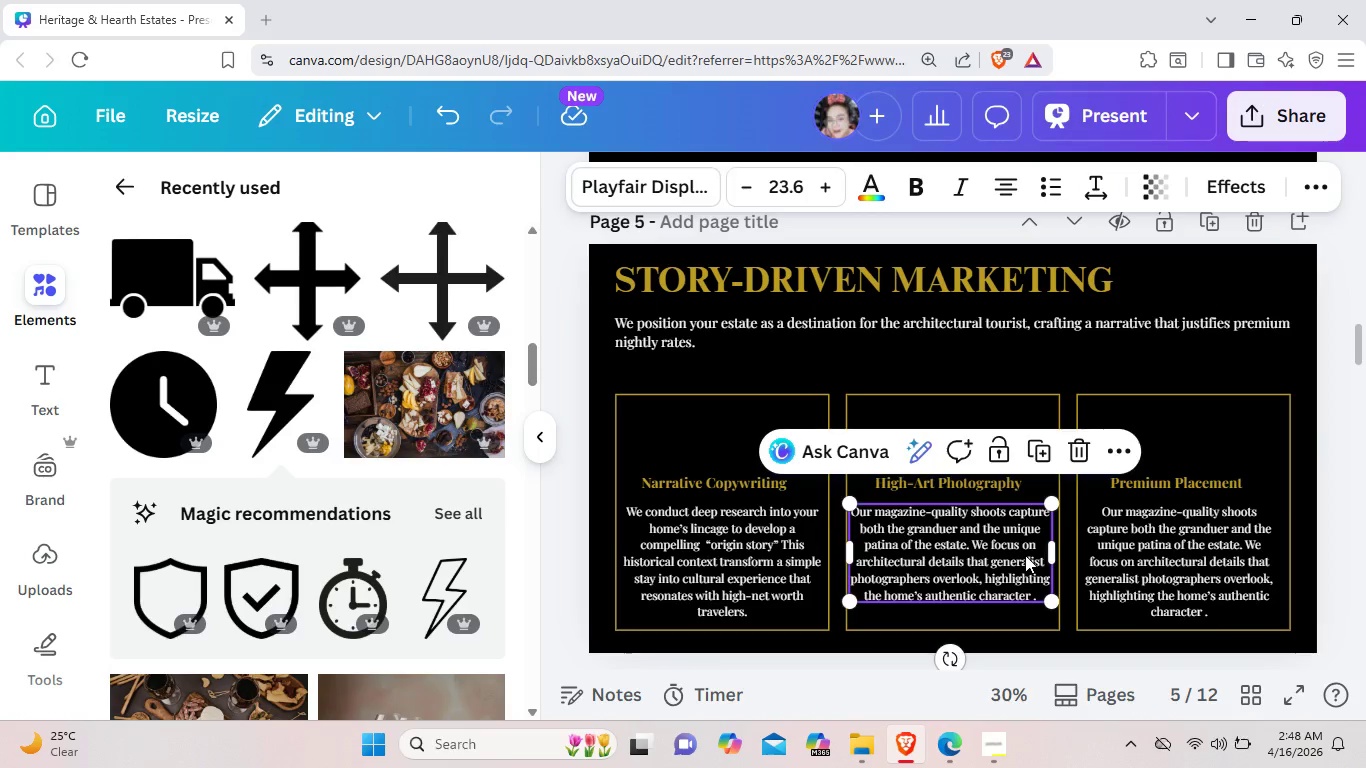 
key(ArrowRight)
 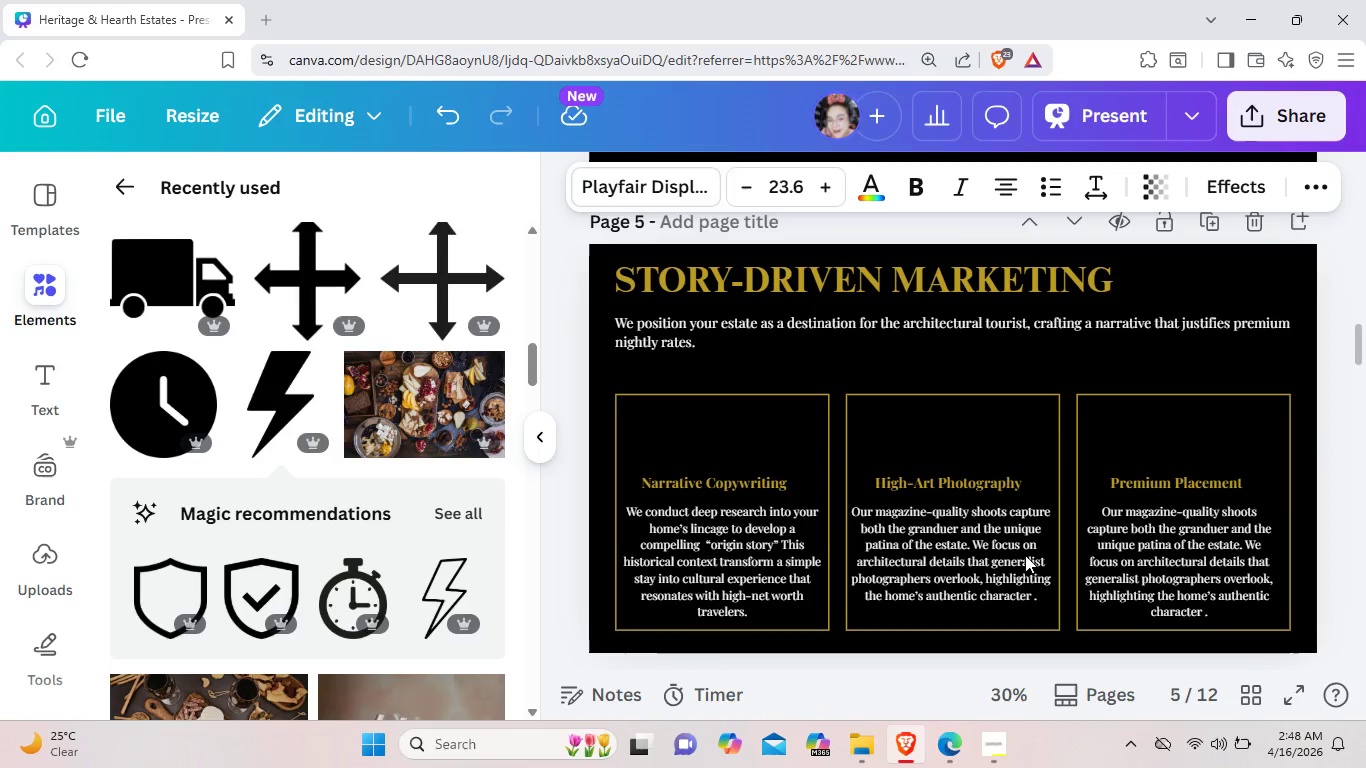 
key(ArrowRight)
 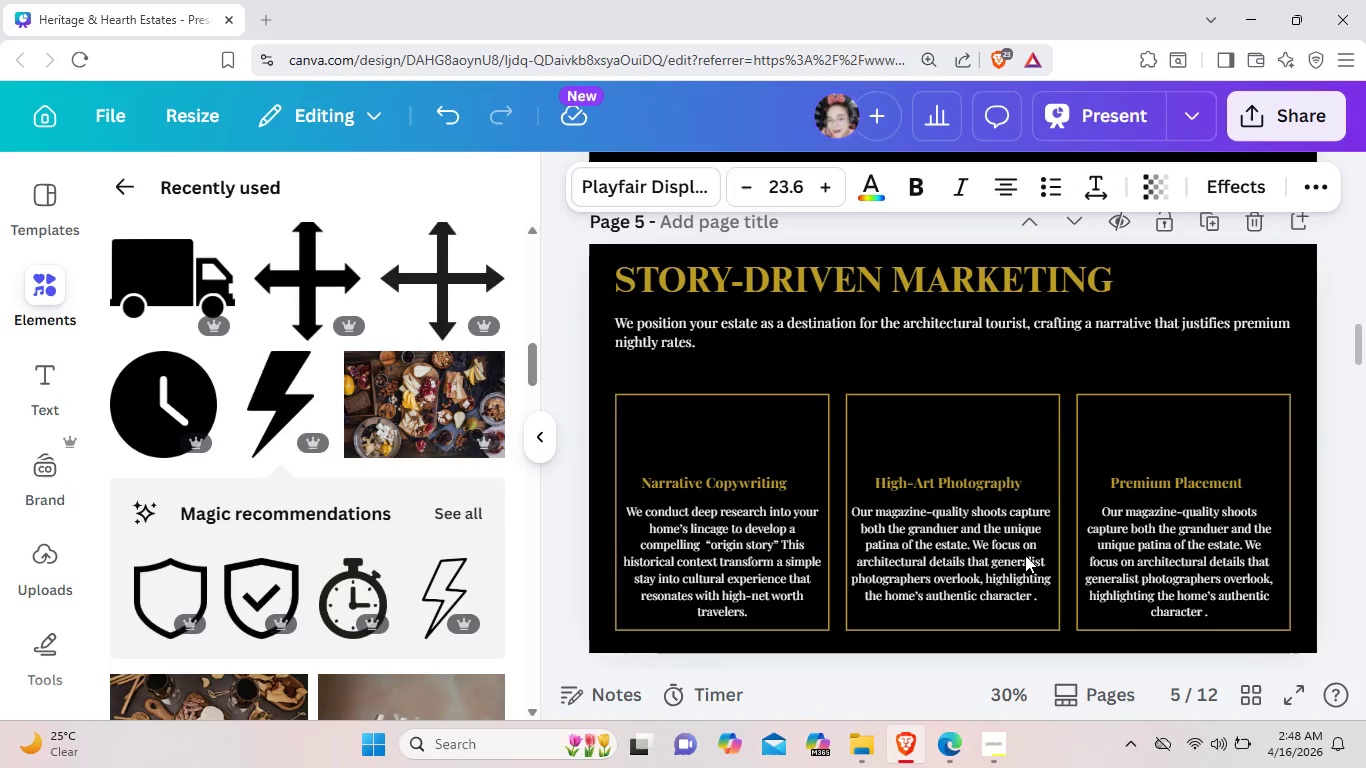 
key(ArrowRight)
 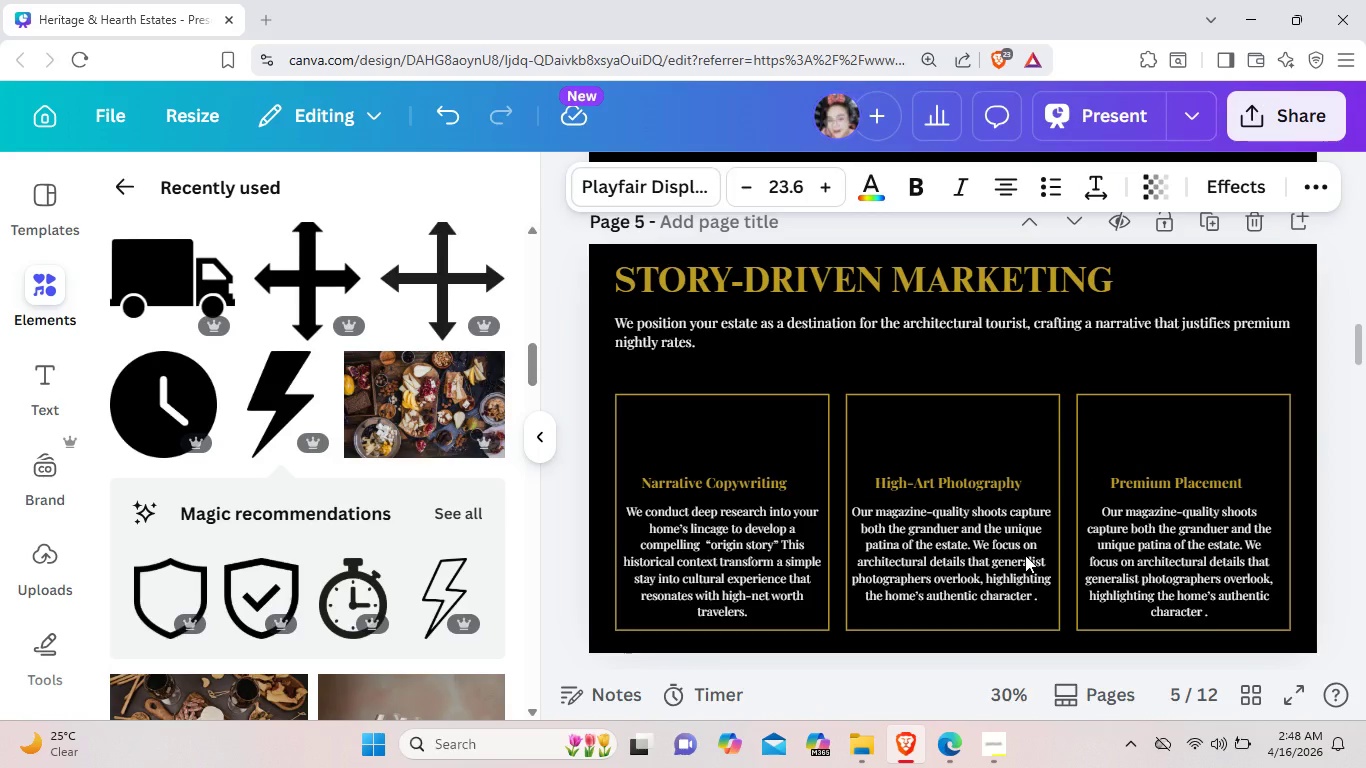 
key(ArrowRight)
 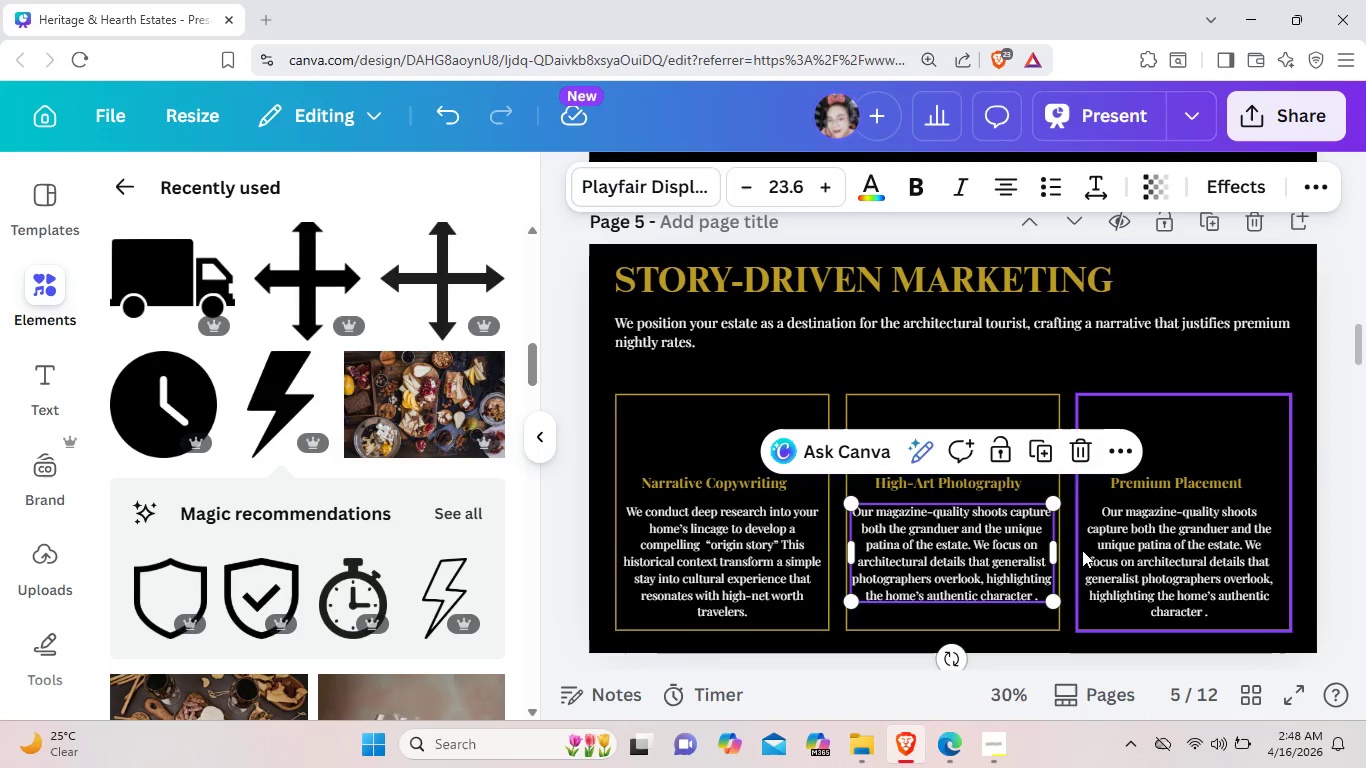 
left_click([1224, 527])
 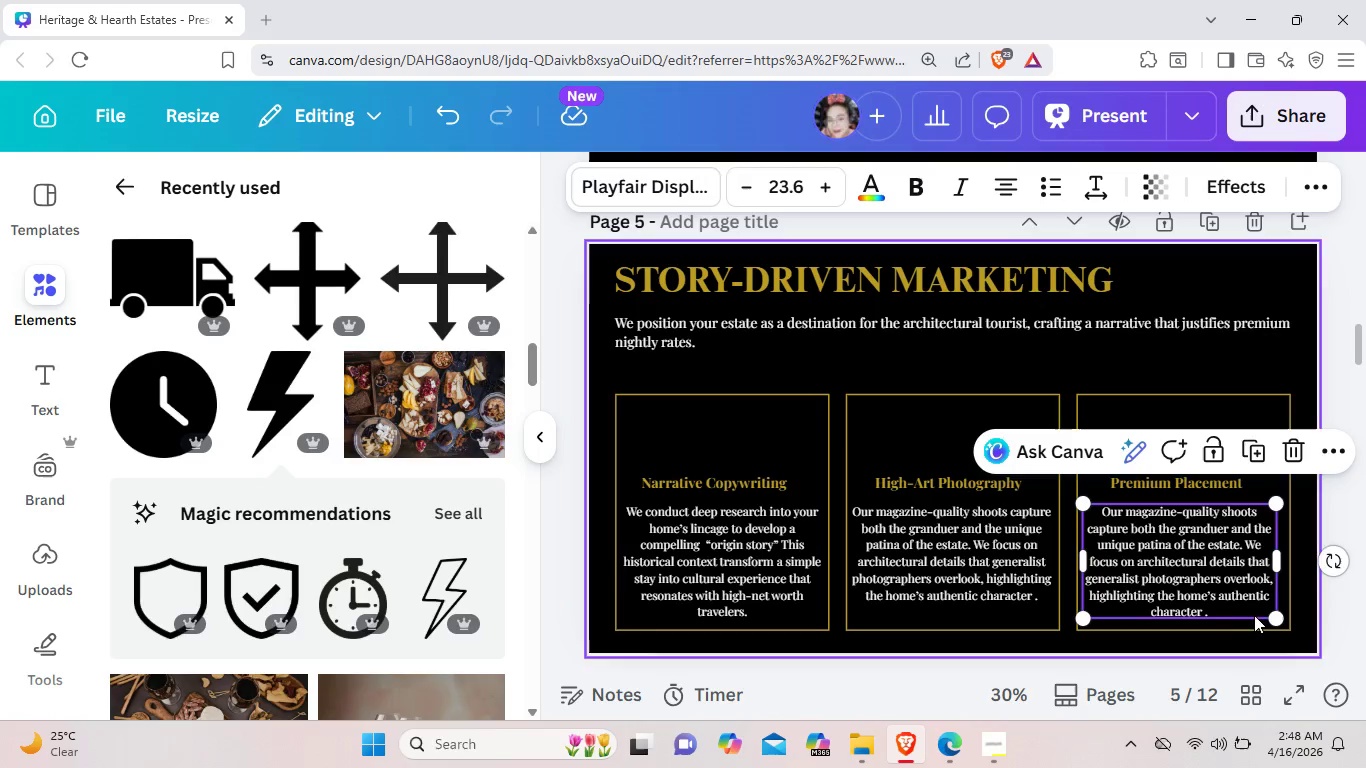 
left_click([1246, 605])
 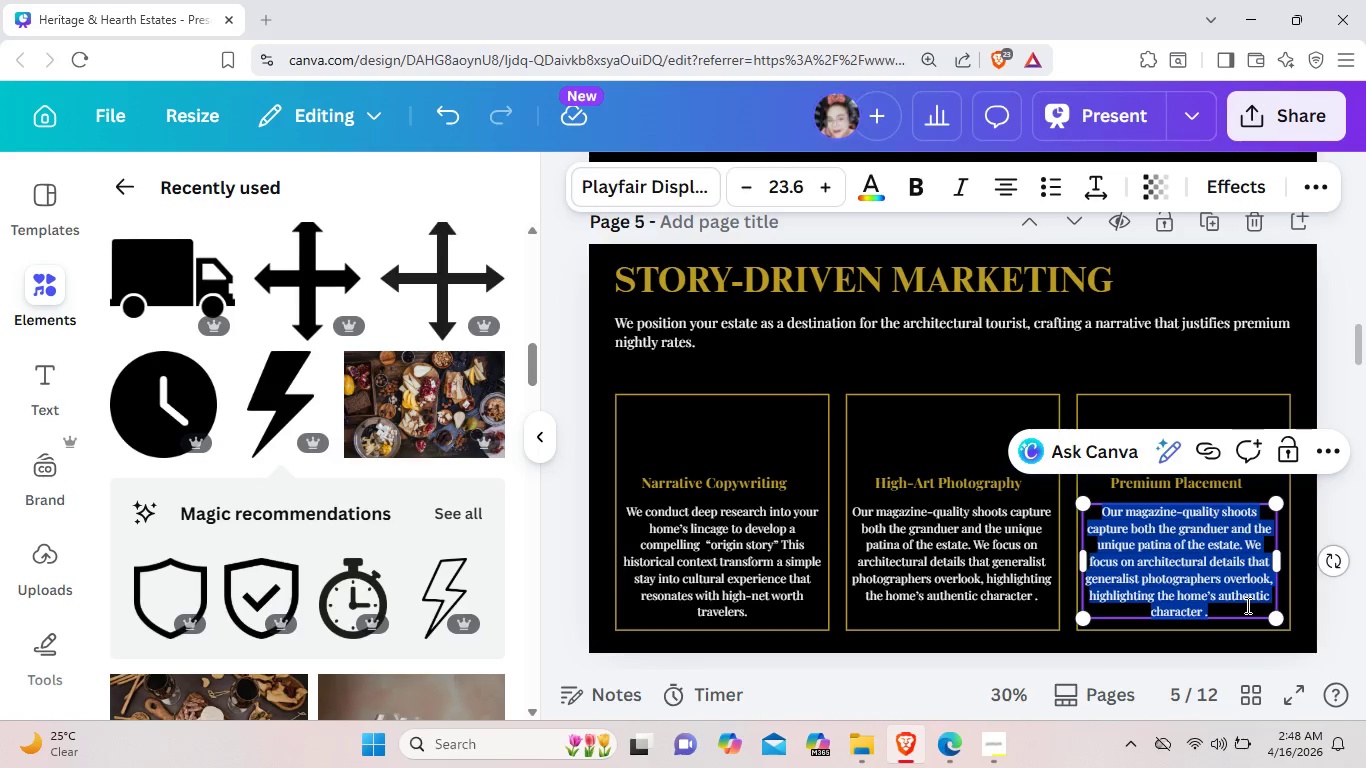 
key(Backspace)
type(We bypass generic bookin sites in favor)
 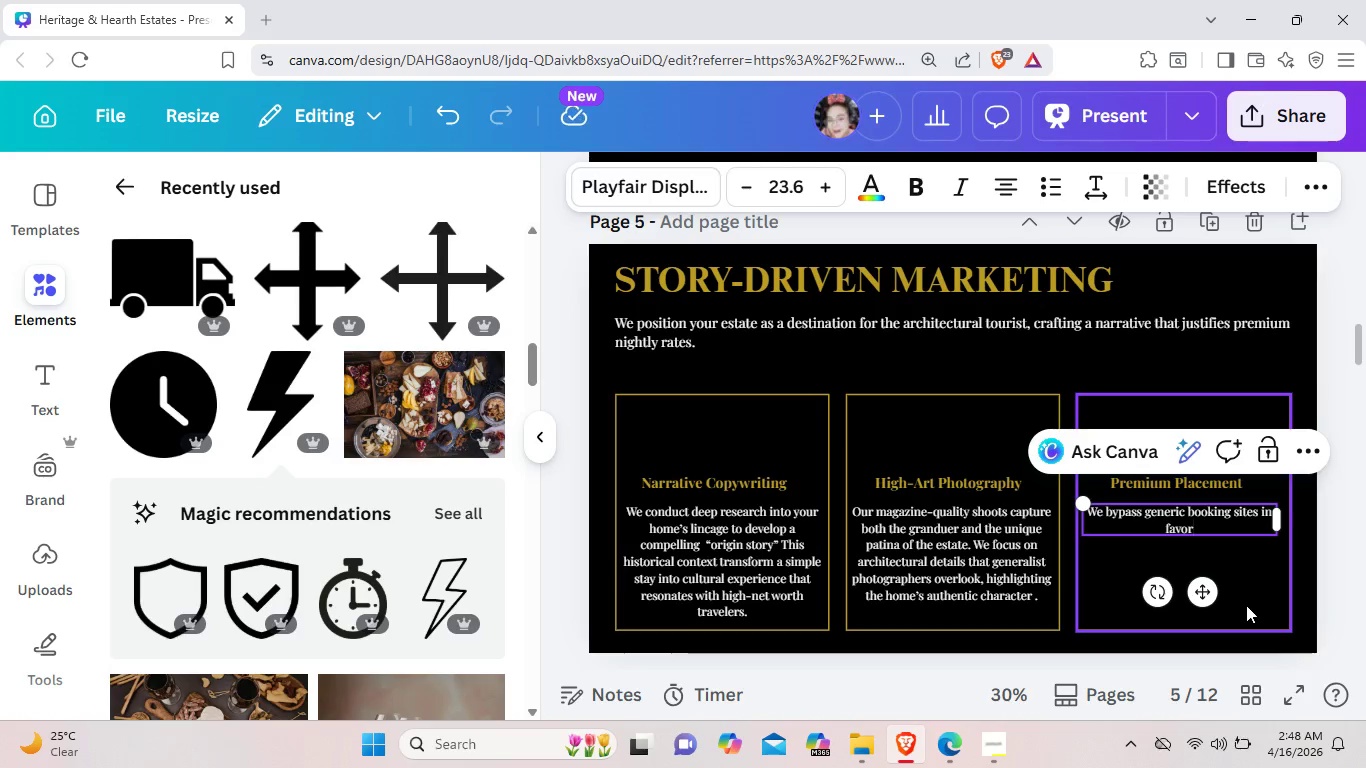 
type( of exc;usi)
key(Backspace)
key(Backspace)
key(Backspace)
key(Backspace)
key(Backspace)
type(clusive platd)
key(Backspace)
type(forms)
 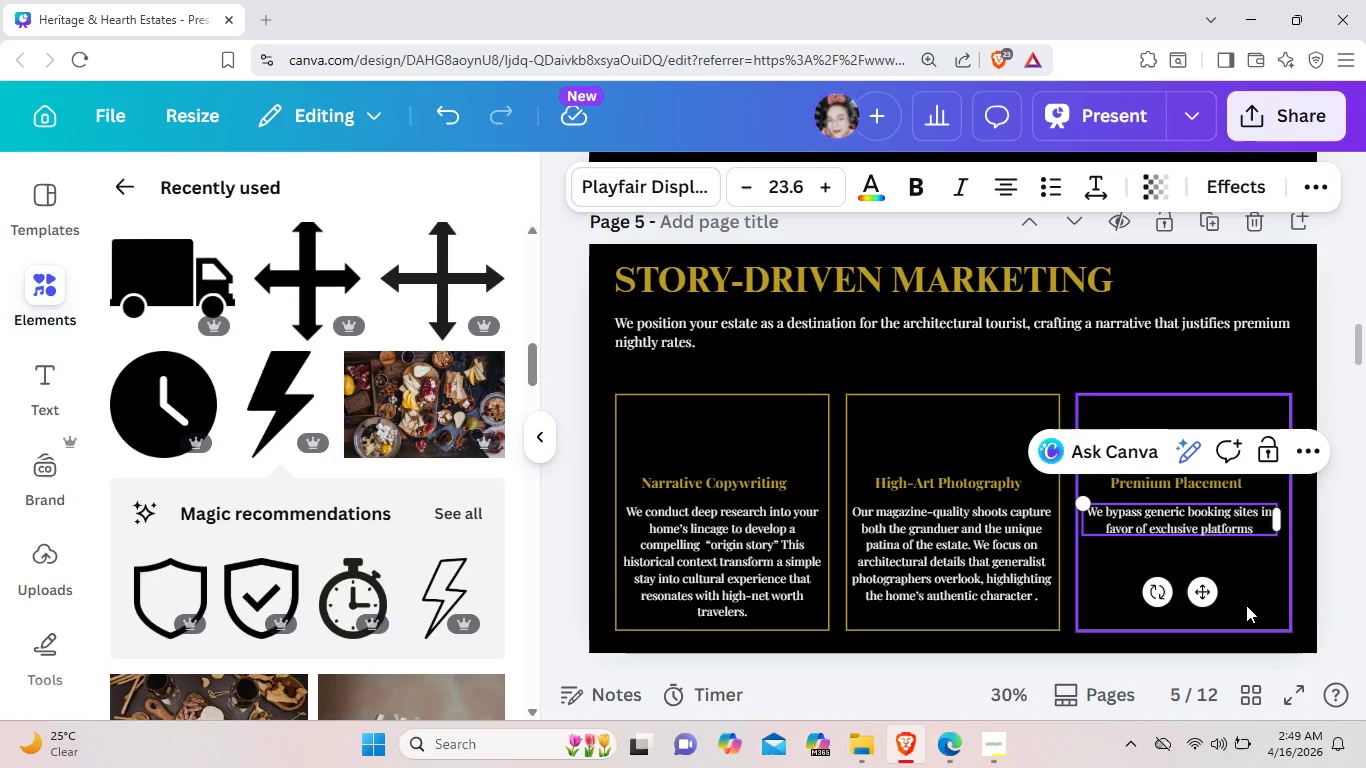 
type( car)
key(Backspace)
type(tering to culru)
key(Backspace)
key(Backspace)
type(tural)
 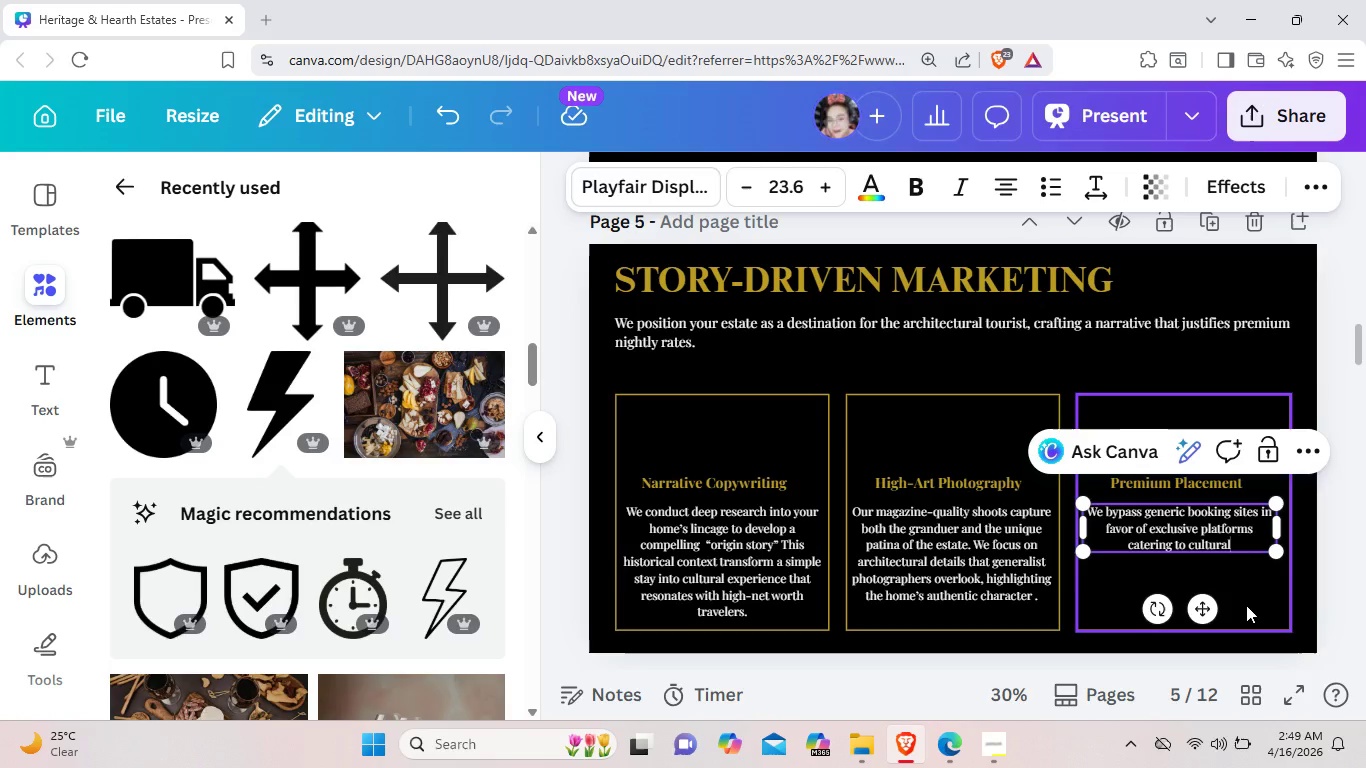 
type(-minded traveler )
key(Backspace)
type(s. Your p)
key(Backspace)
type(property is shoeca)
key(Backspace)
key(Backspace)
key(Backspace)
type(wcased where it will )
 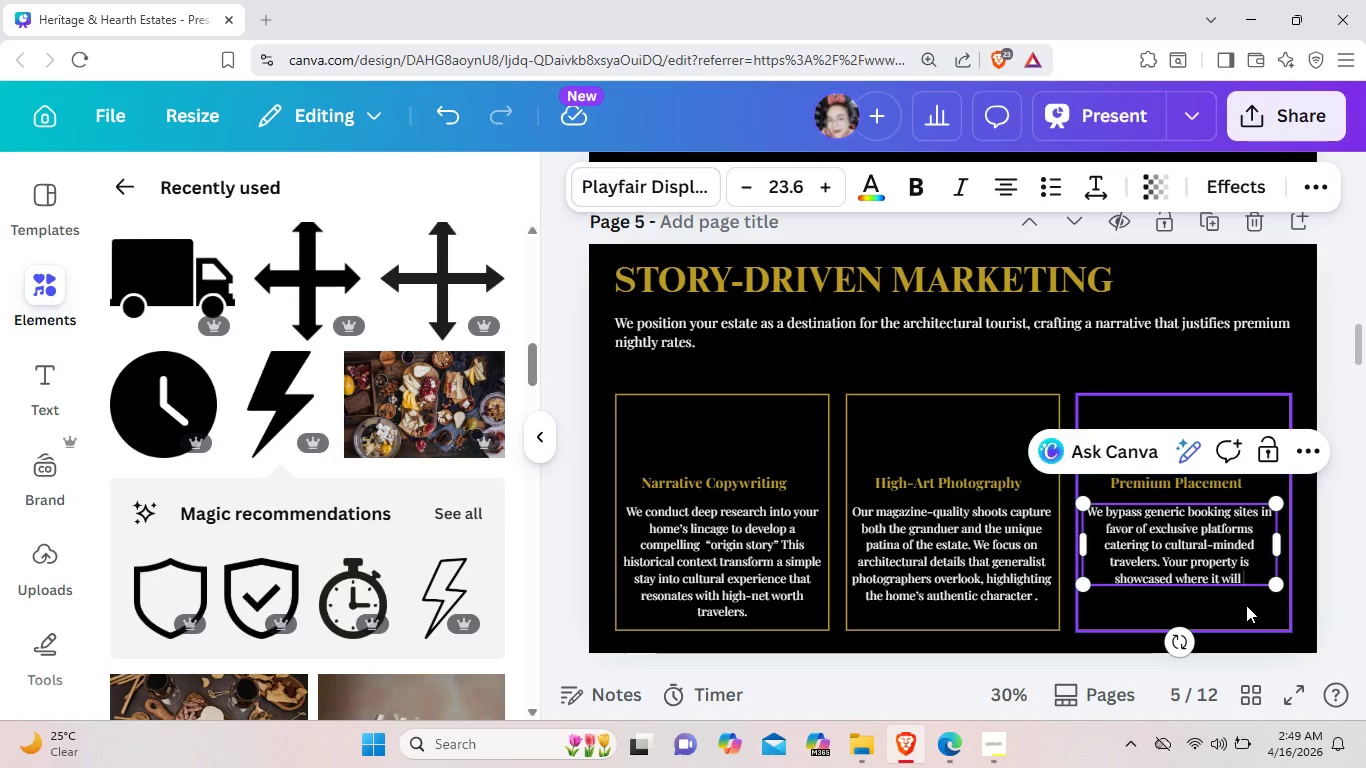 
type(be valeud)
key(Backspace)
key(Backspace)
key(Backspace)
type(ued for its )
 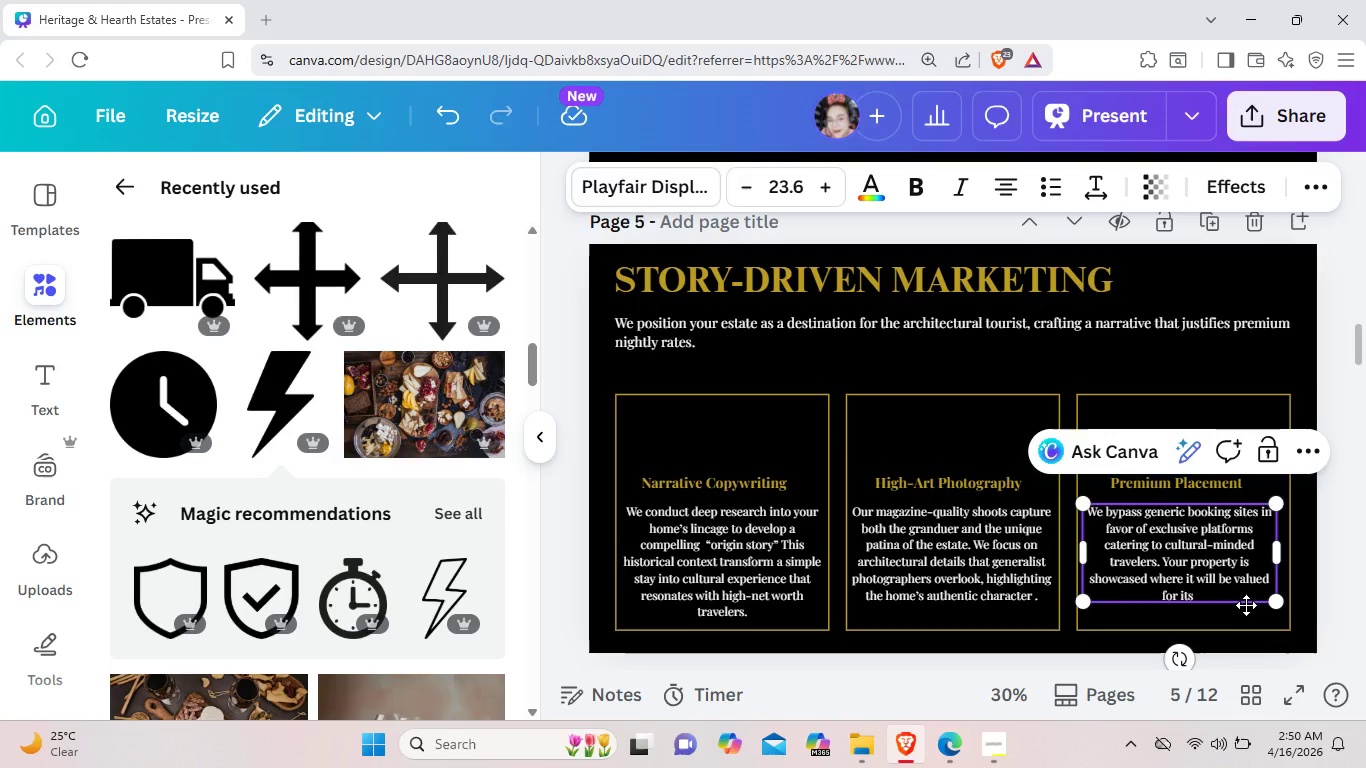 
type(histoa)
key(Backspace)
type(ral sih)
key(Backspace)
type(gnifivance)
key(Backspace)
key(Backspace)
key(Backspace)
key(Backspace)
key(Backspace)
type(cance, not hu)
key(Backspace)
key(Backspace)
type(jut)
key(Backspace)
type(st its bedroom count.)
 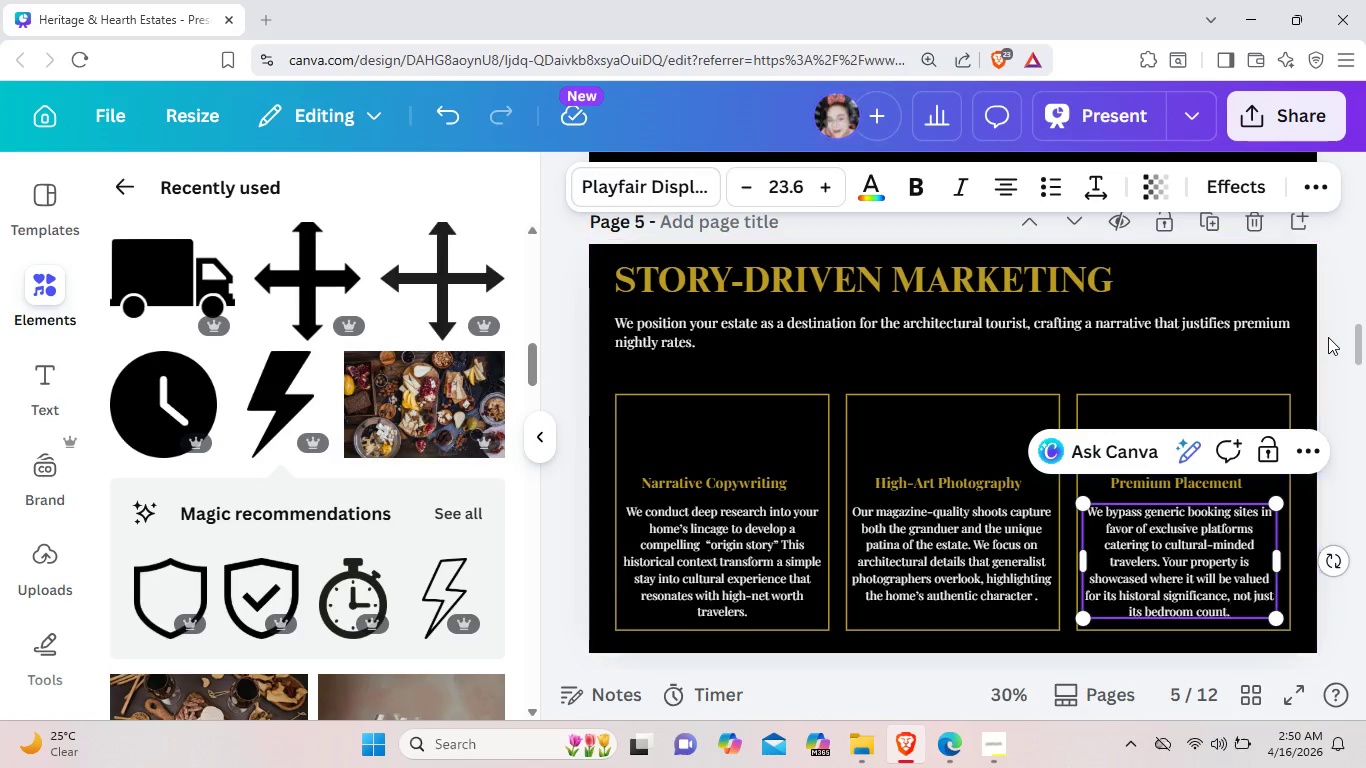 
left_click([1330, 338])
 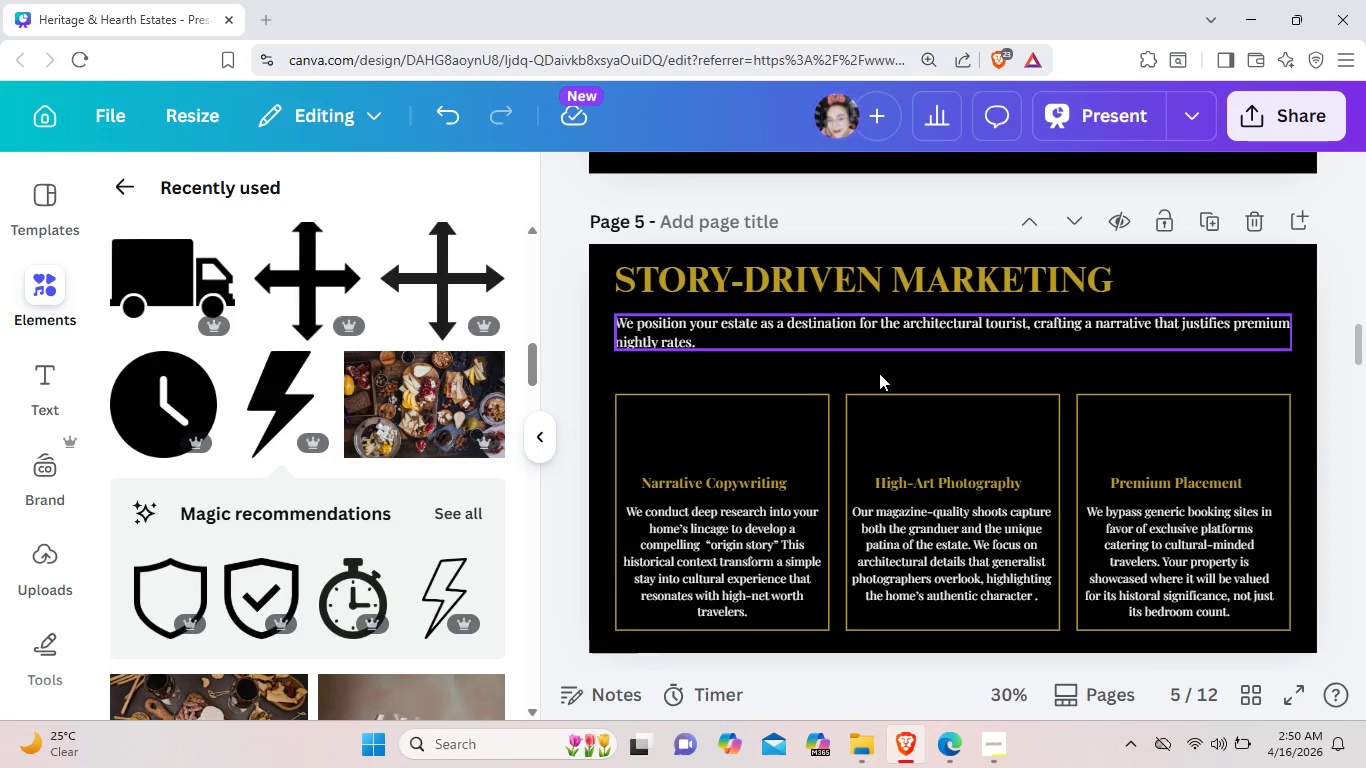 
wait(6.67)
 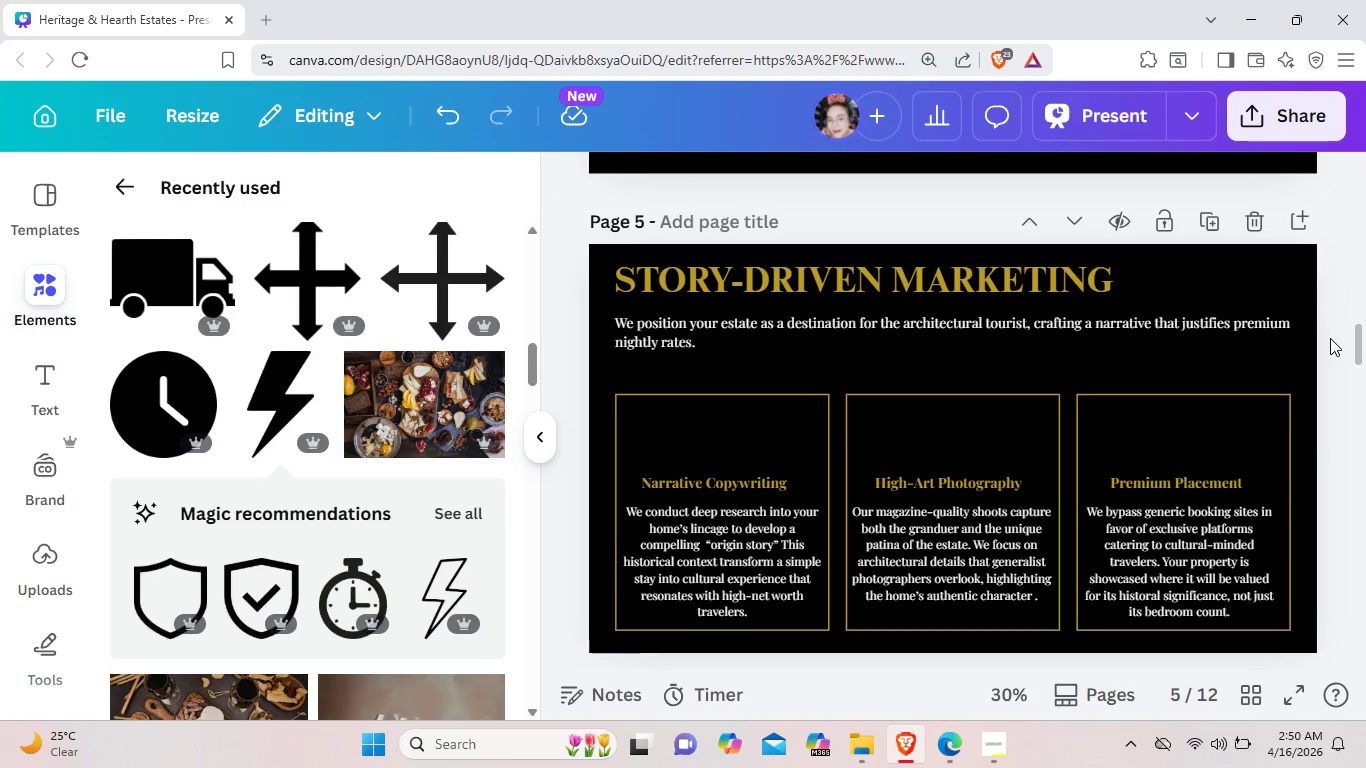 
left_click([998, 739])
 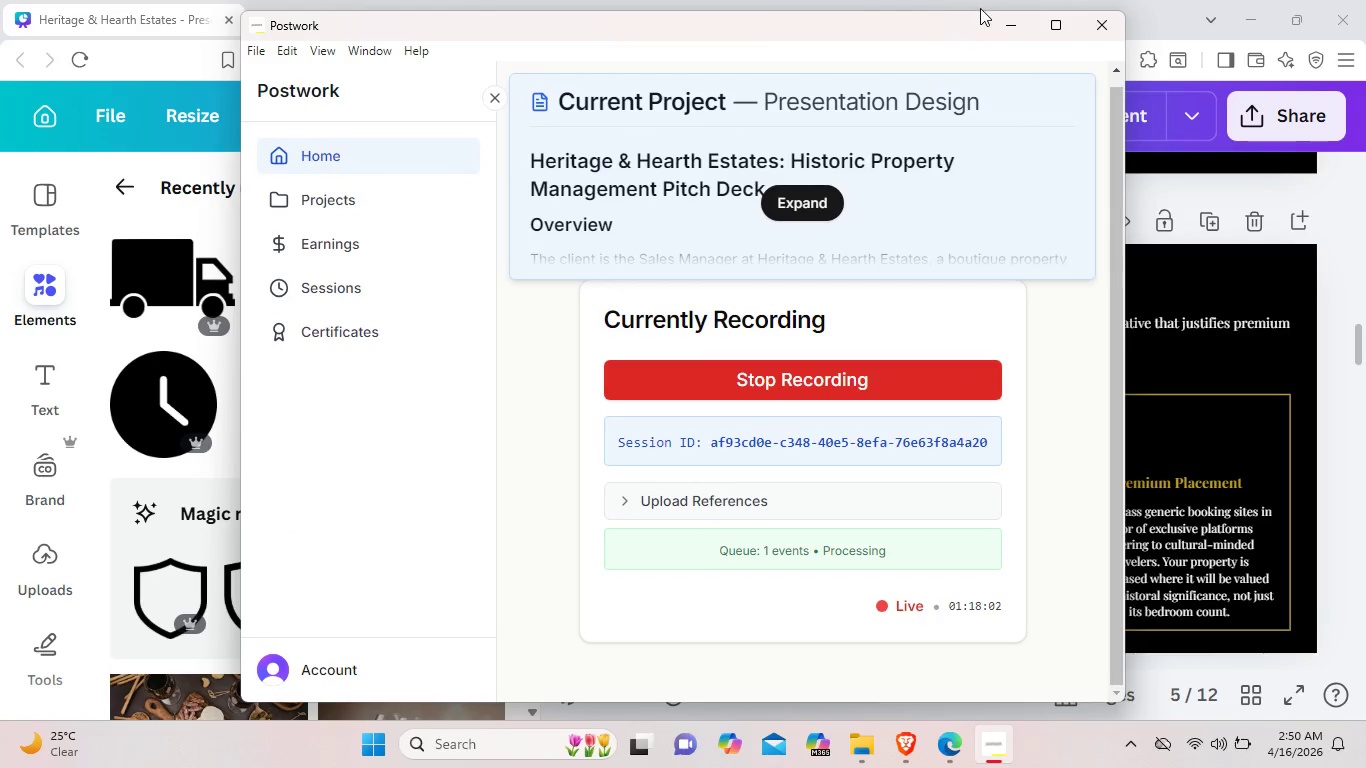 
left_click([993, 21])
 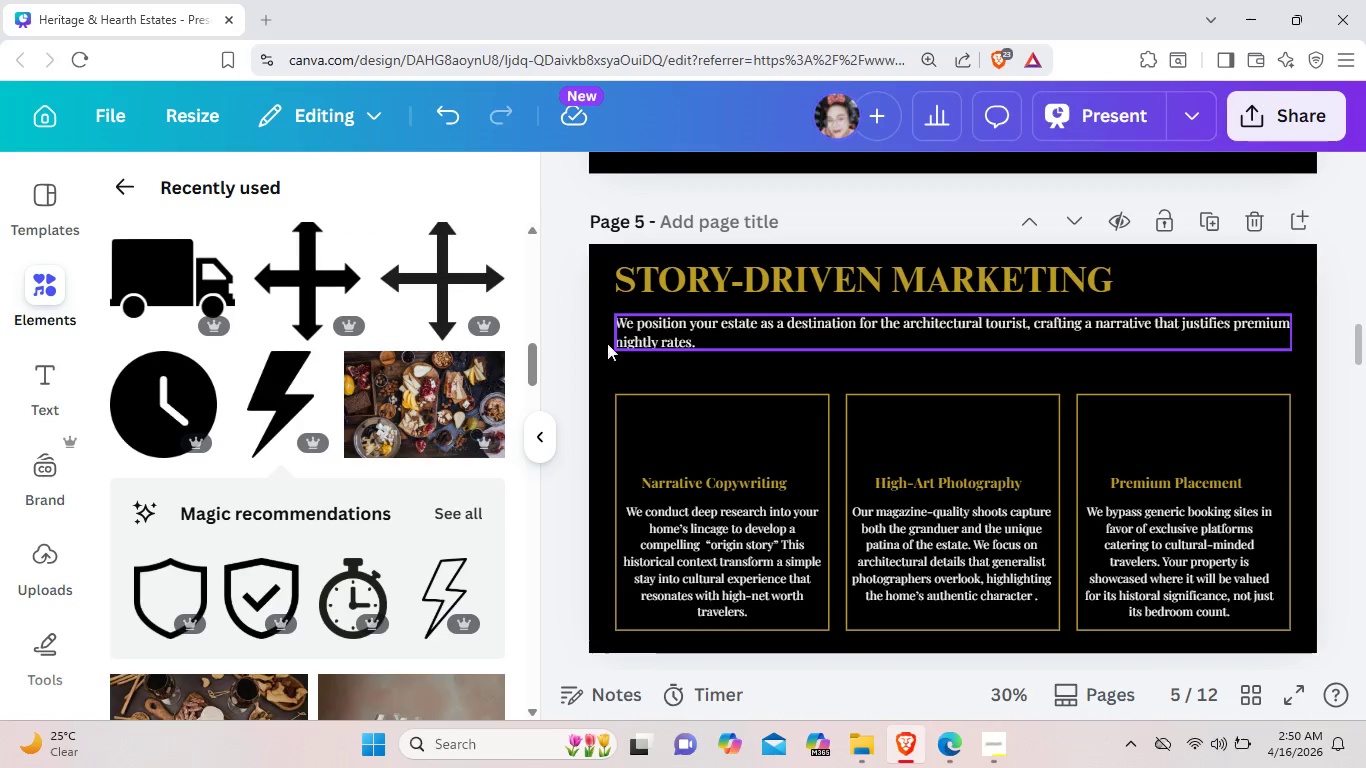 
mouse_move([17, 164])
 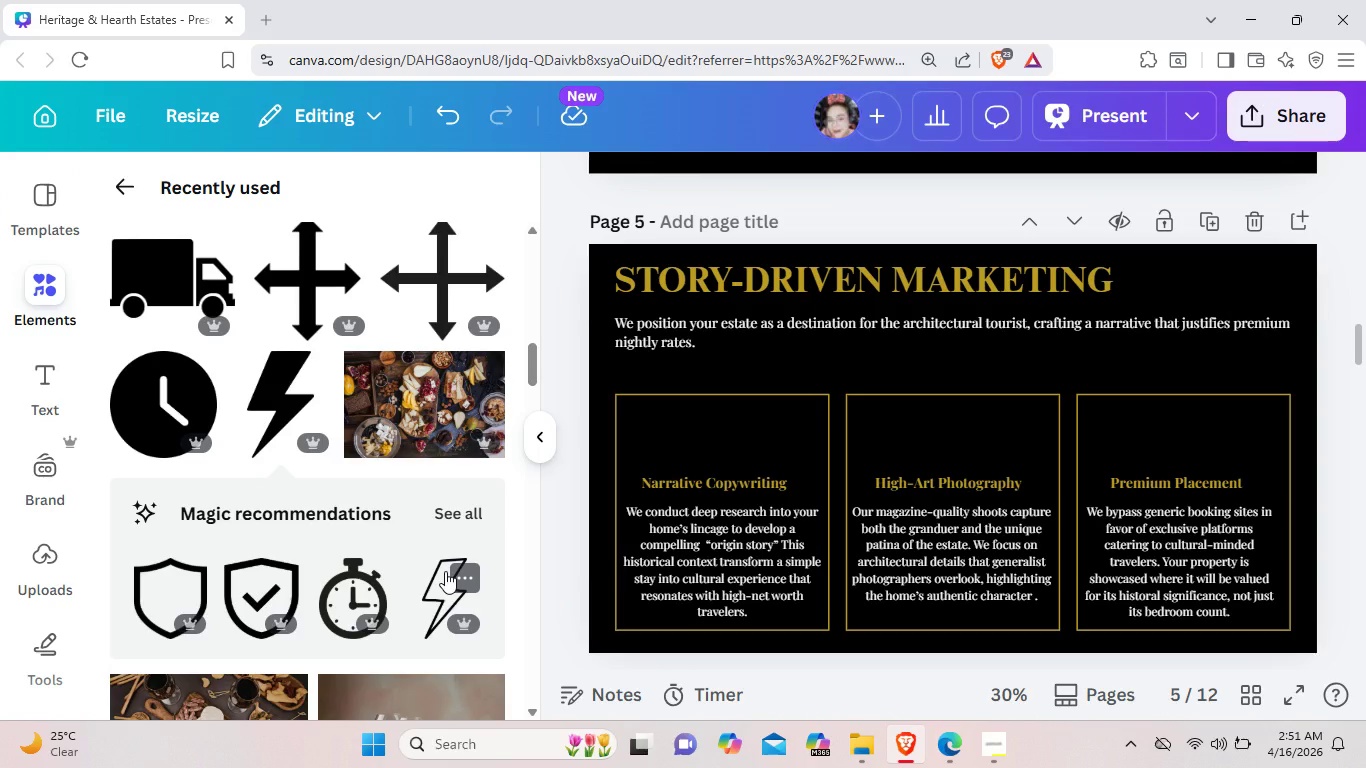 
wait(9.59)
 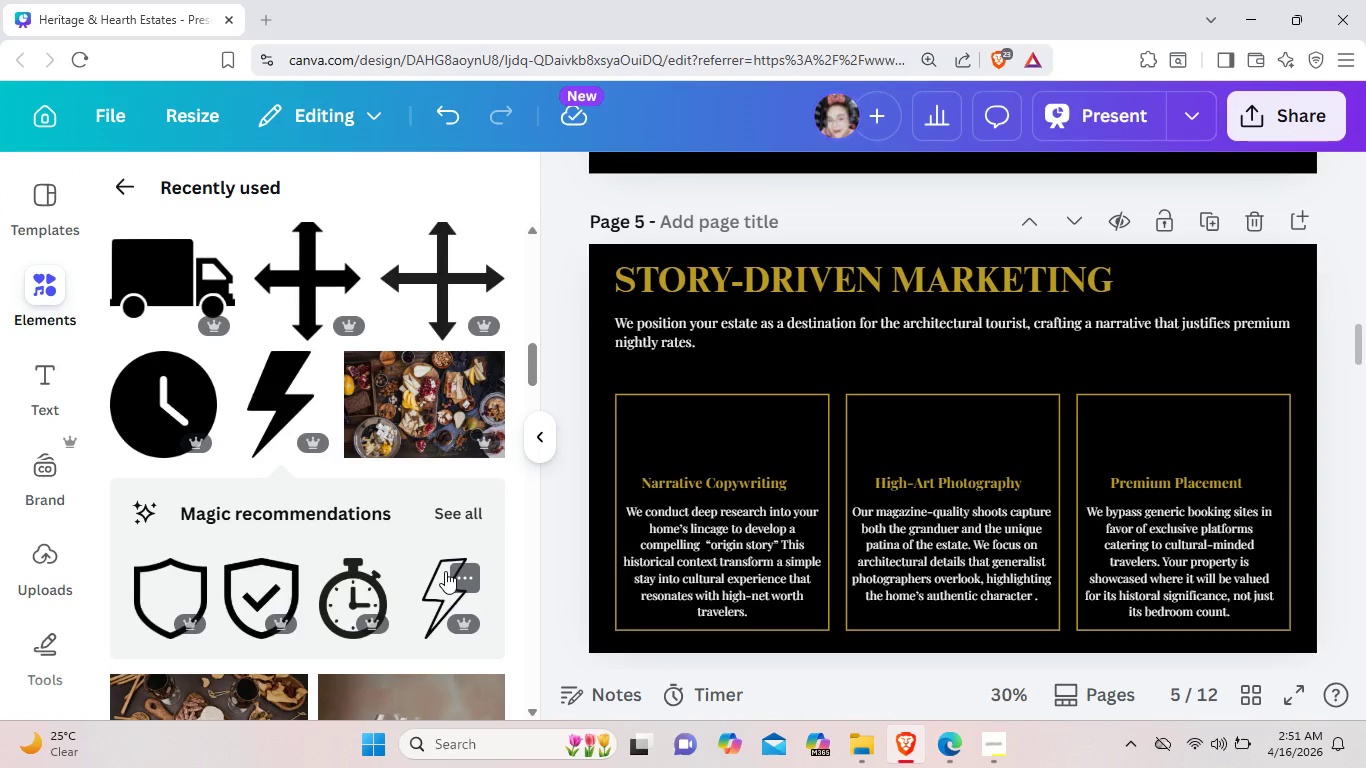 
mouse_move([236, 638])
 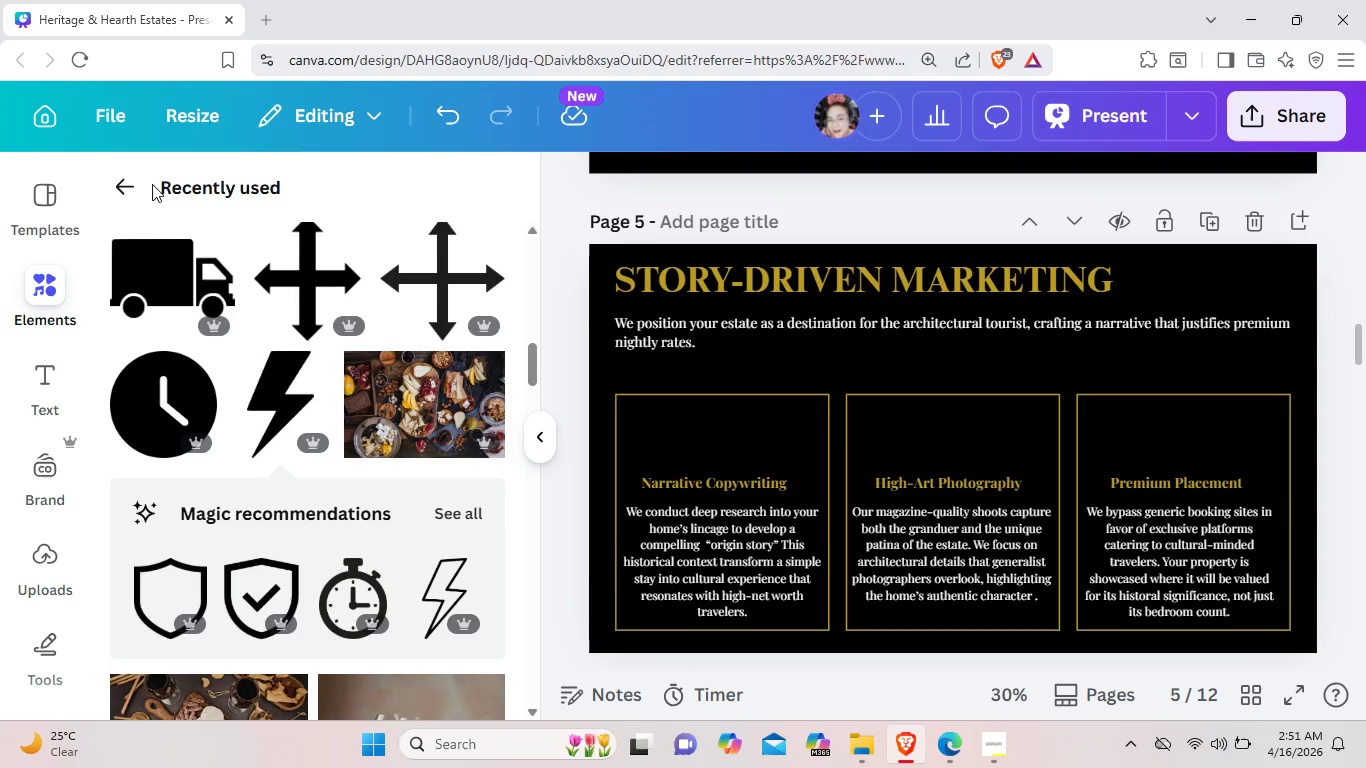 
left_click([122, 179])
 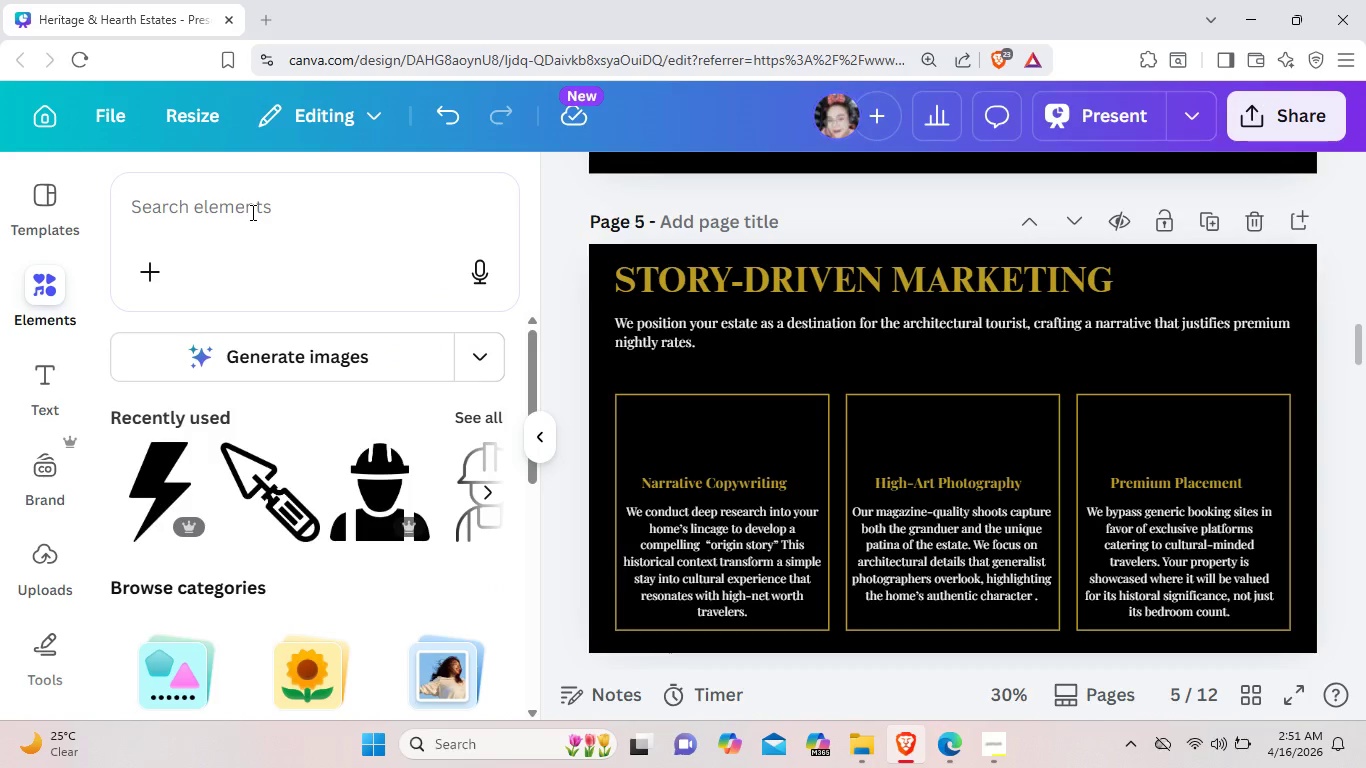 
left_click([239, 220])
 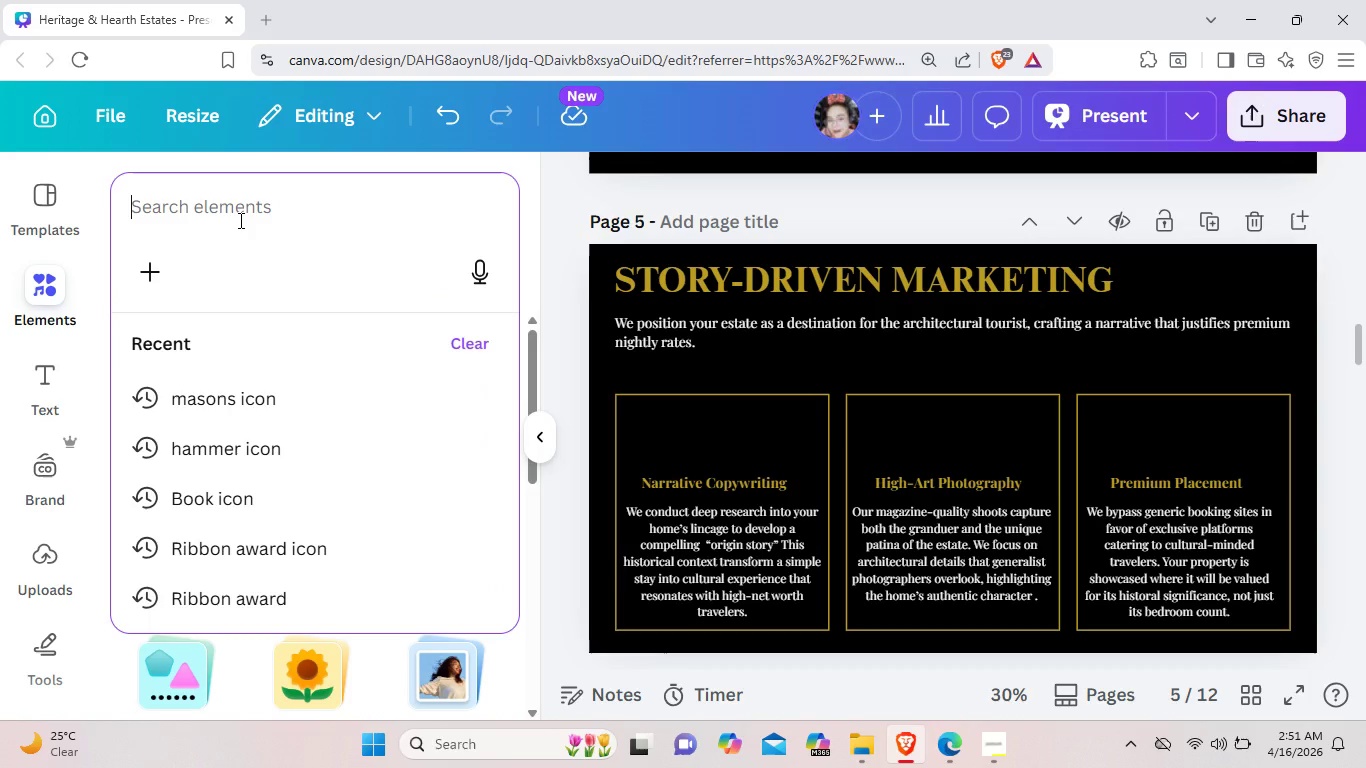 
type(pen icon)
 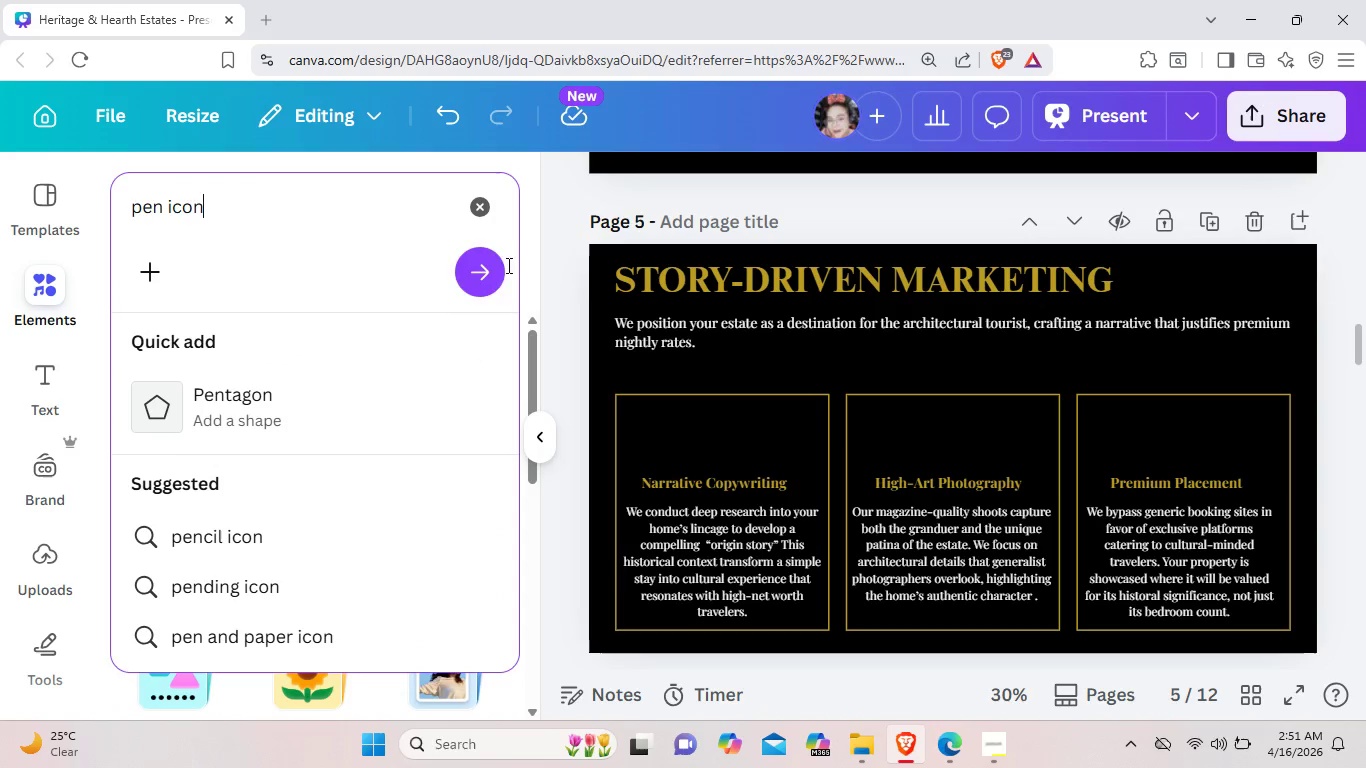 
left_click([494, 270])
 